 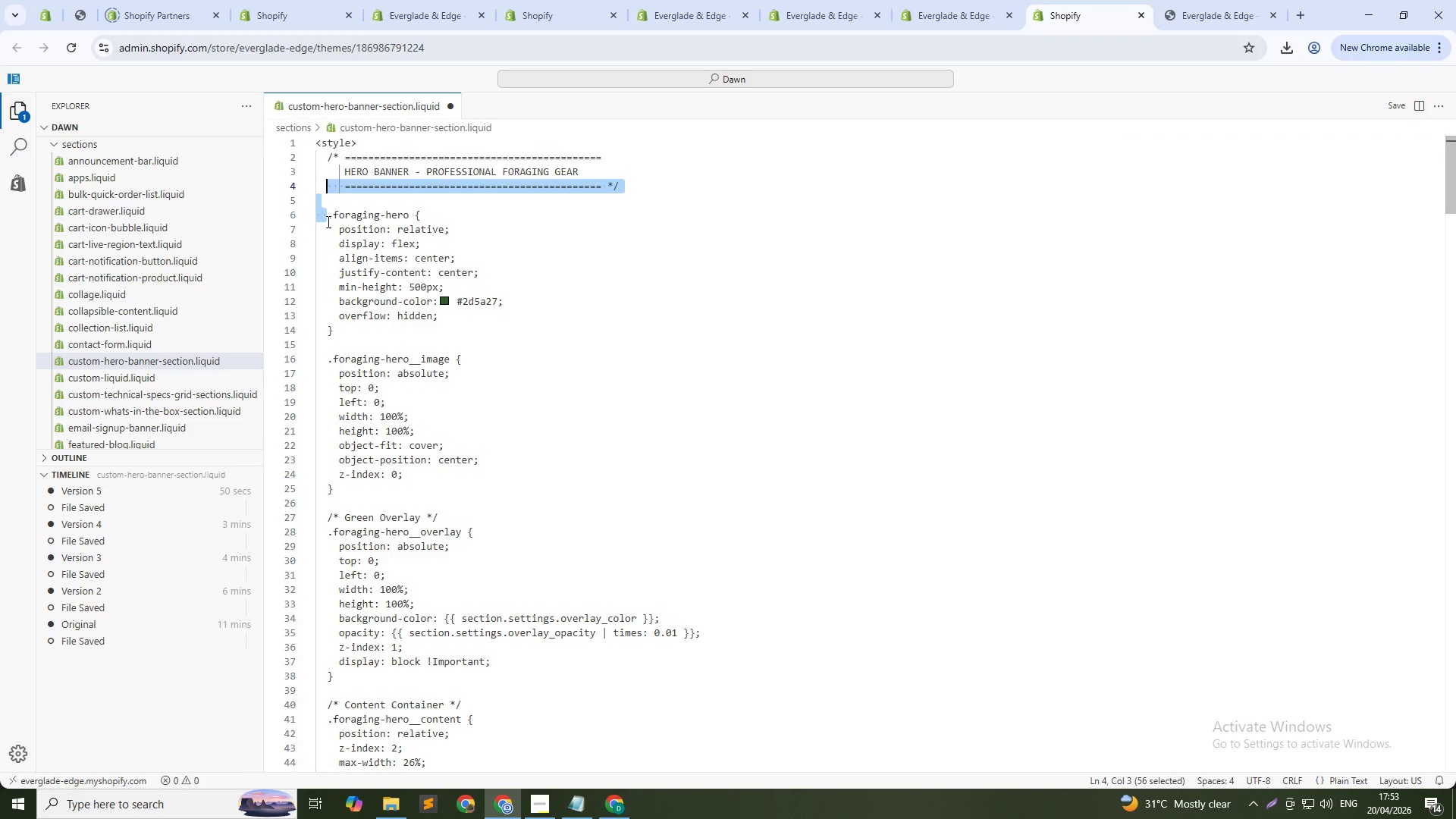 
key(Control+Shift+ArrowUp)
 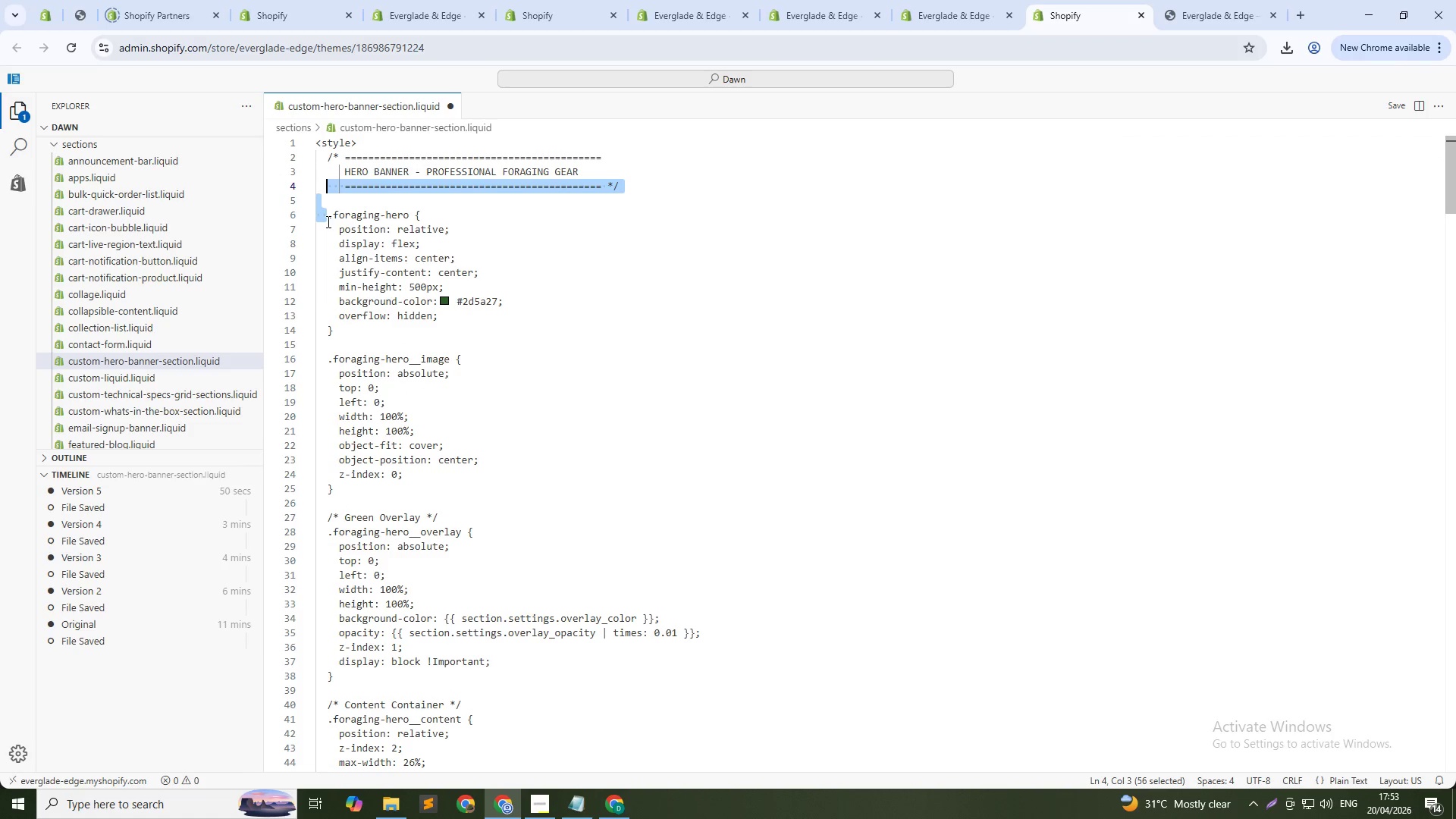 
key(Control+Shift+ArrowUp)
 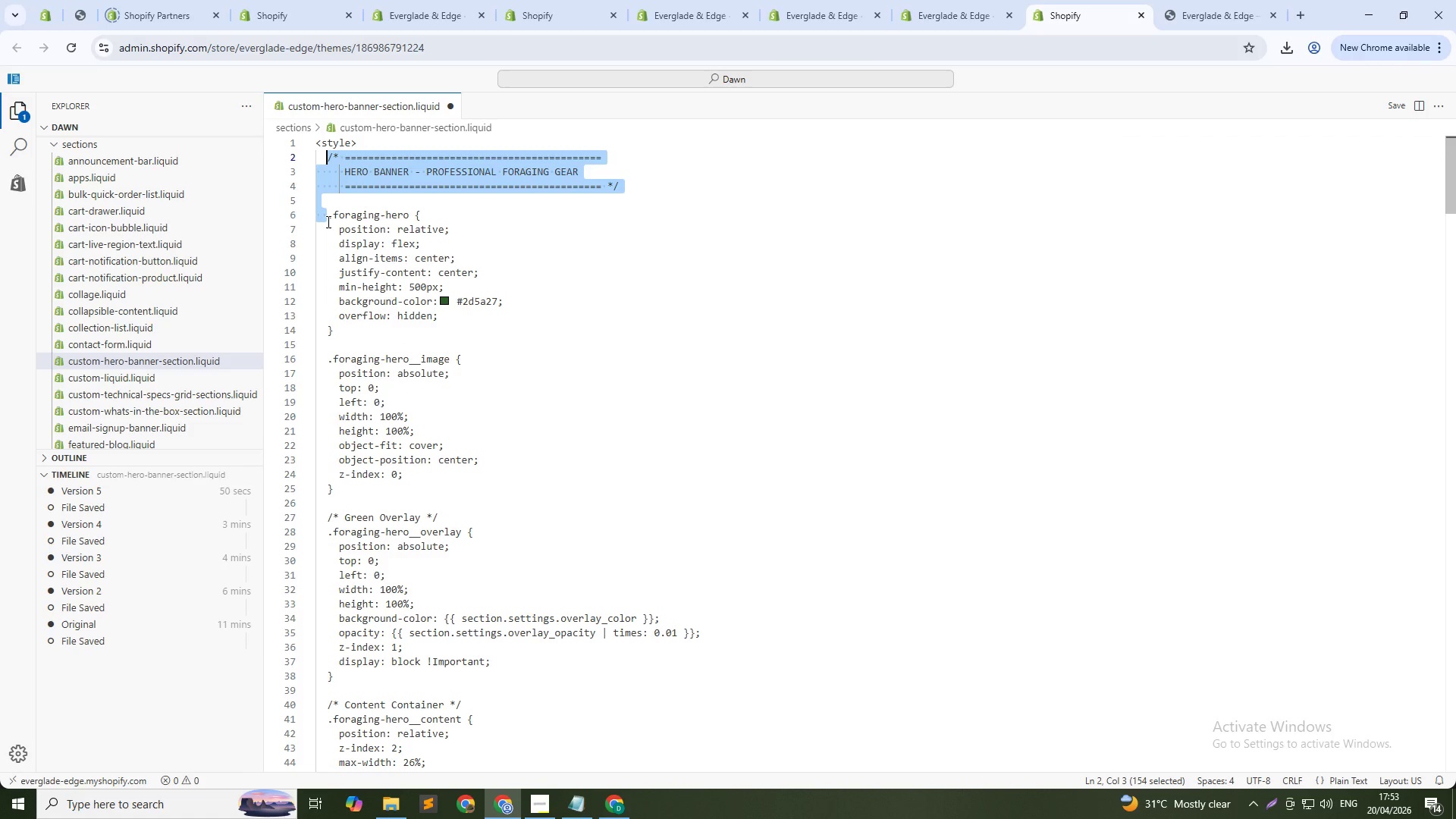 
key(Control+Shift+ArrowUp)
 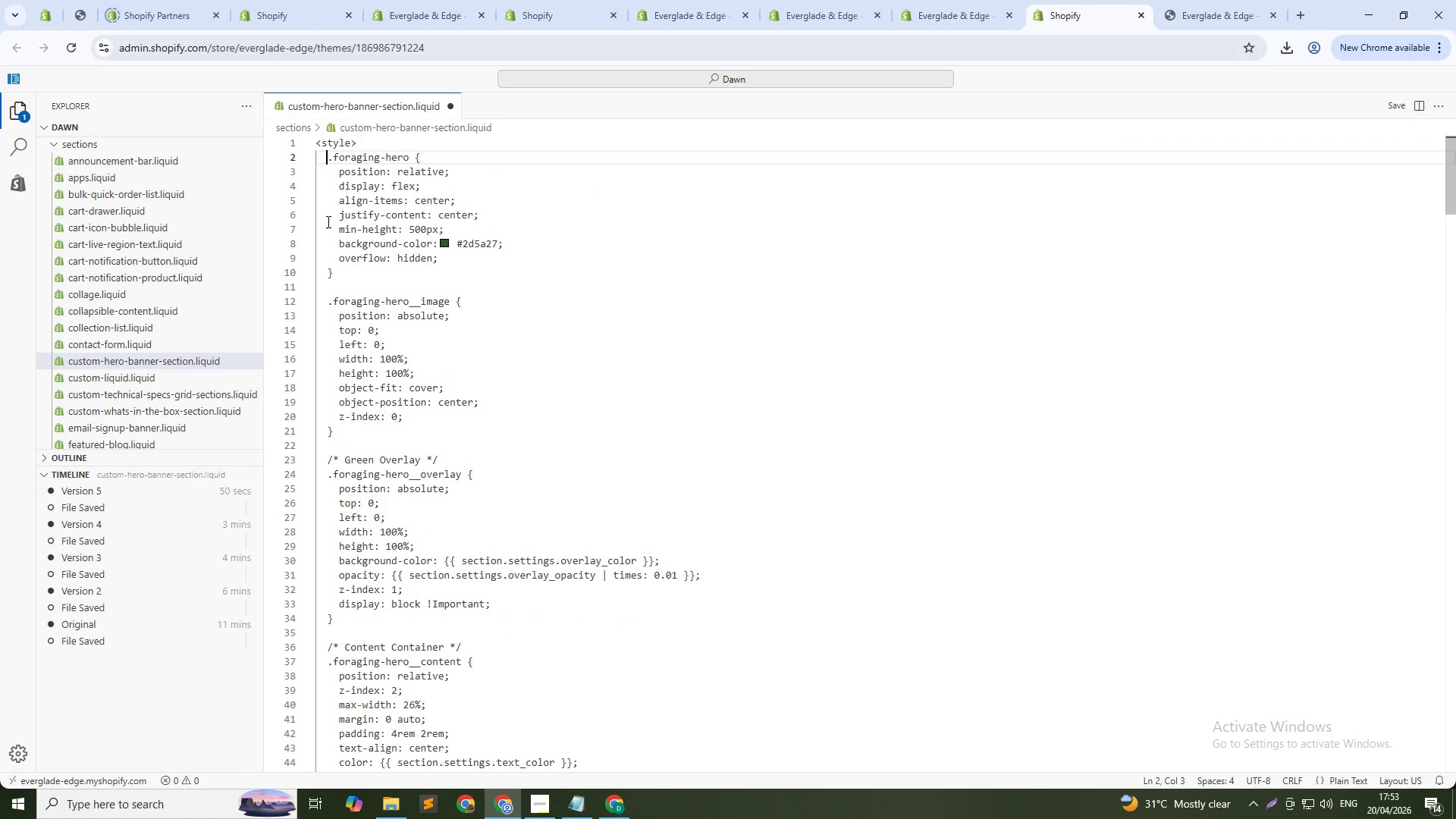 
key(Backspace)
 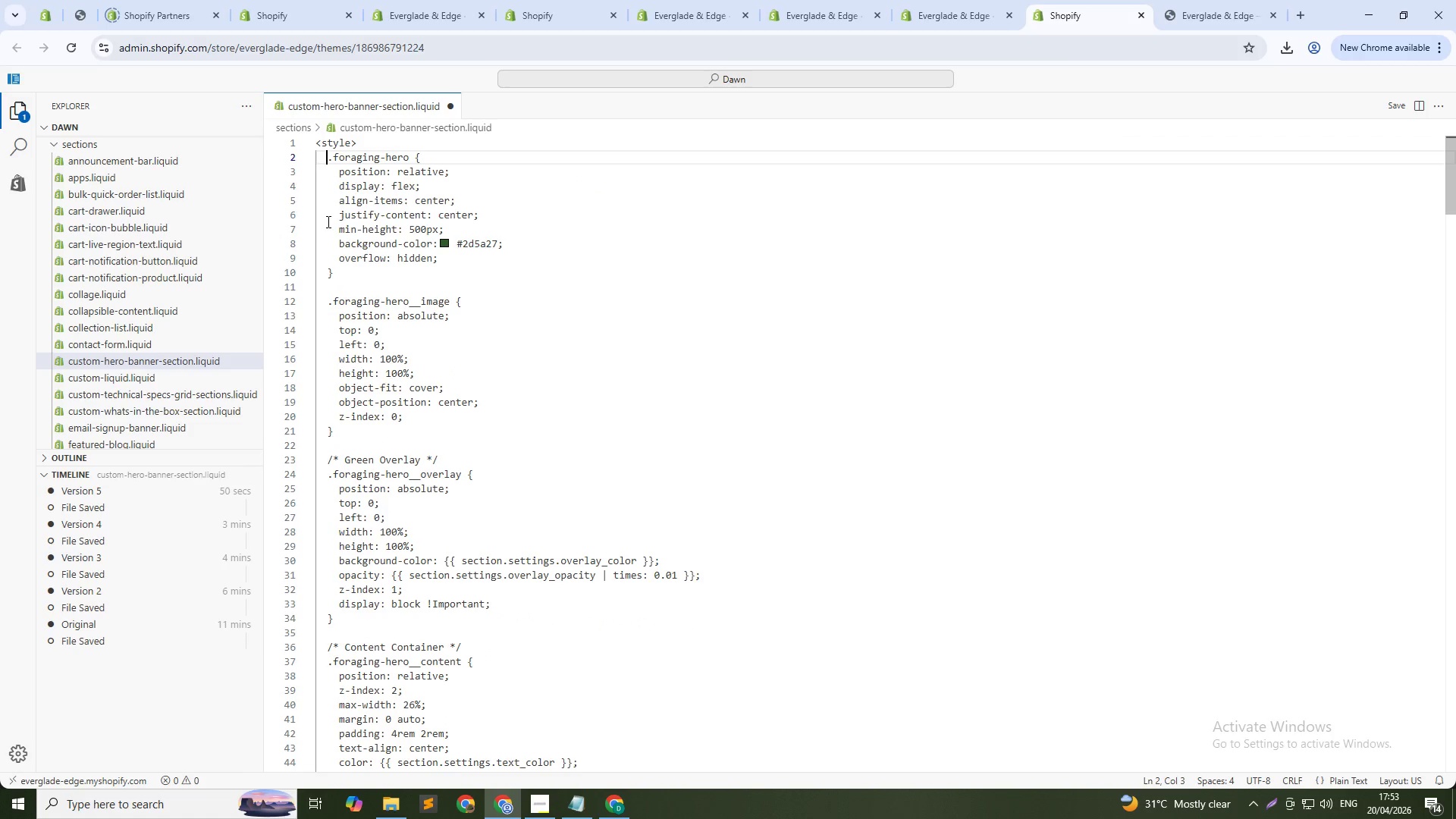 
hold_key(key=ArrowDown, duration=0.53)
 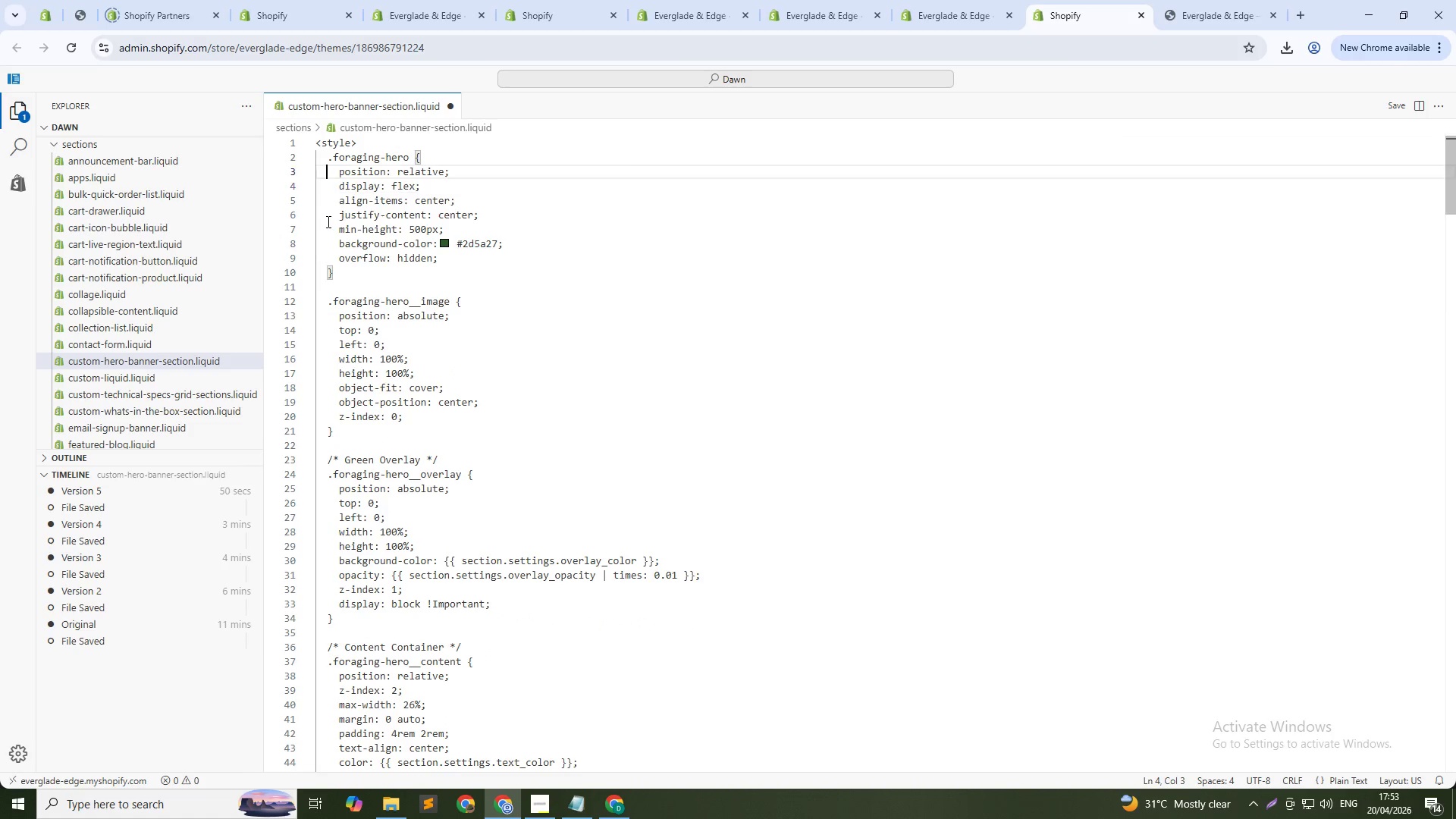 
key(ArrowUp)
 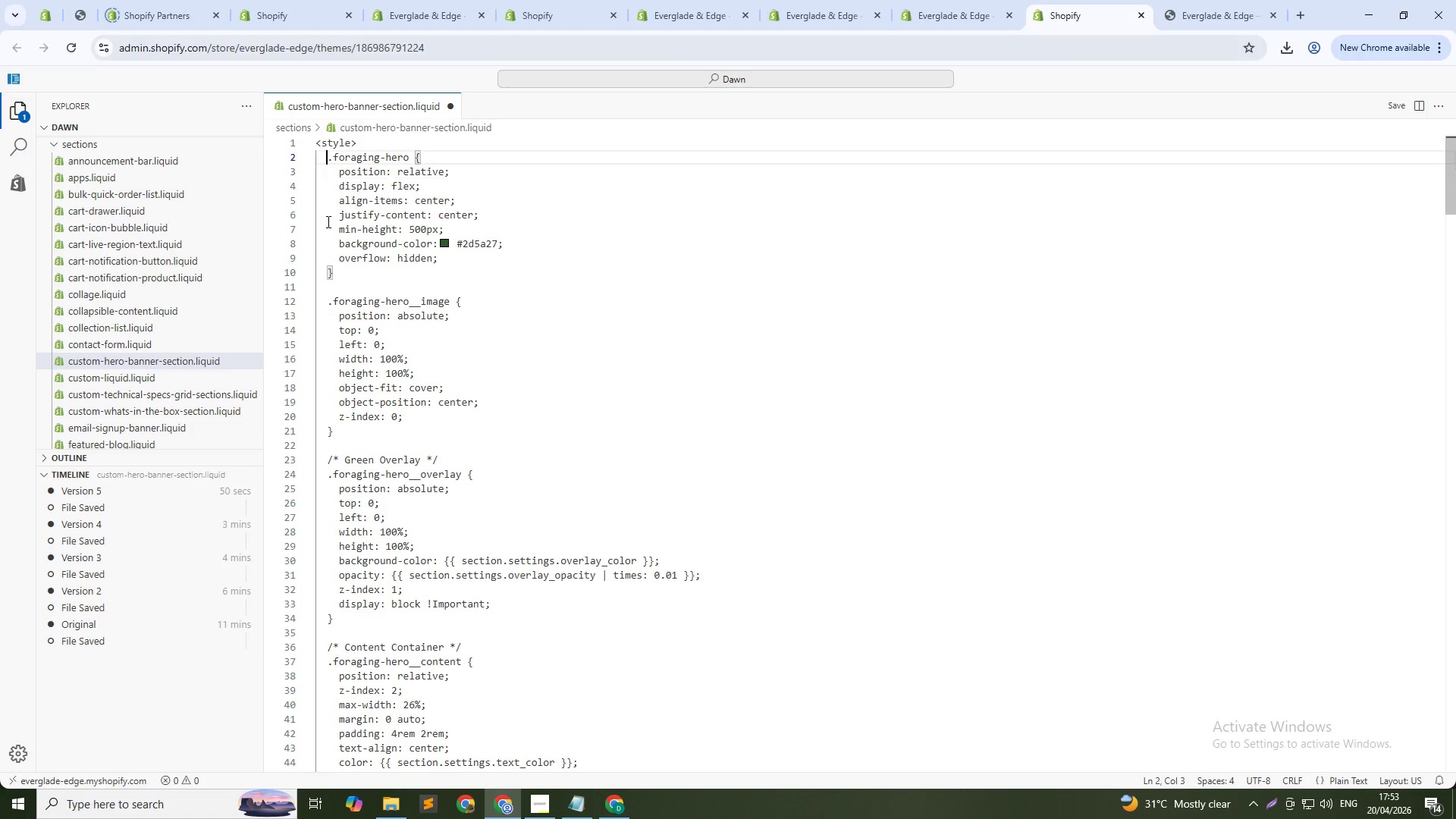 
key(ArrowUp)
 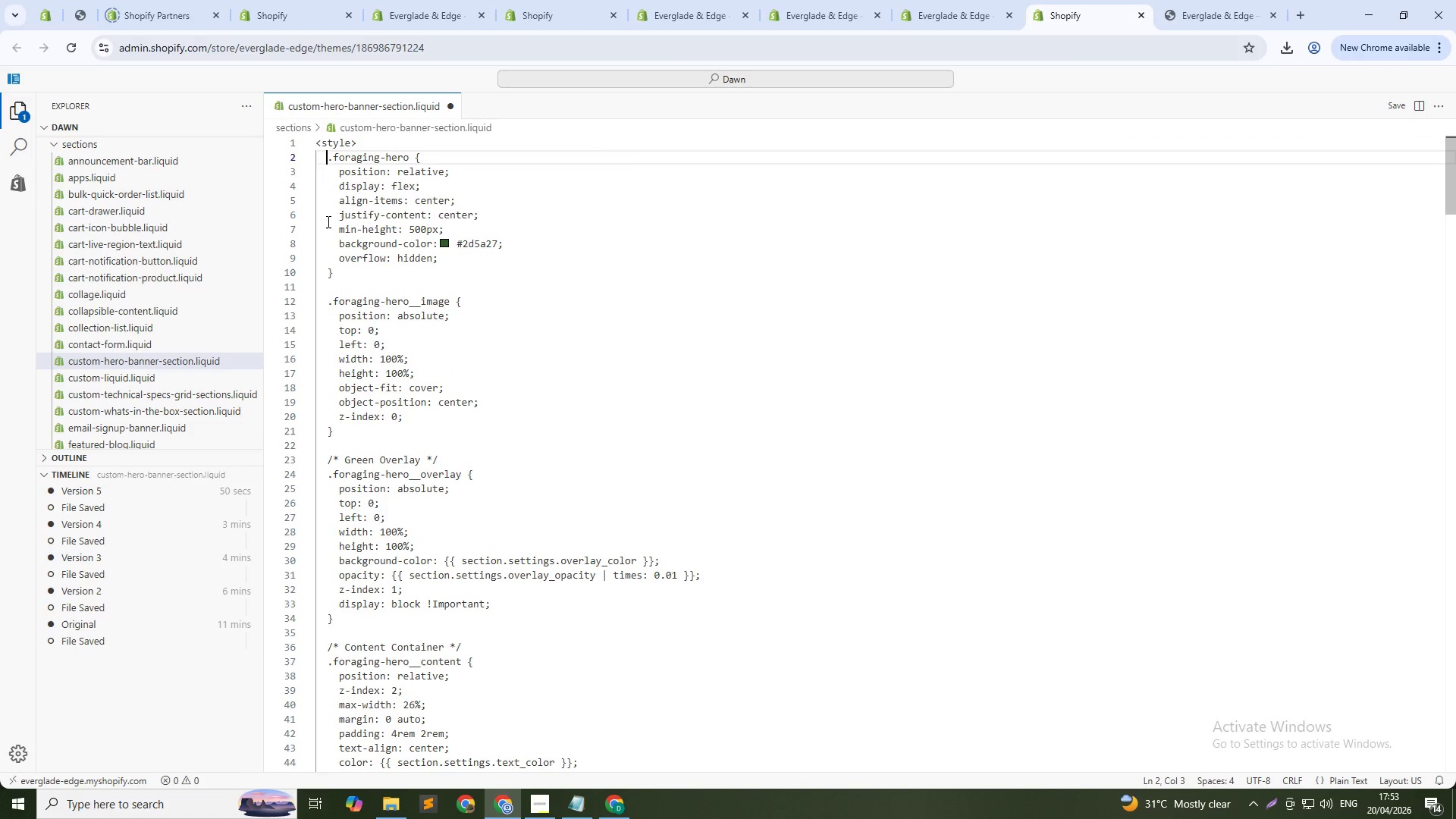 
hold_key(key=ControlLeft, duration=1.0)
 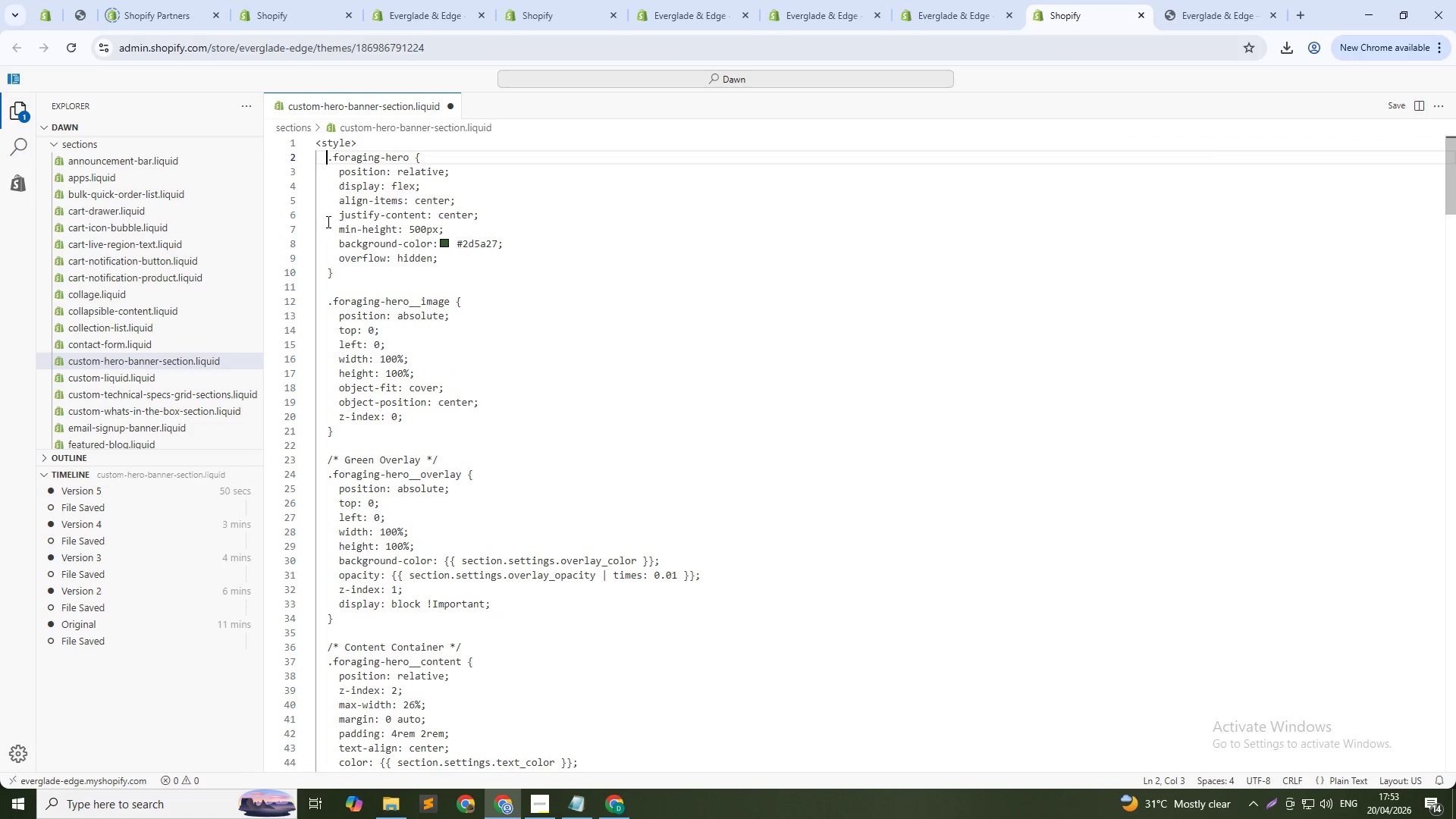 
hold_key(key=ShiftLeft, duration=0.98)
 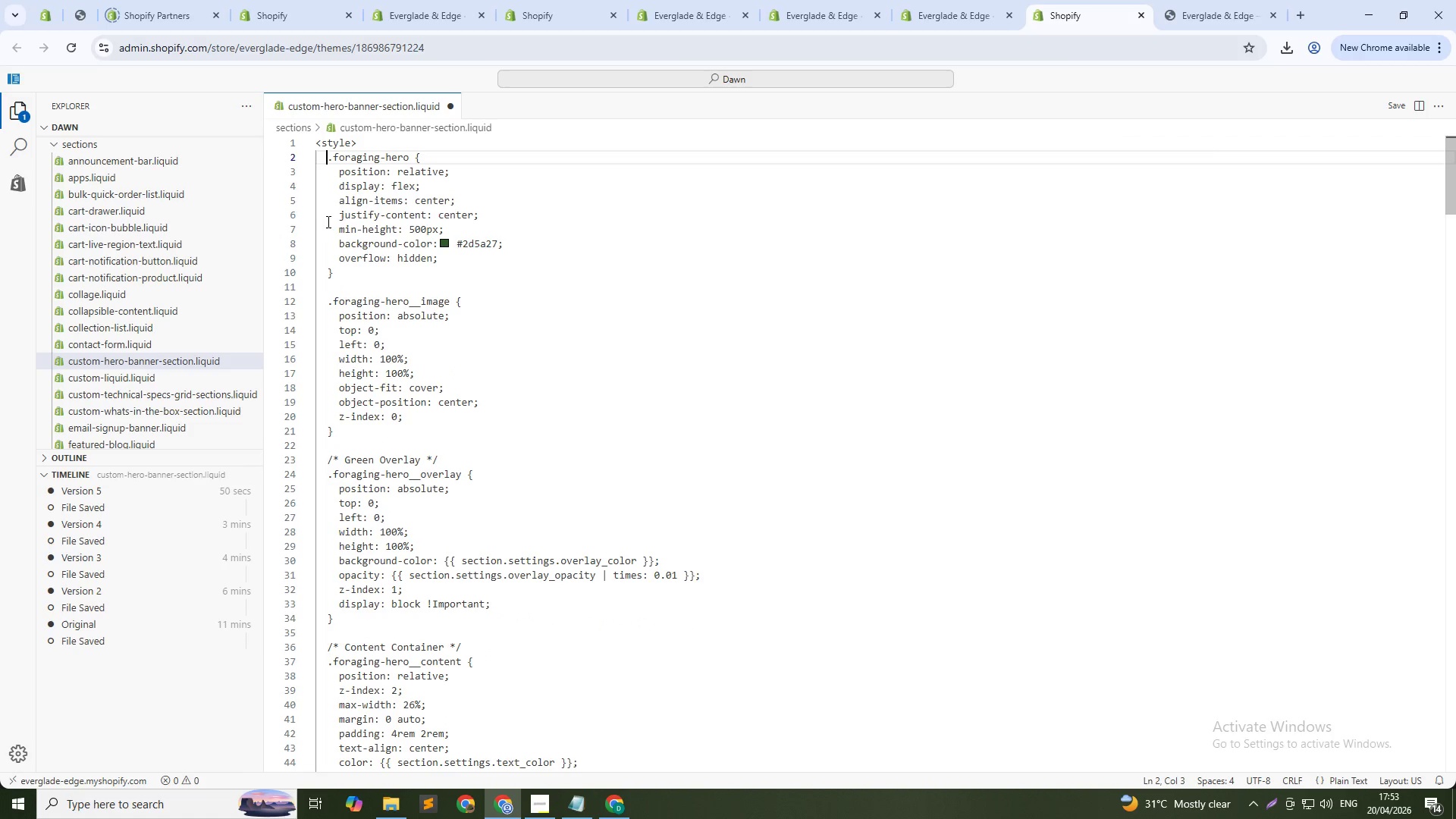 
hold_key(key=ArrowDown, duration=0.41)
 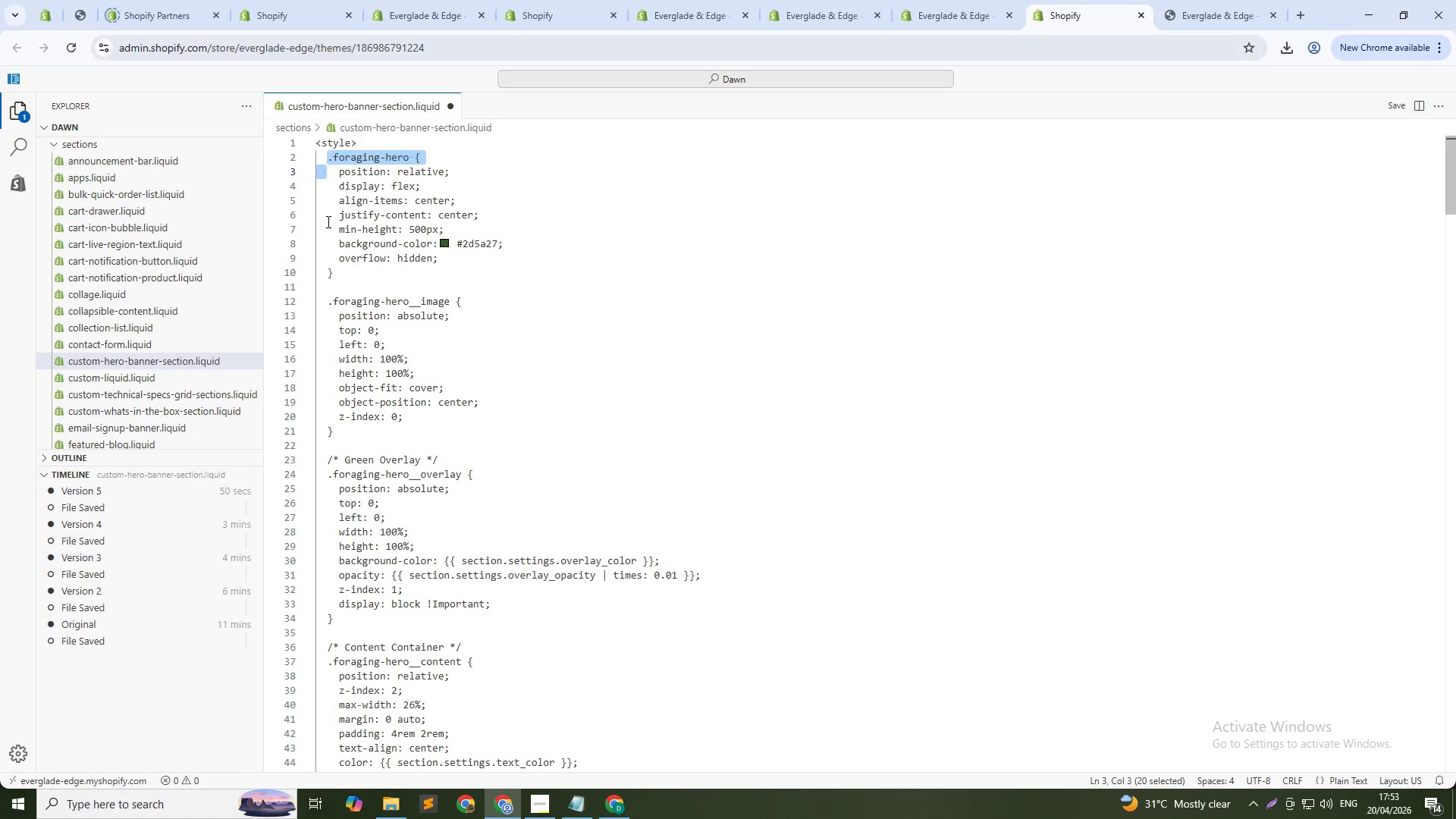 
key(ArrowUp)
 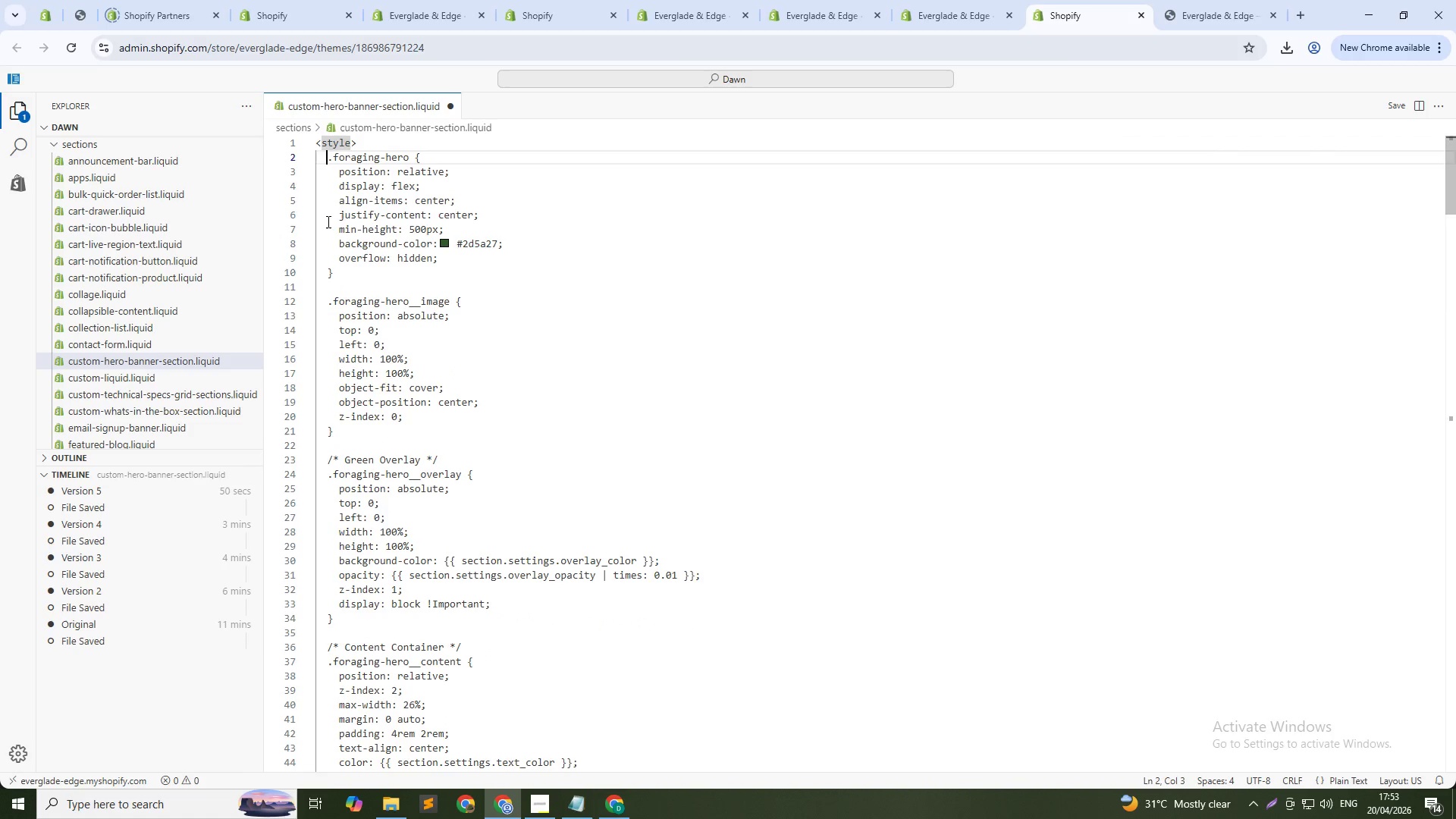 
key(ArrowDown)
 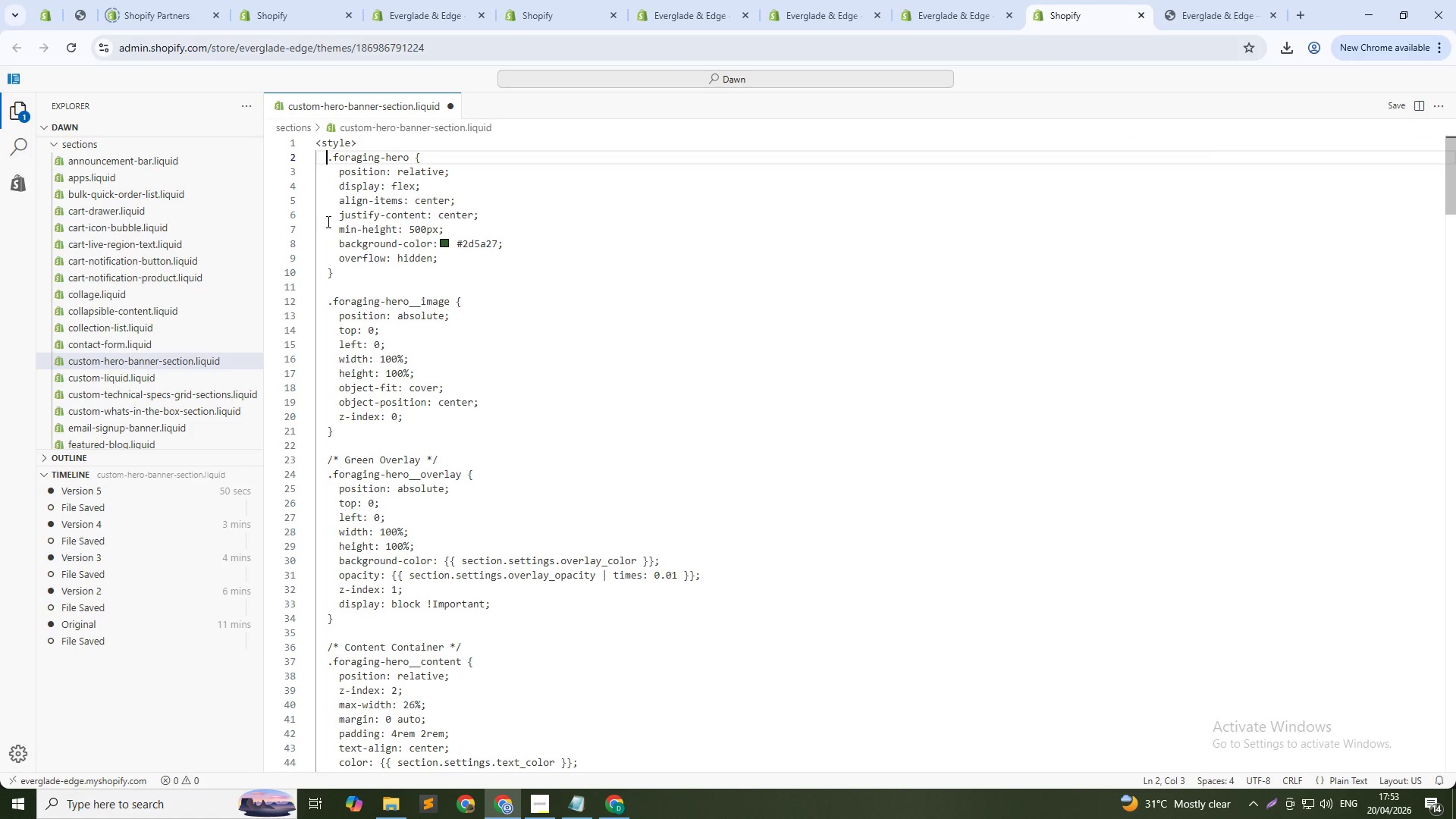 
hold_key(key=ControlLeft, duration=3.12)
 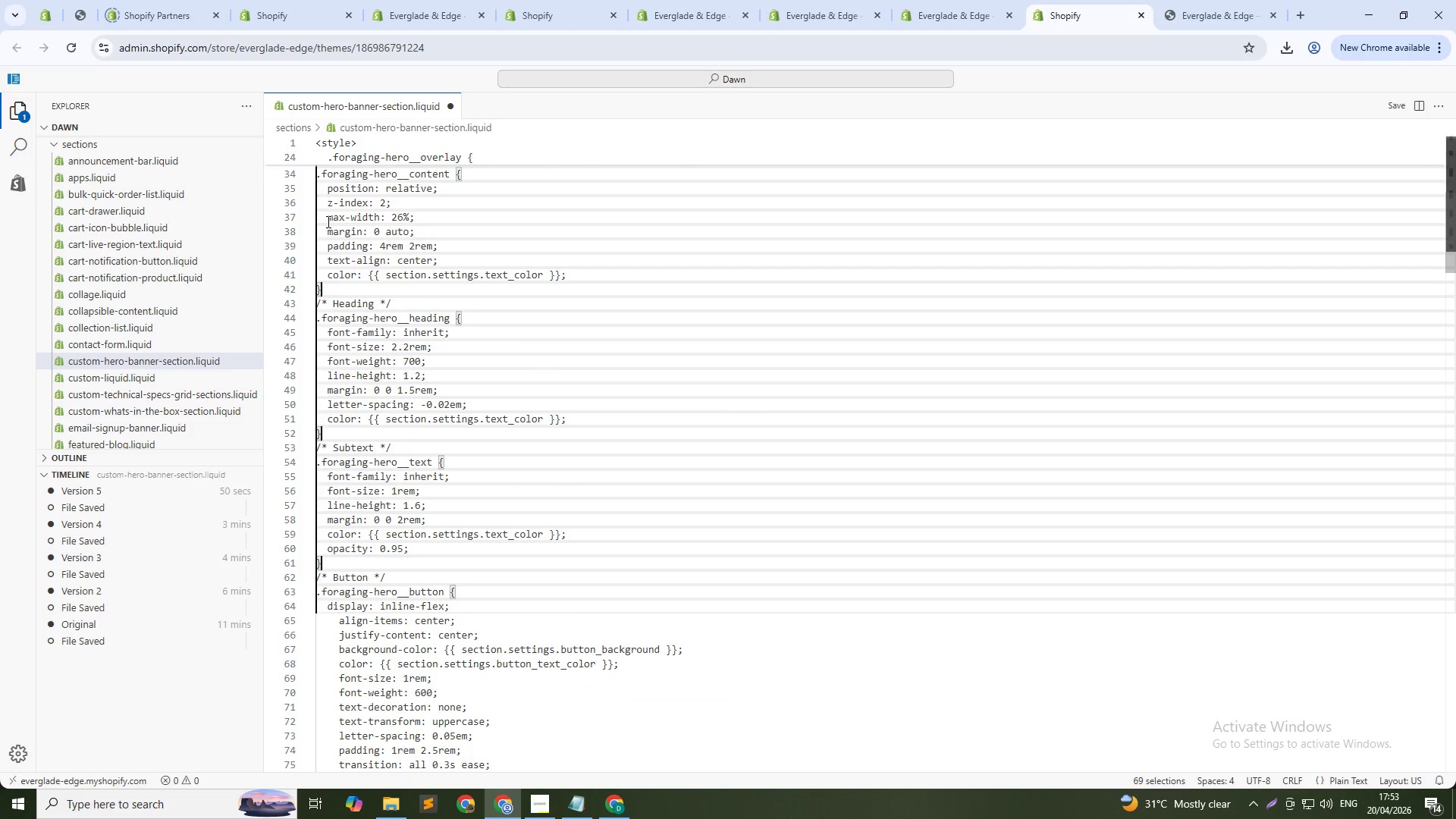 
hold_key(key=ShiftLeft, duration=3.08)
 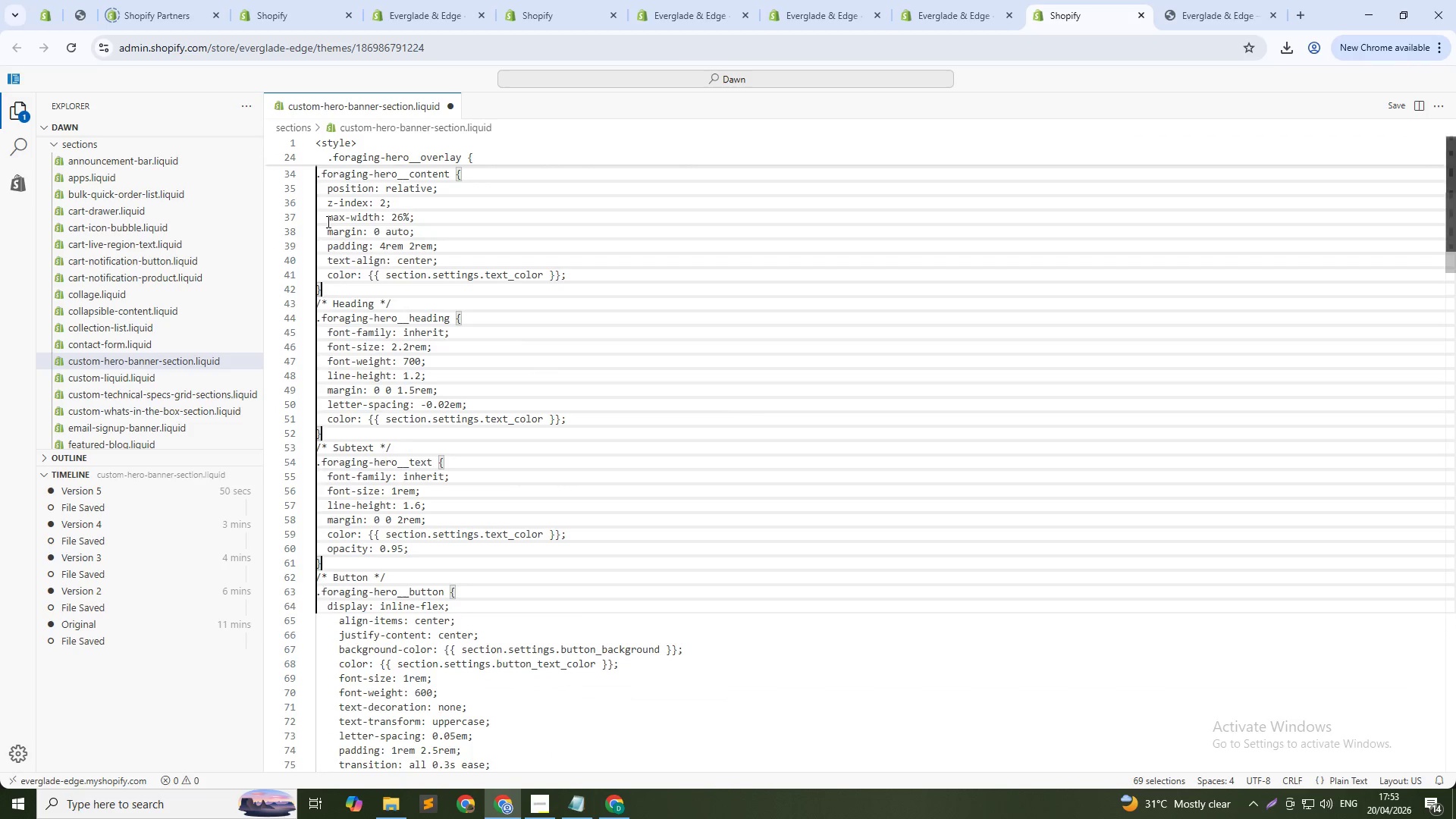 
hold_key(key=AltLeft, duration=2.86)
 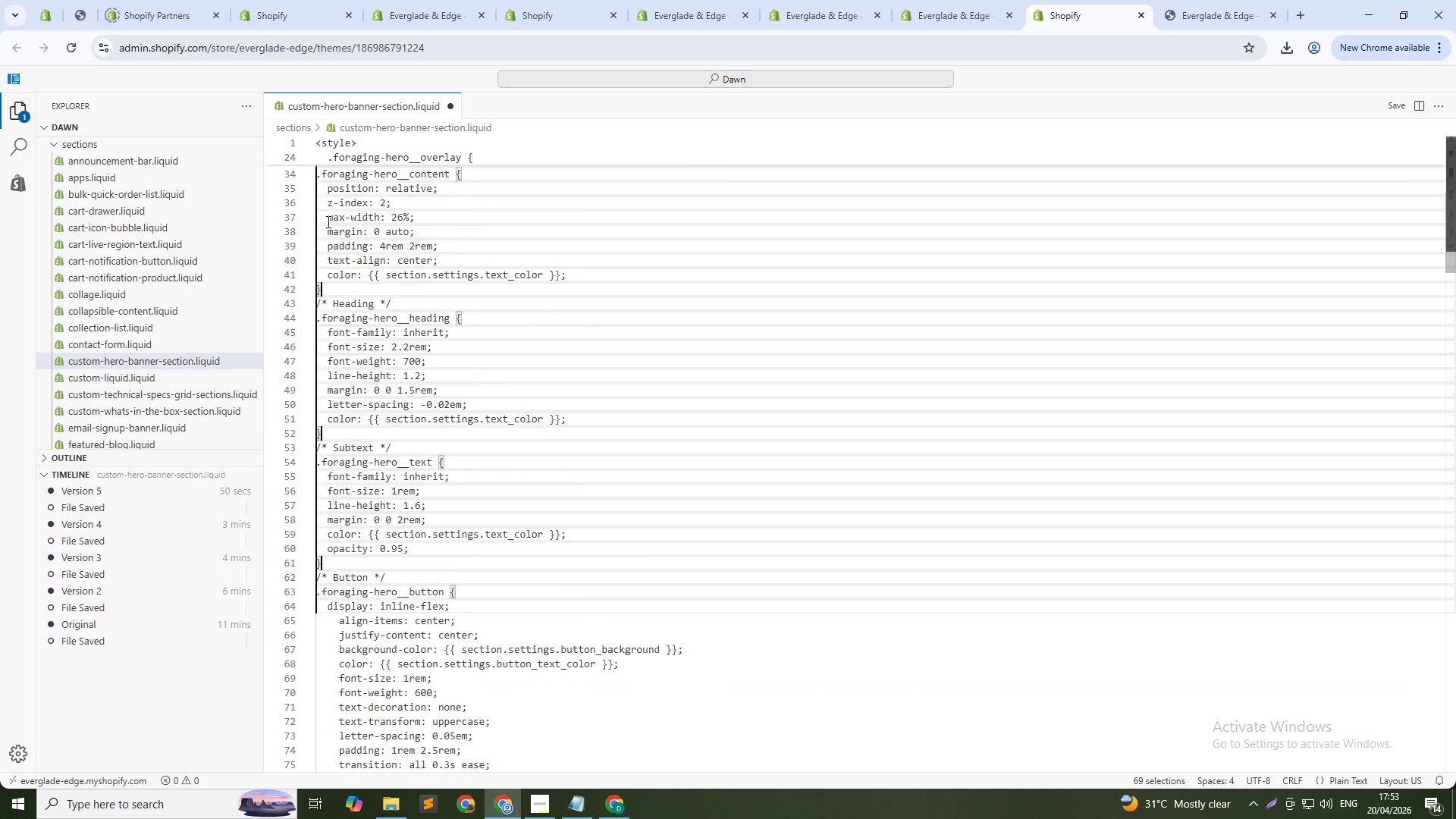 
hold_key(key=ArrowDown, duration=1.5)
 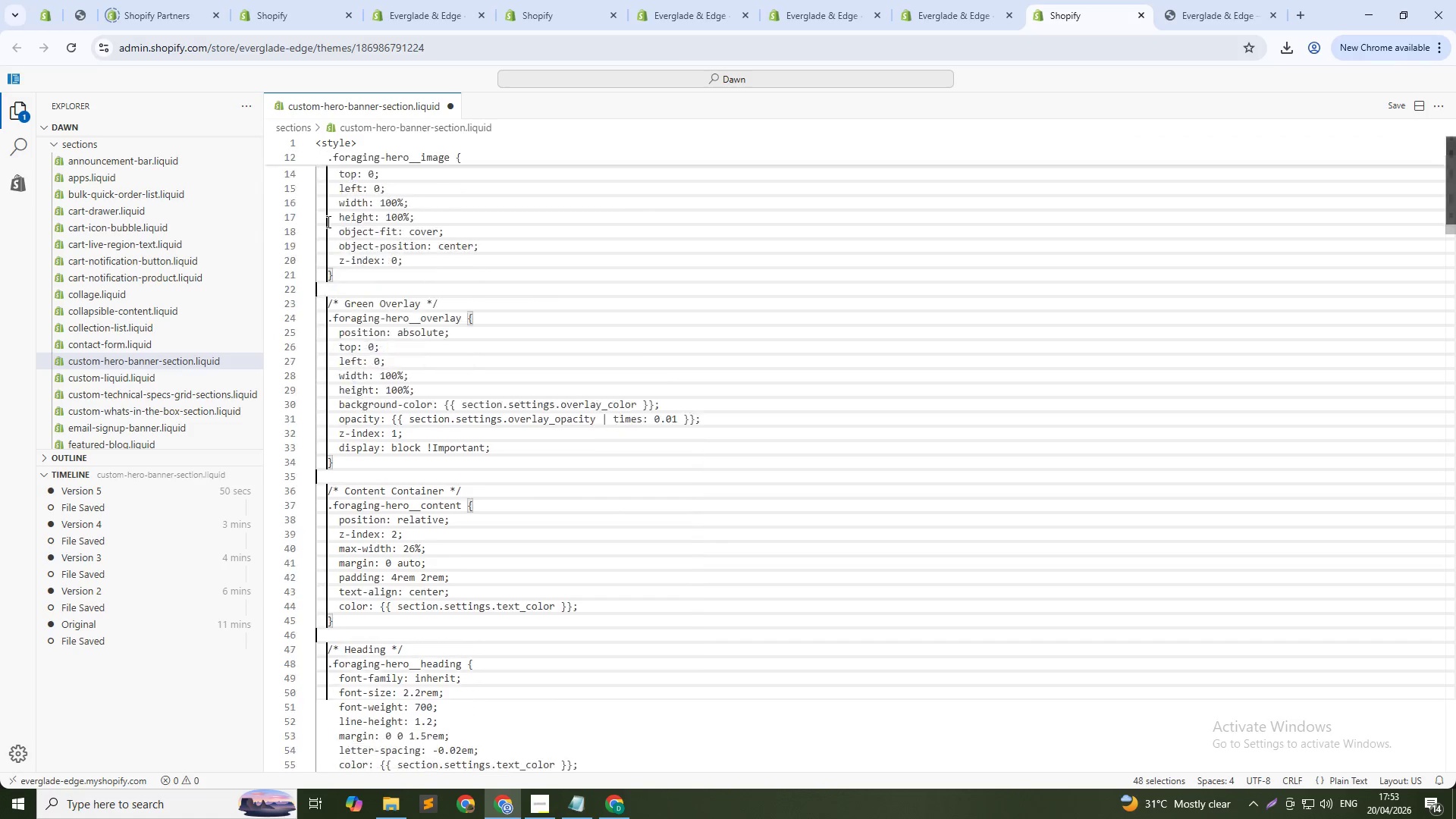 
hold_key(key=ArrowDown, duration=1.2)
 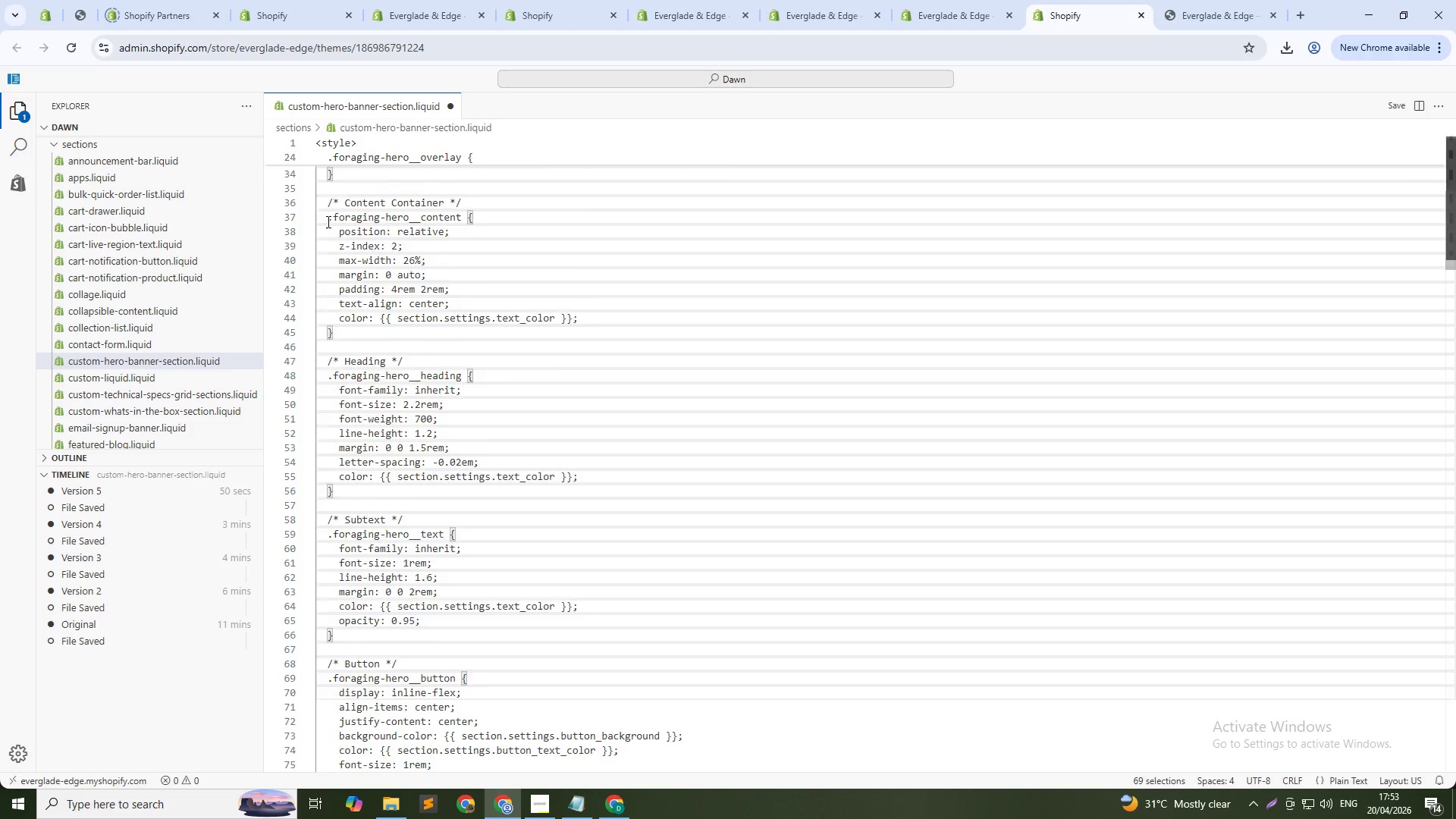 
key(Alt+Control+Shift+Backspace)
 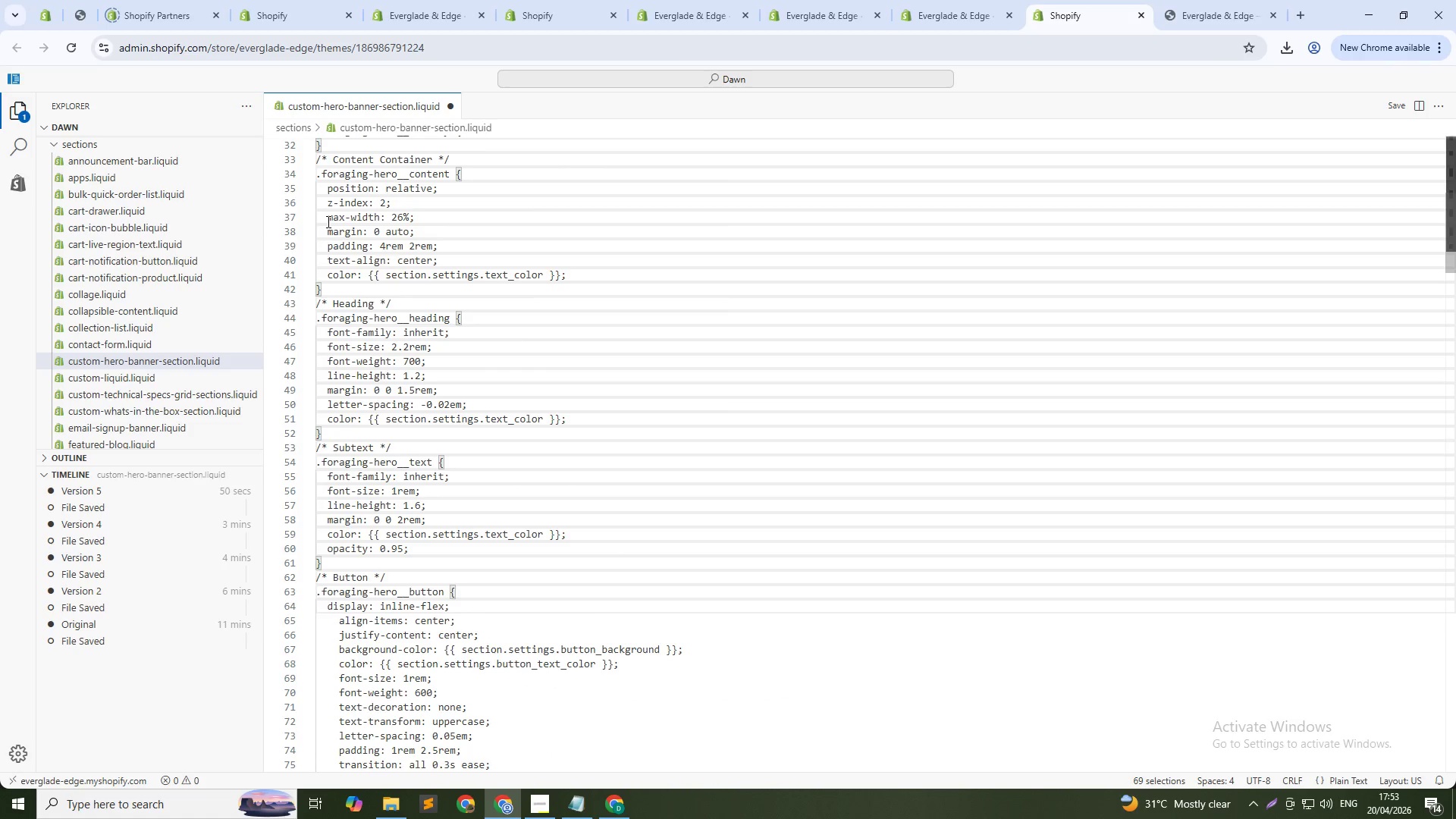 
key(Alt+Control+Shift+Escape)
 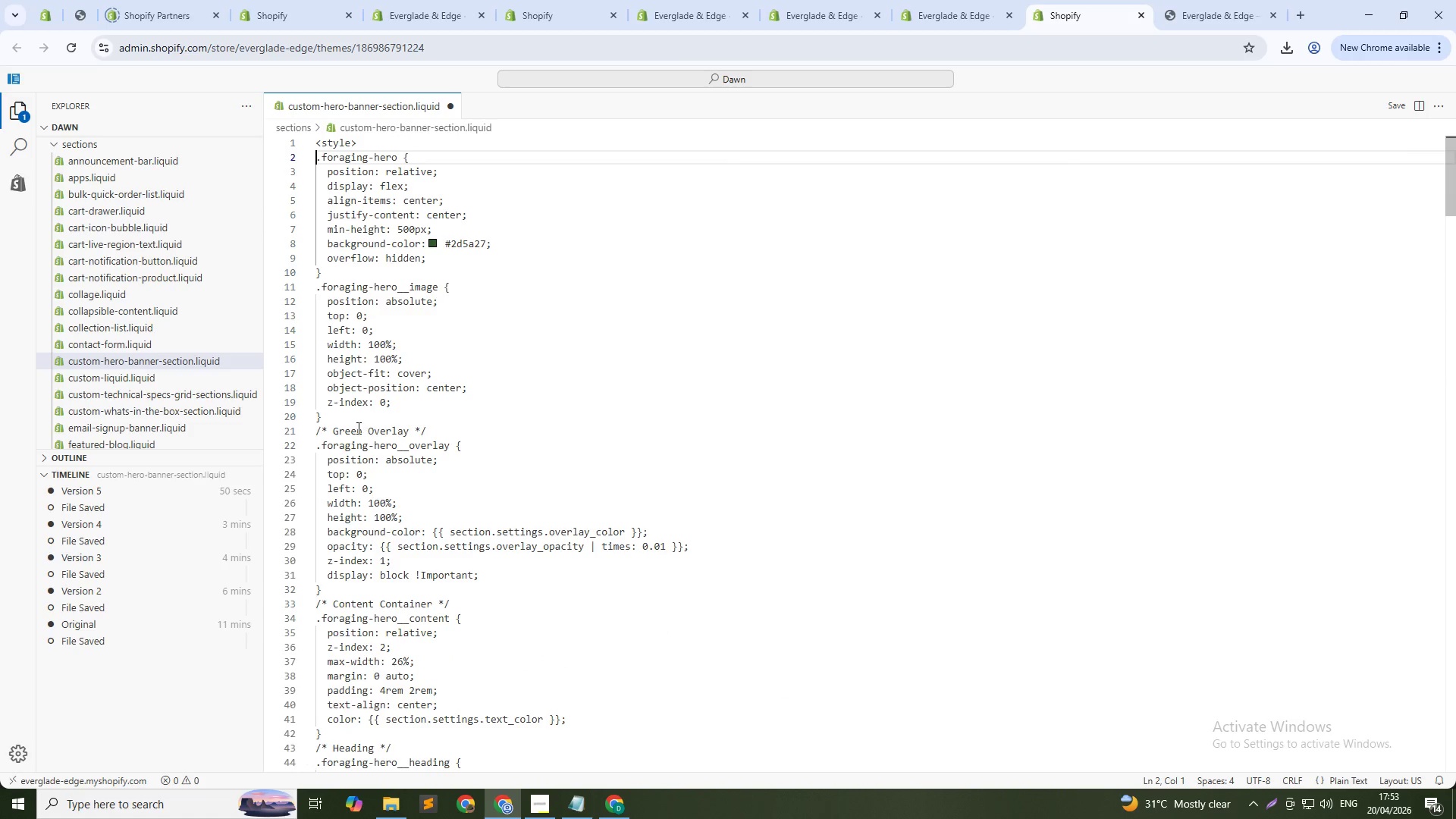 
left_click([357, 428])
 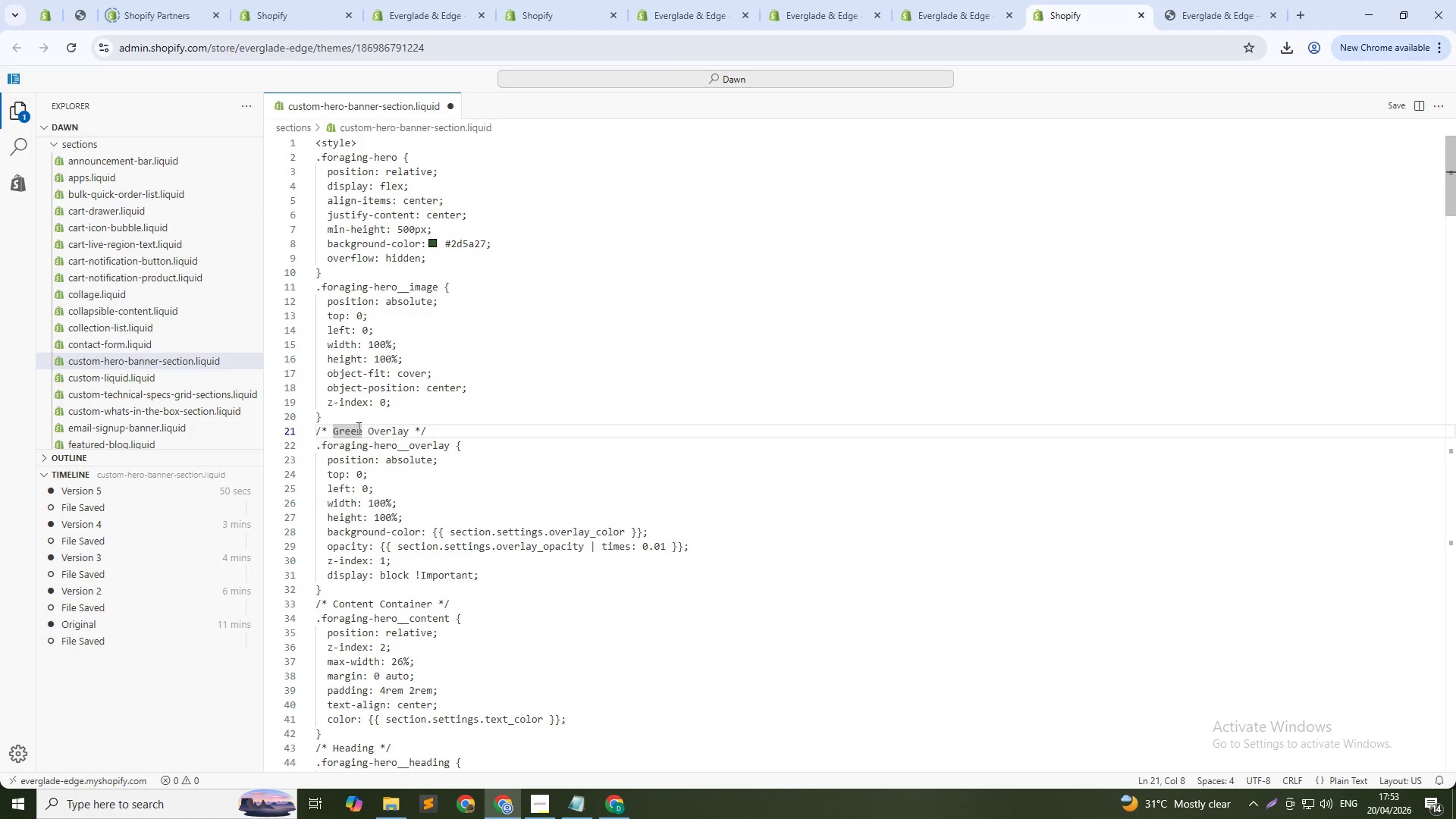 
key(Control+L)
 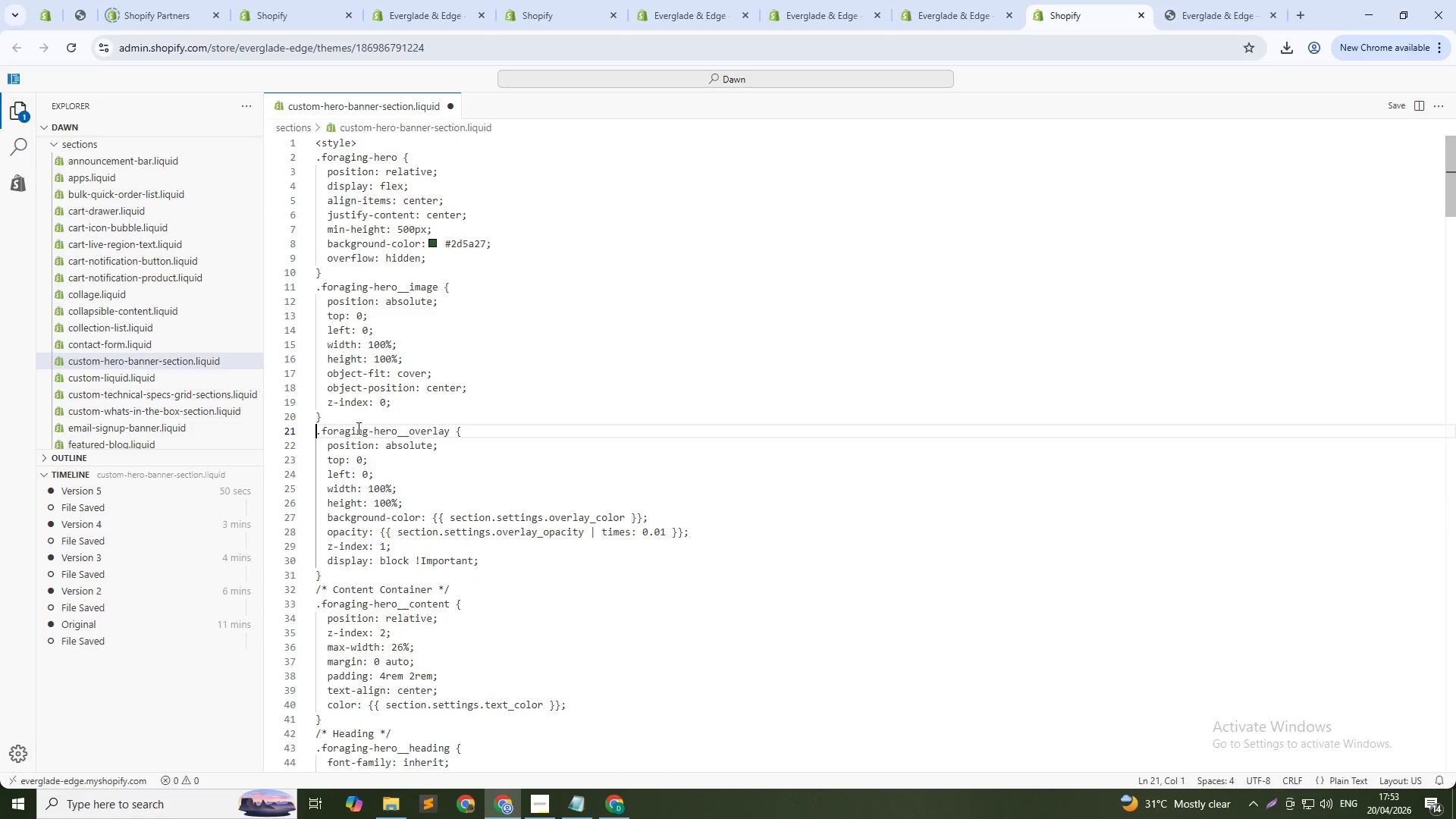 
key(Control+Backspace)
 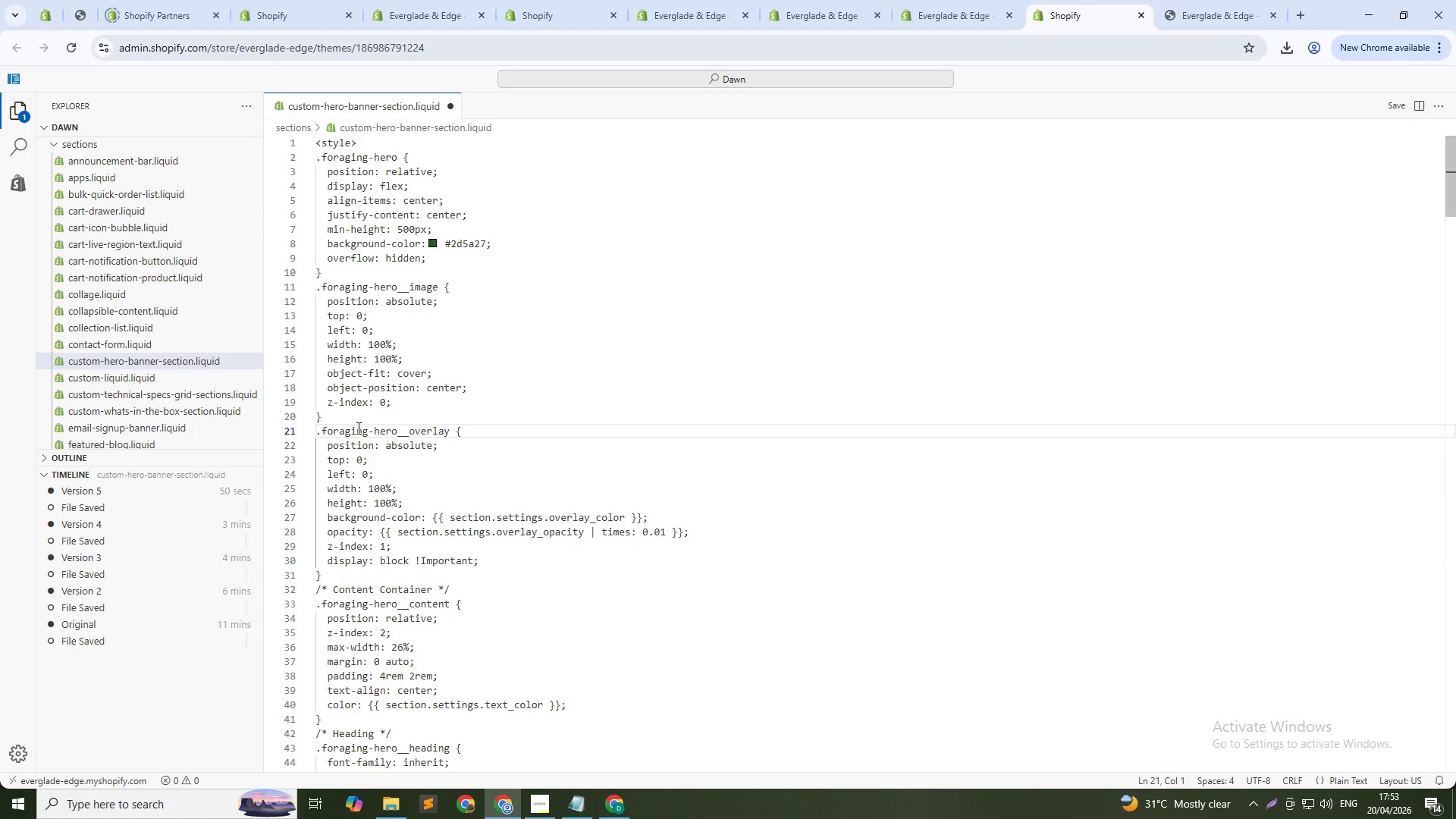 
hold_key(key=ArrowDown, duration=0.81)
 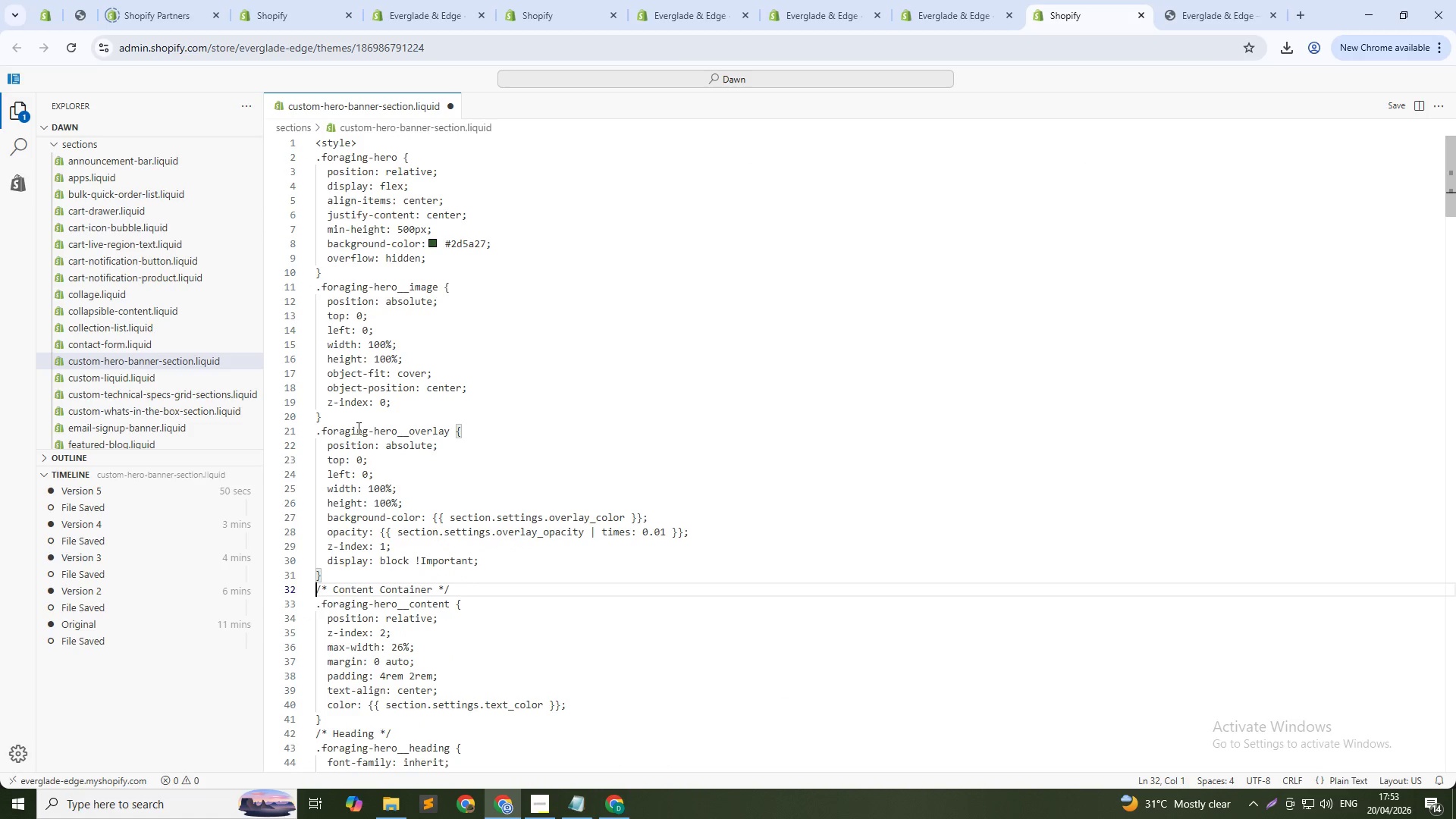 
key(ArrowDown)
 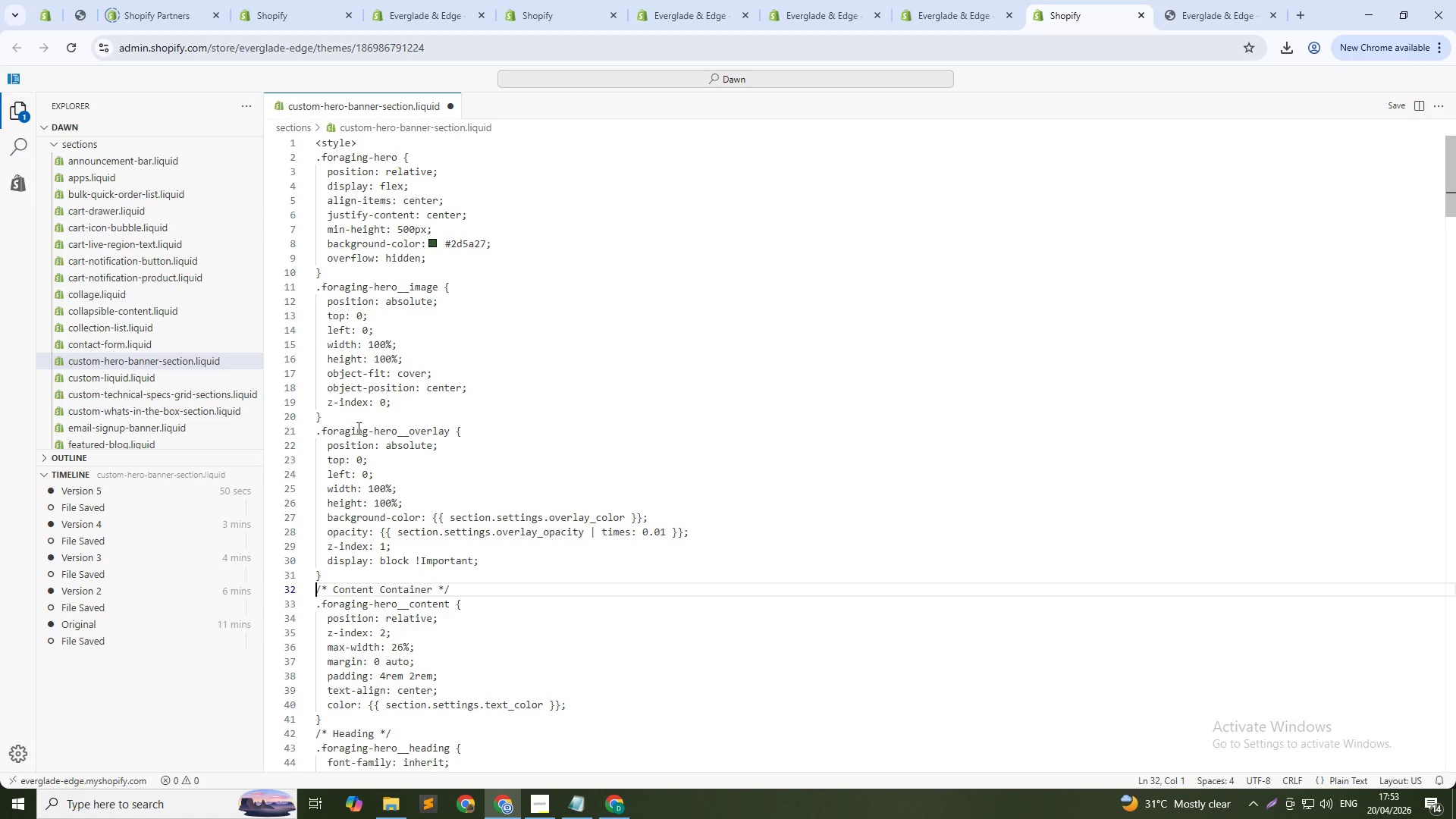 
key(Control+L)
 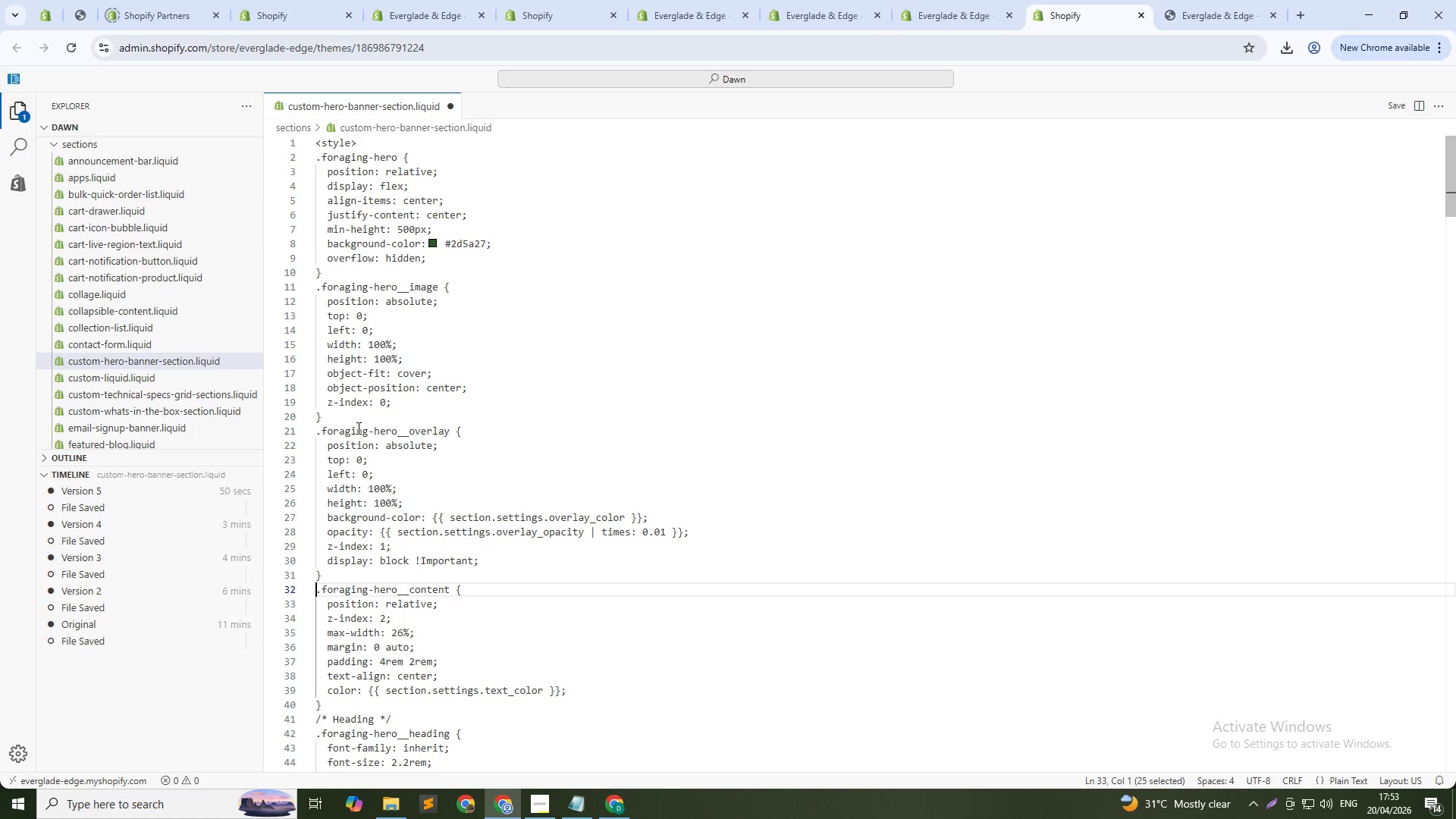 
key(Control+Backspace)
 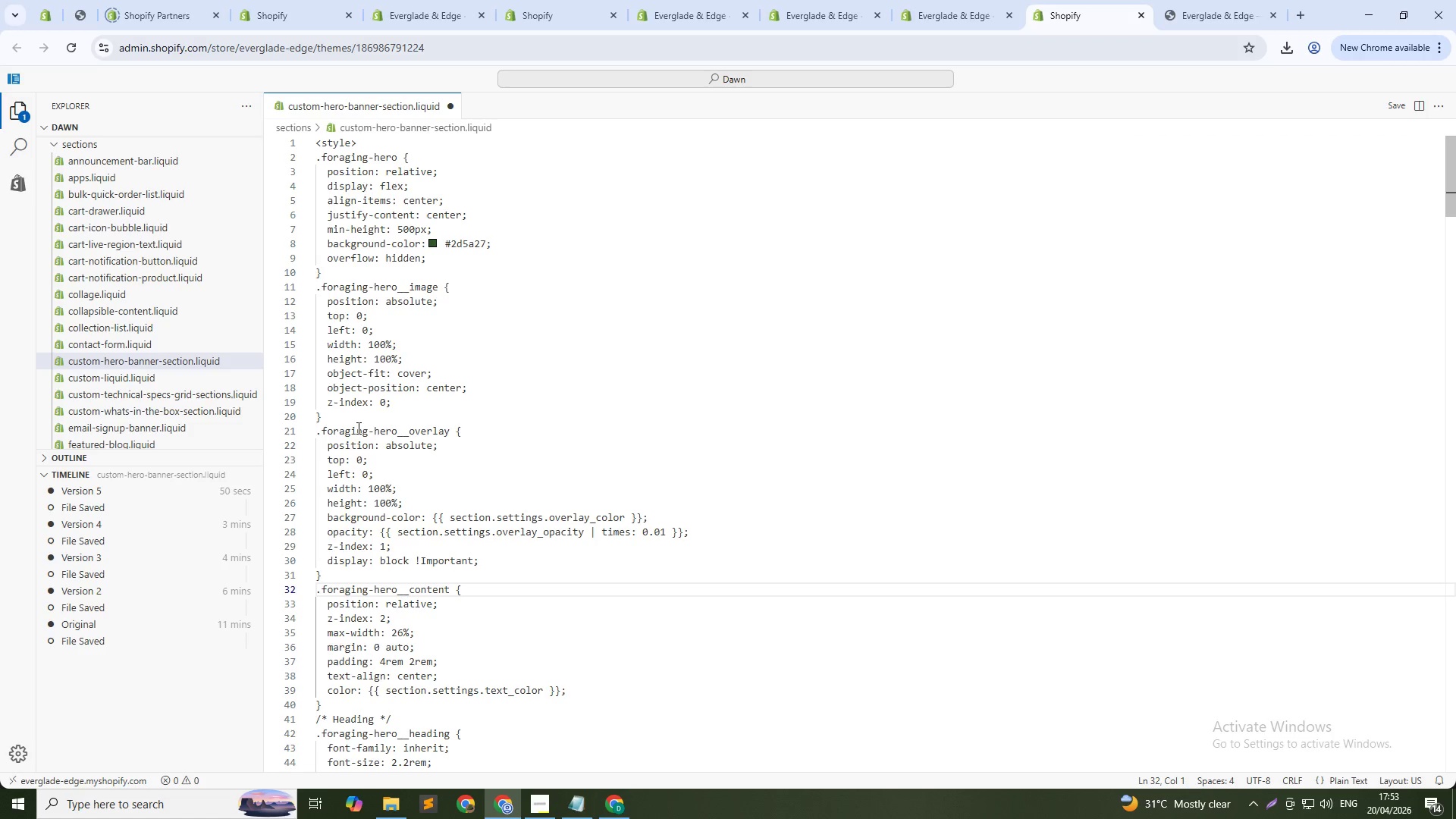 
hold_key(key=ArrowDown, duration=0.73)
 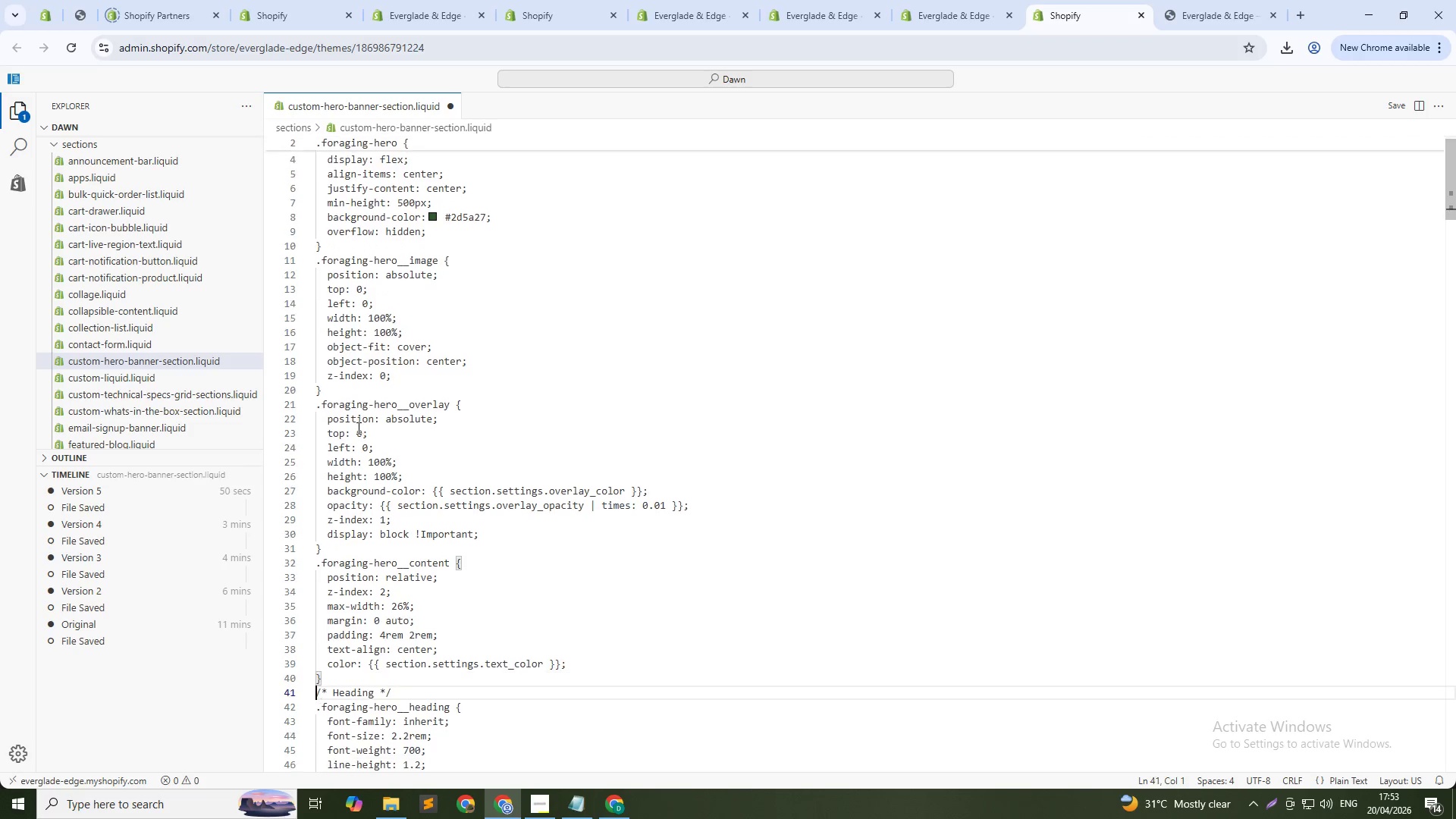 
key(ArrowDown)
 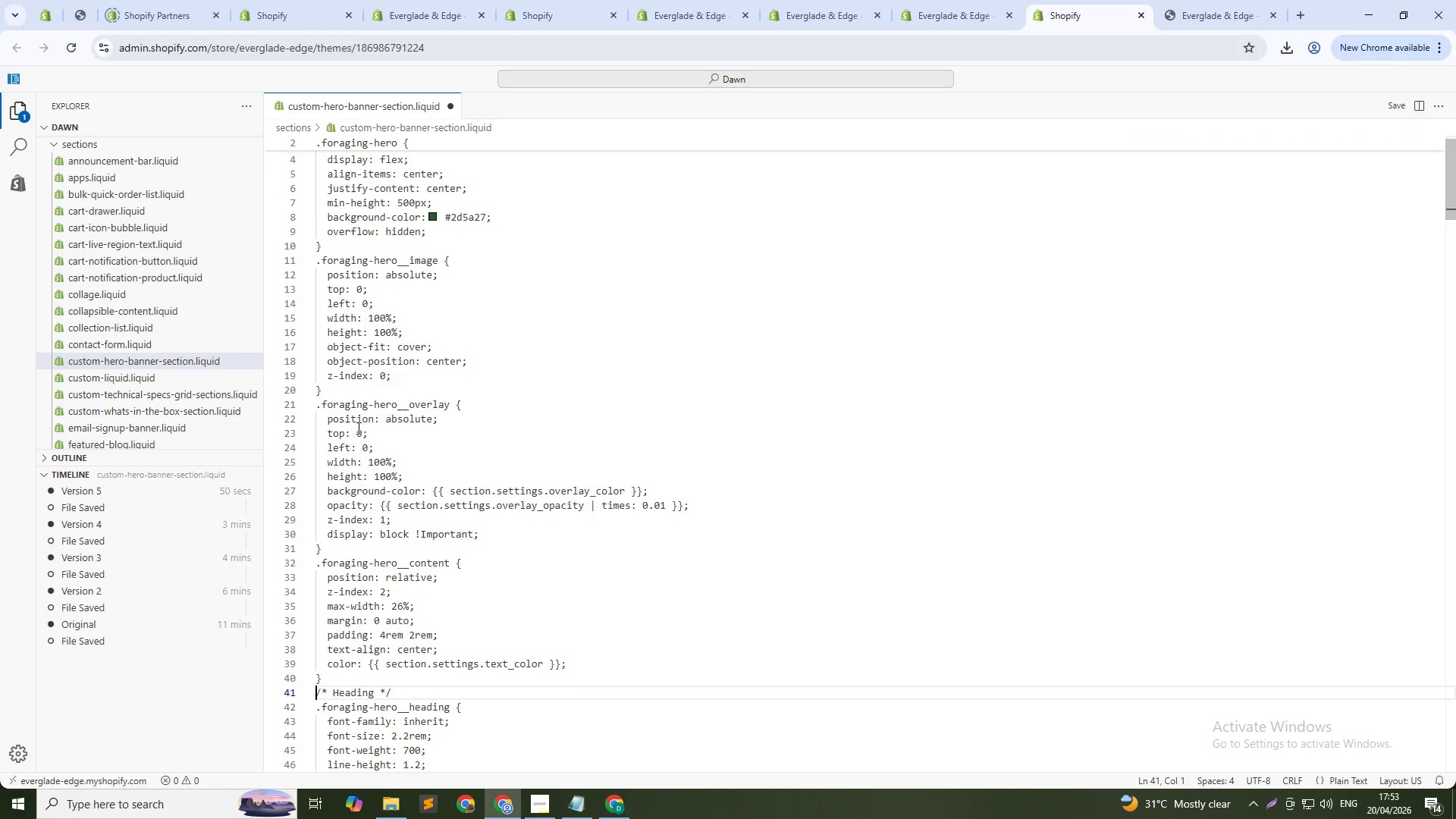 
key(Control+L)
 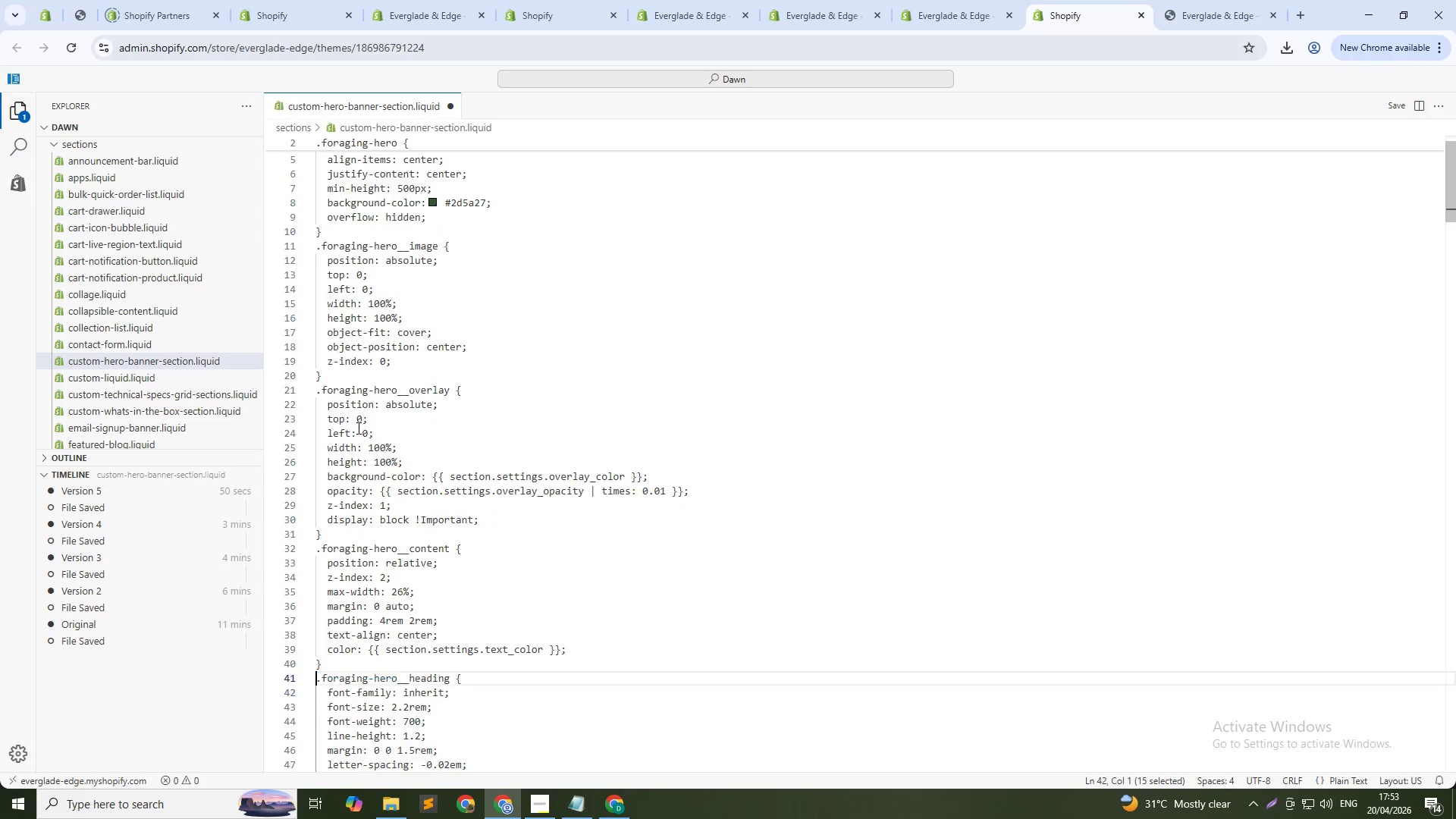 
key(Control+Backspace)
 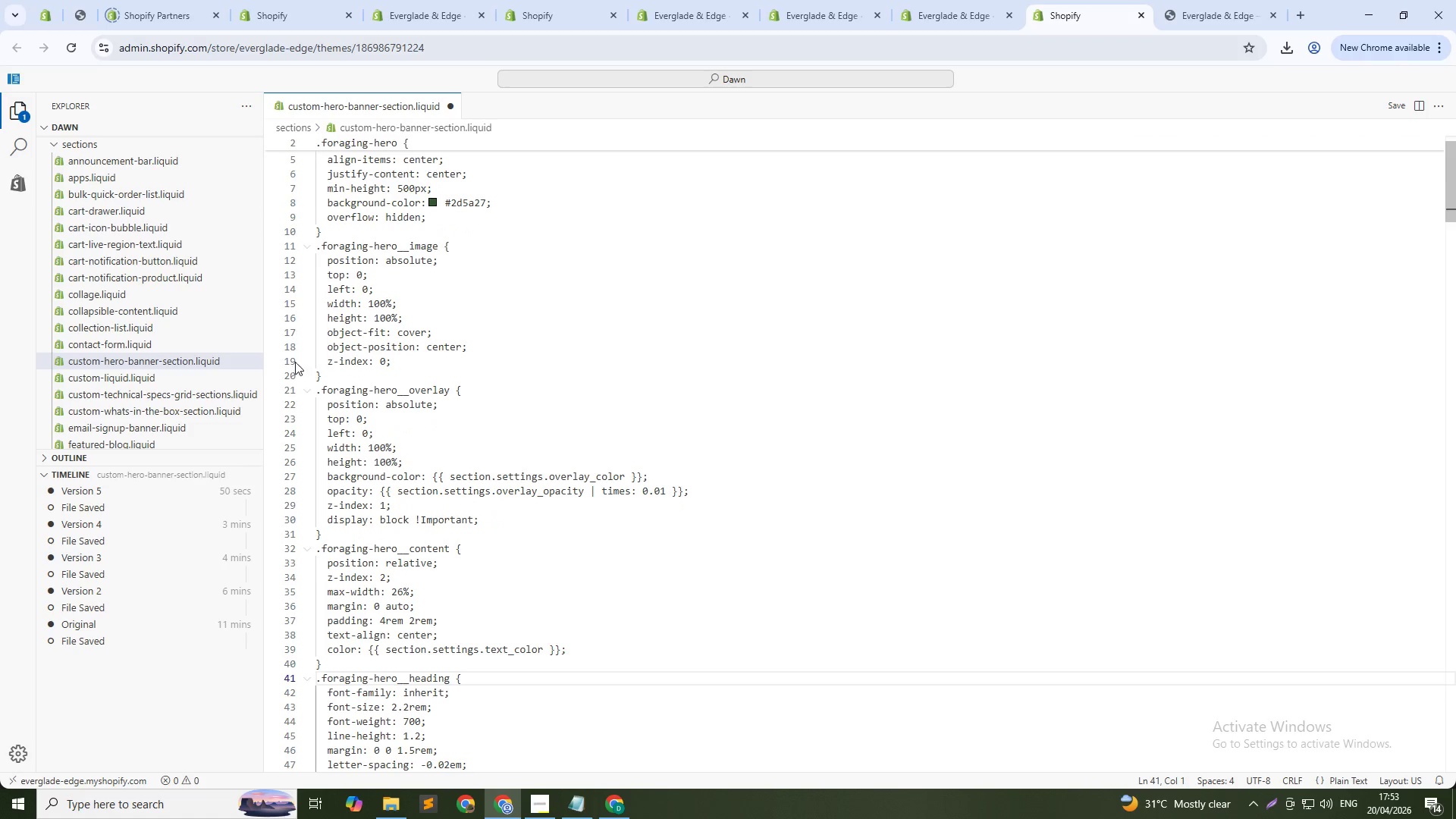 
scroll: coordinate [450, 579], scroll_direction: down, amount: 5.0
 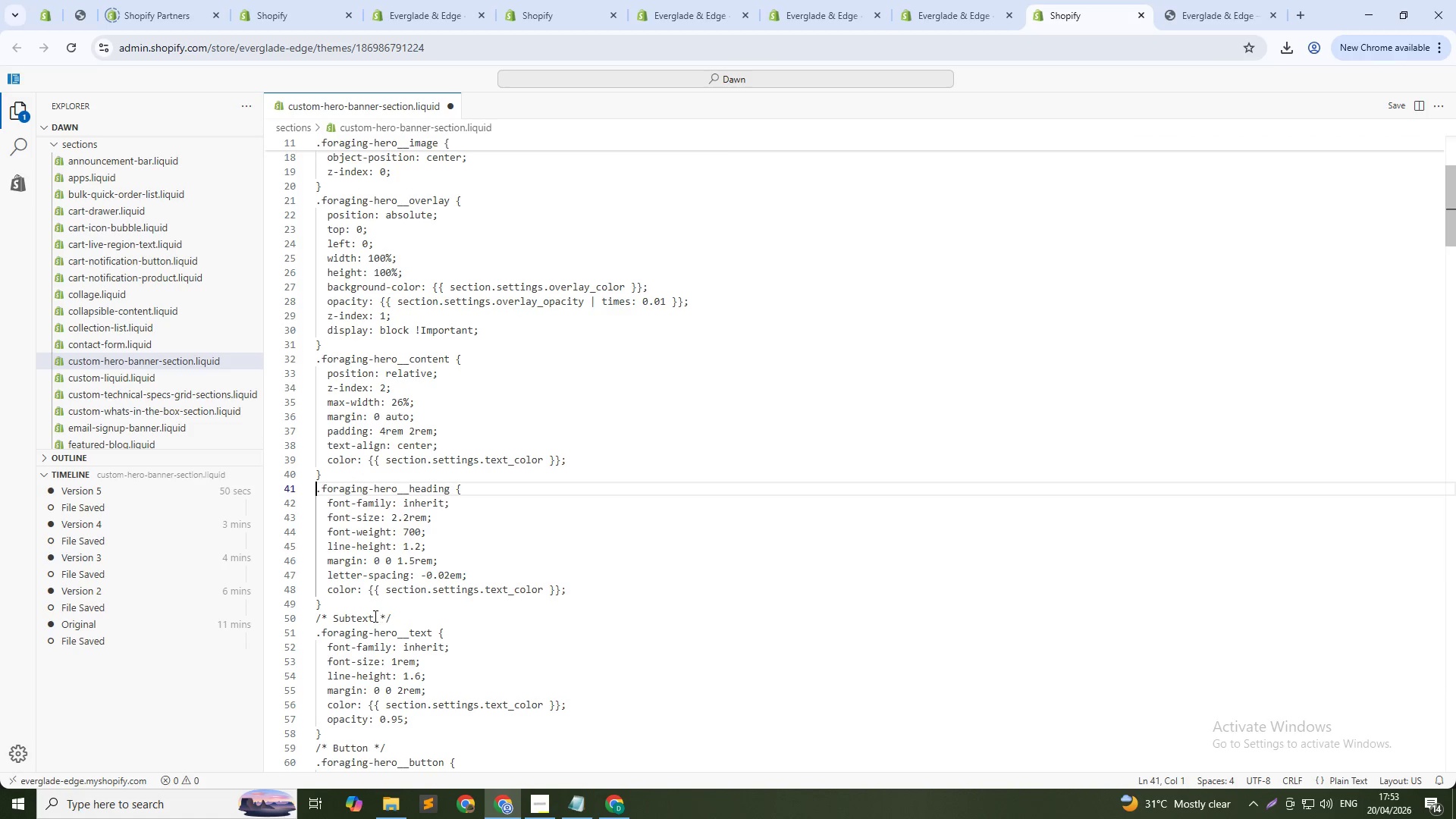 
left_click([372, 616])
 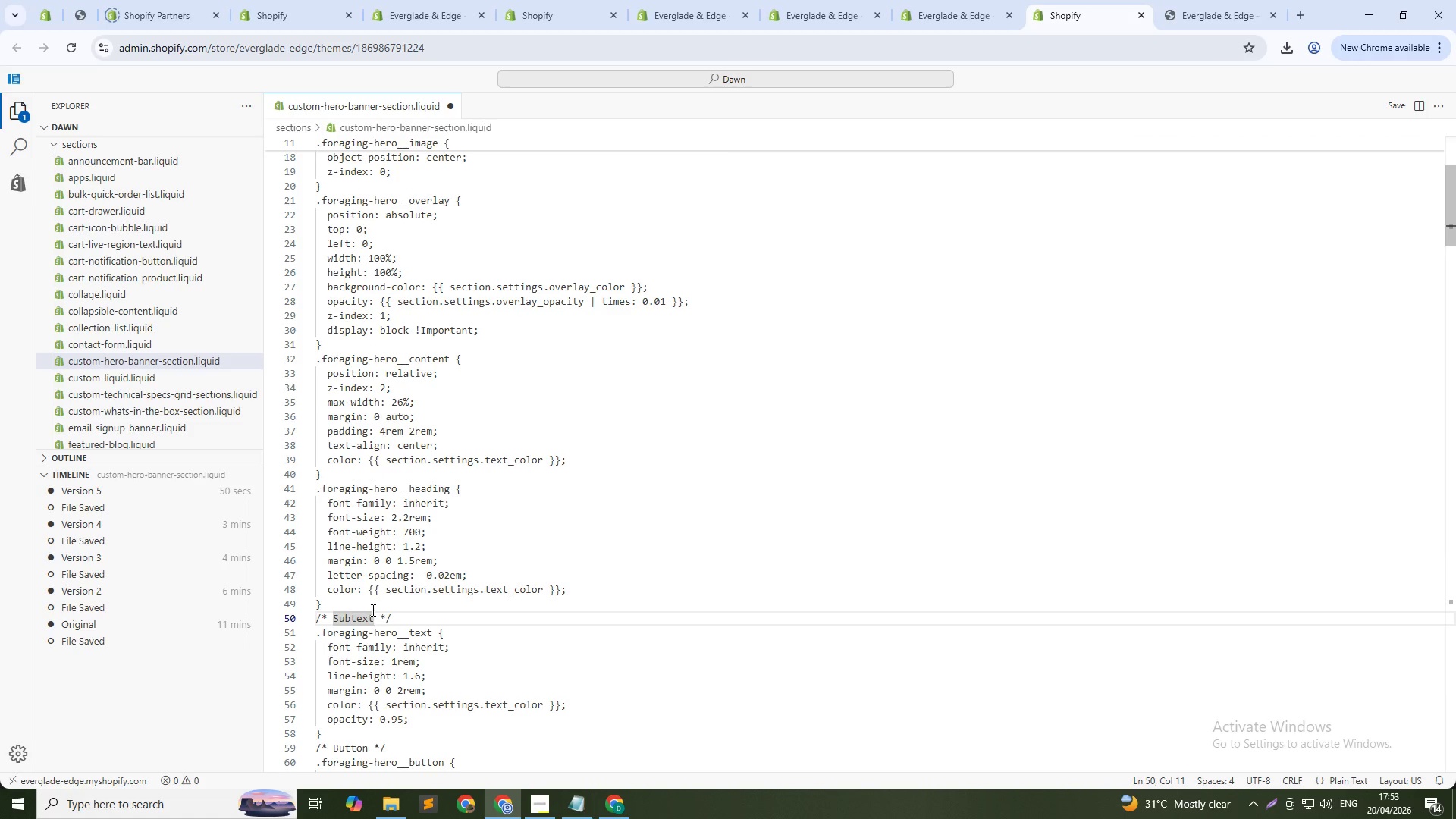 
key(Control+L)
 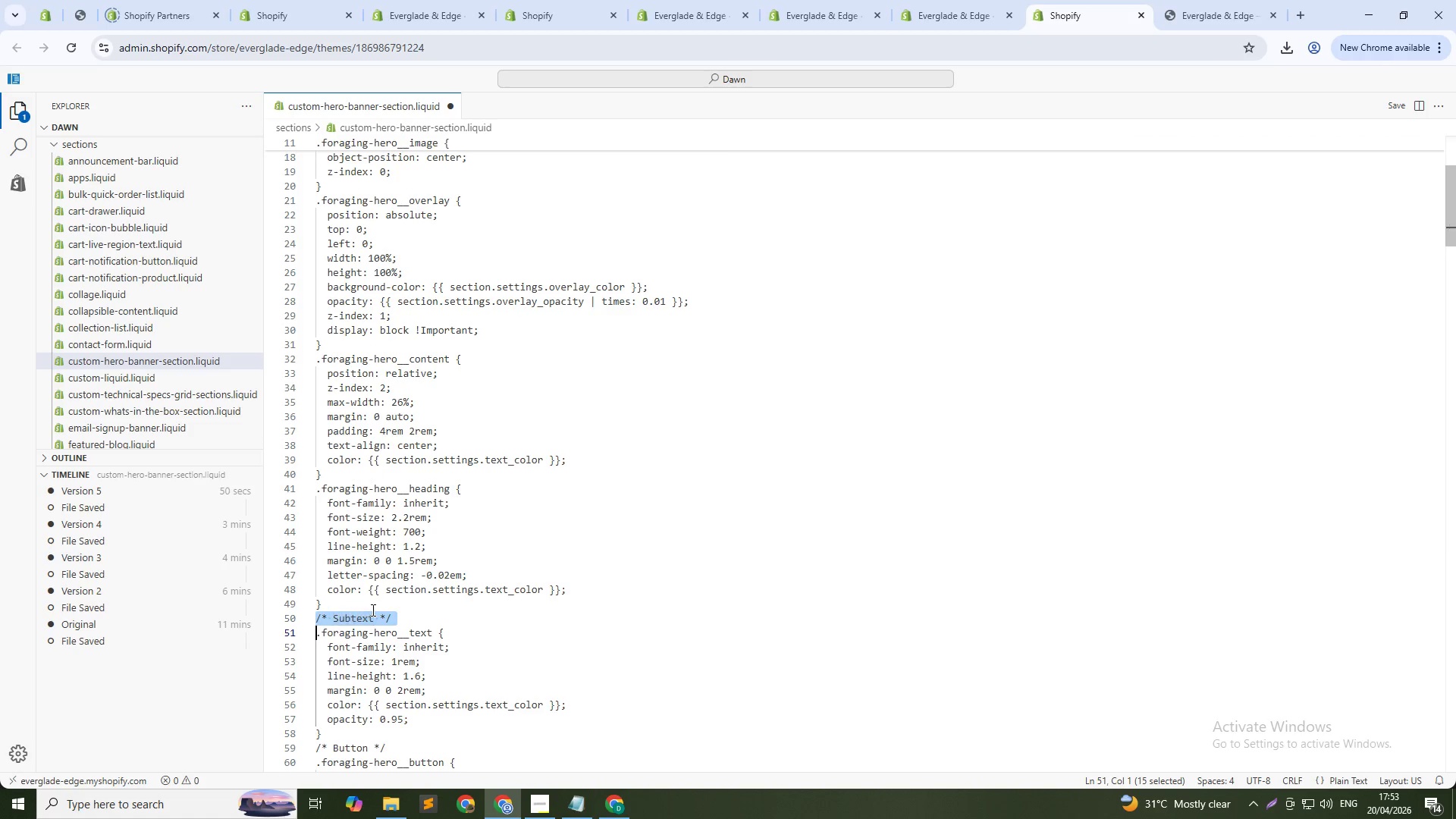 
key(Control+Backspace)
 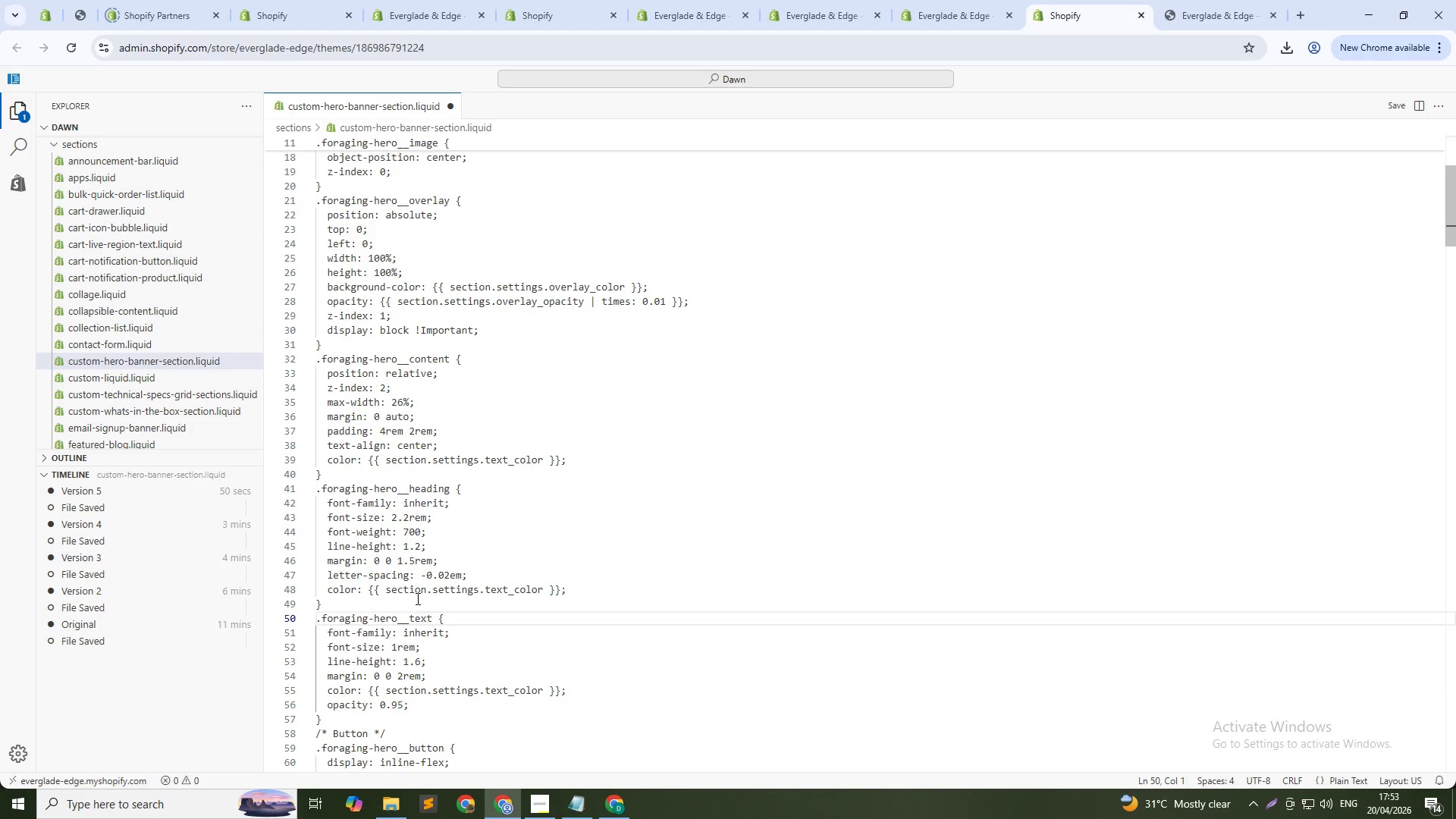 
scroll: coordinate [416, 594], scroll_direction: down, amount: 4.0
 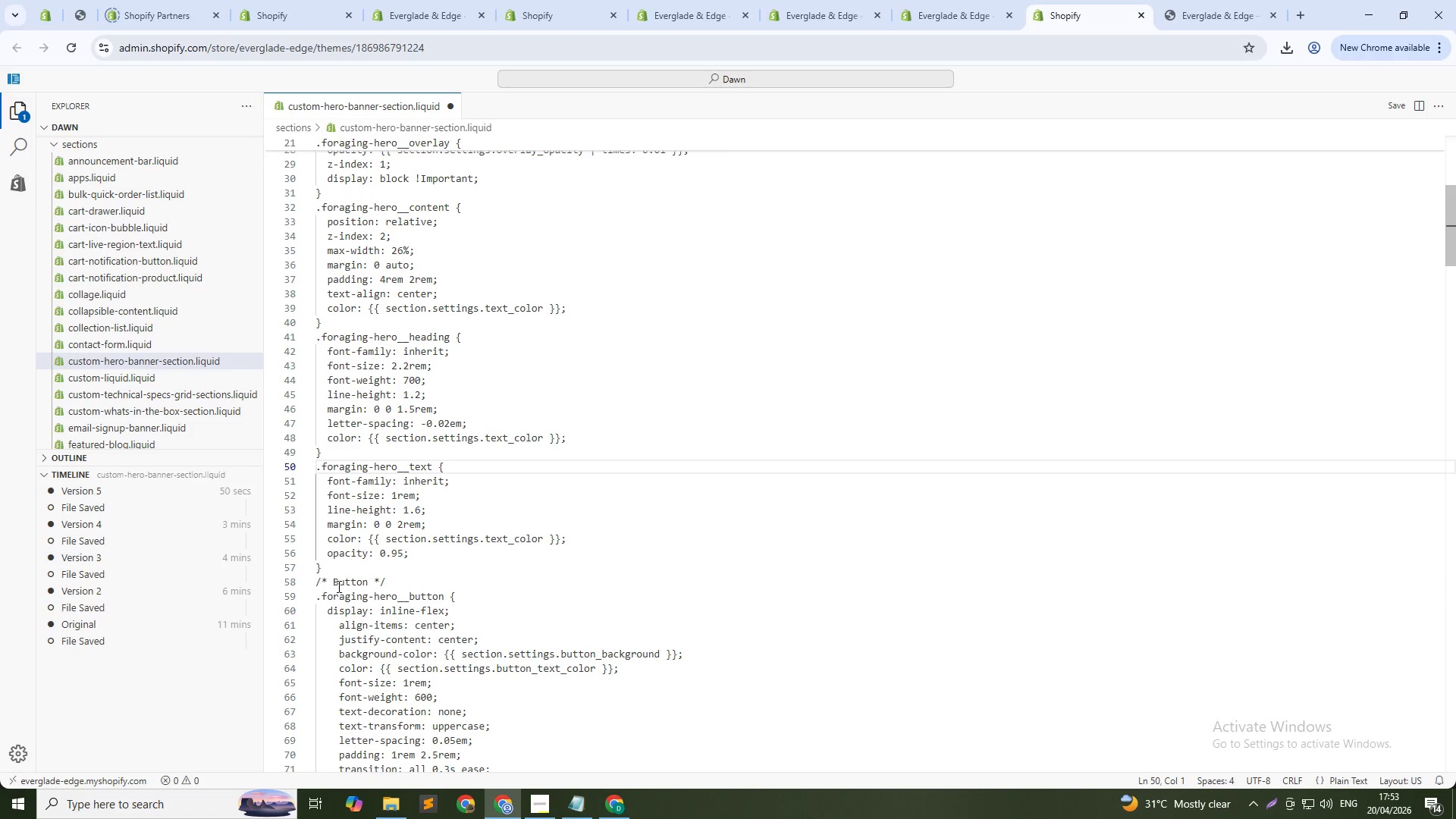 
left_click([346, 584])
 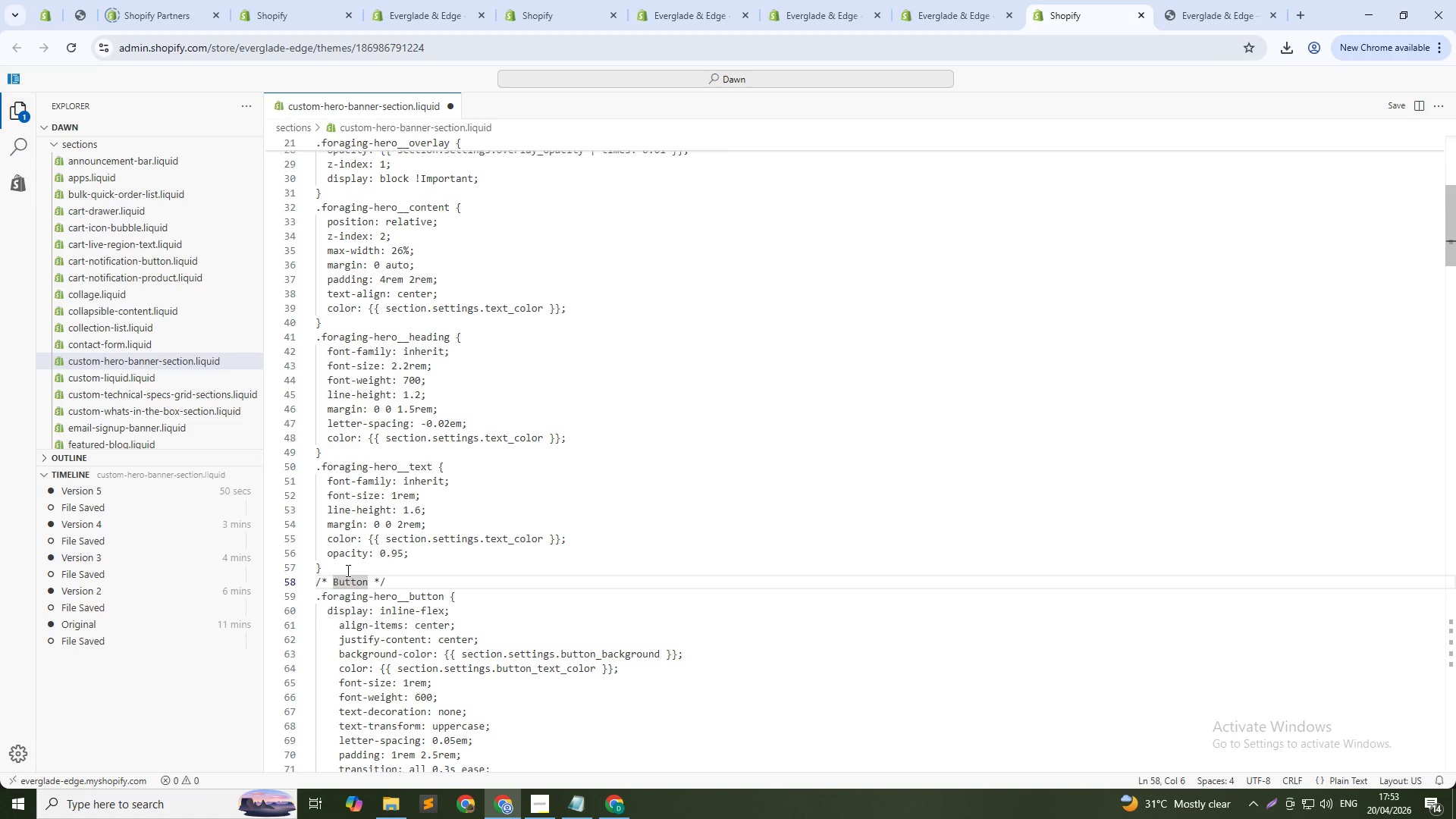 
key(Control+L)
 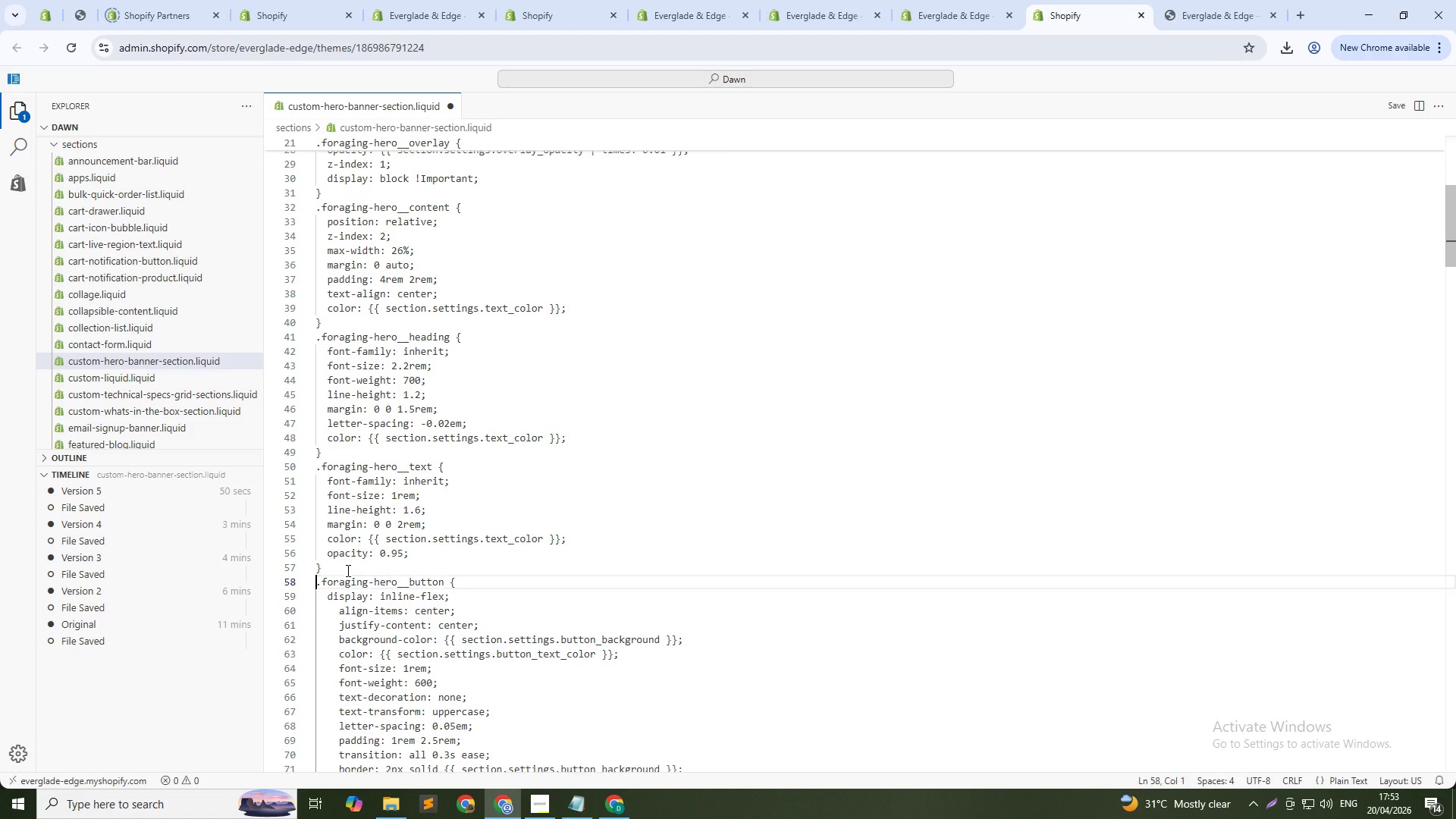 
key(Control+Backspace)
 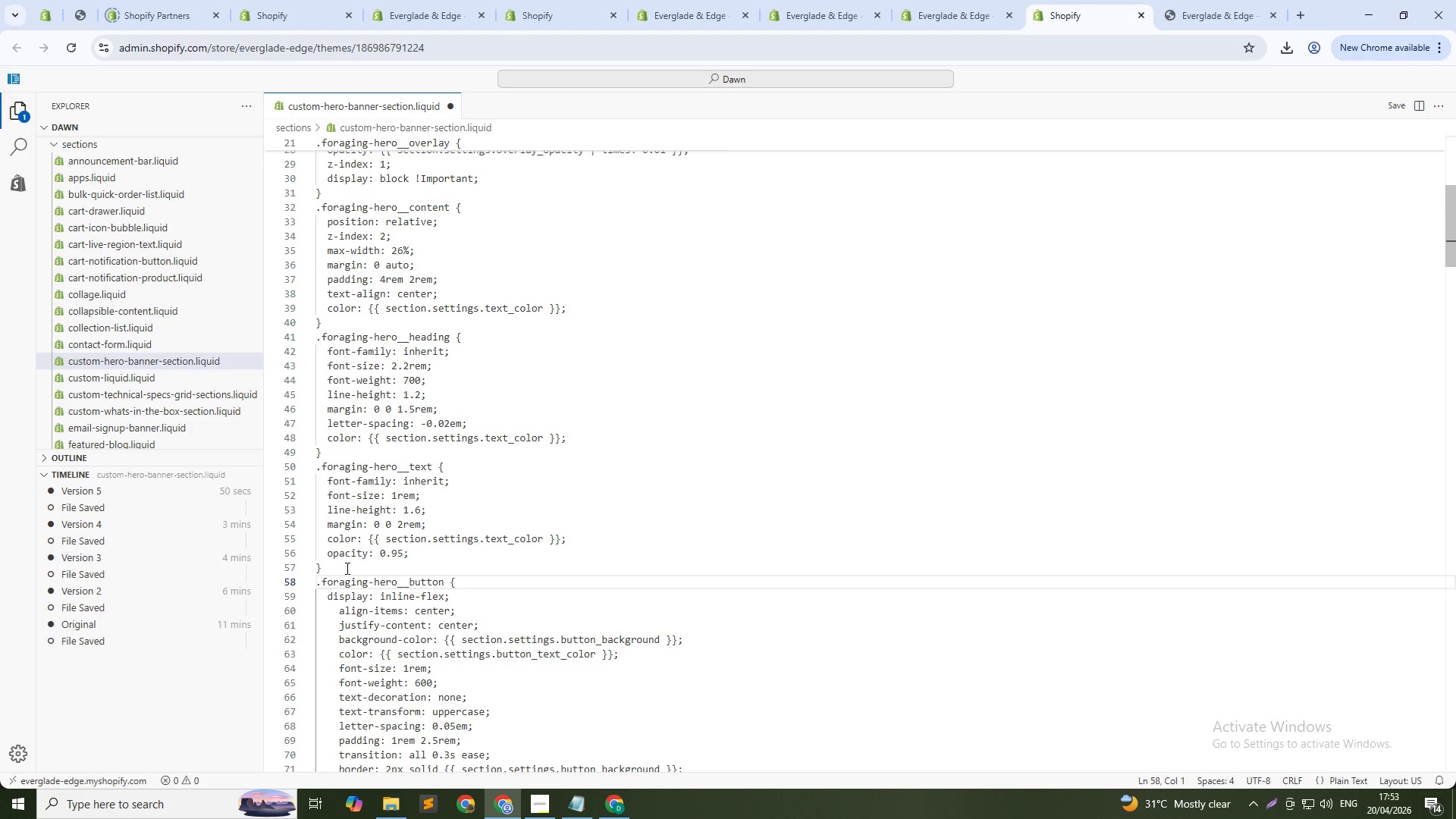 
scroll: coordinate [394, 554], scroll_direction: down, amount: 10.0
 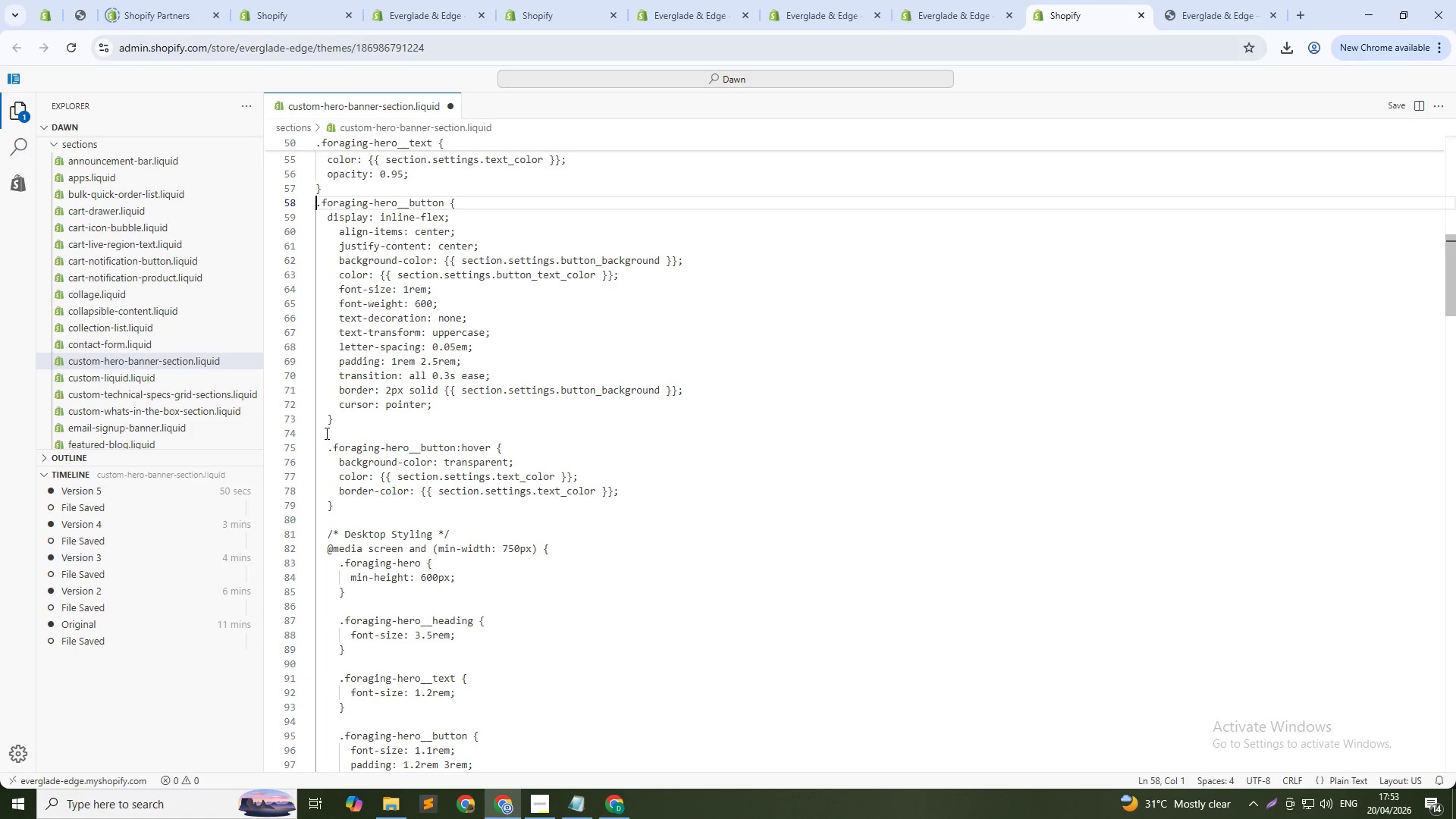 
left_click([324, 421])
 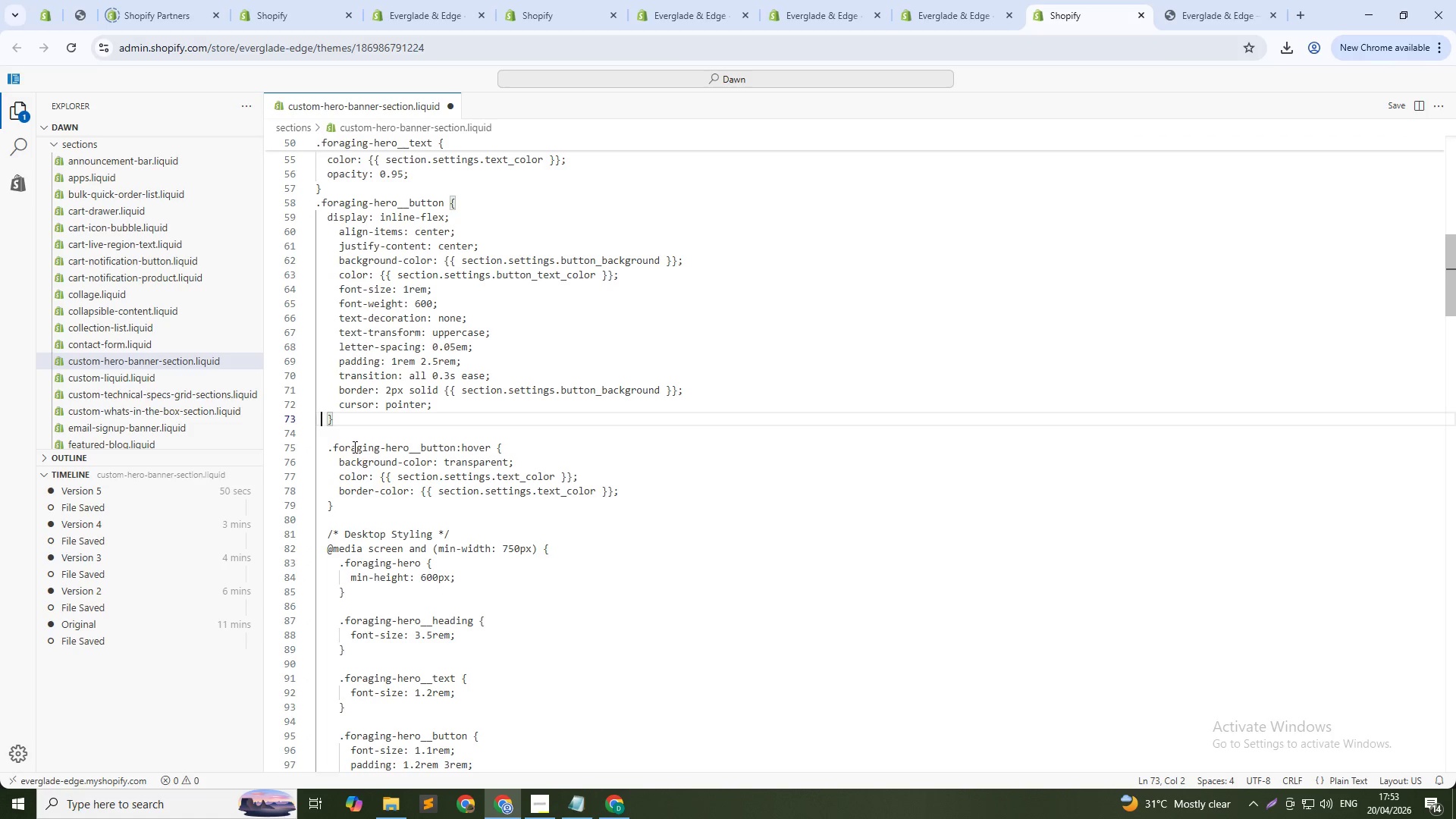 
key(ArrowRight)
 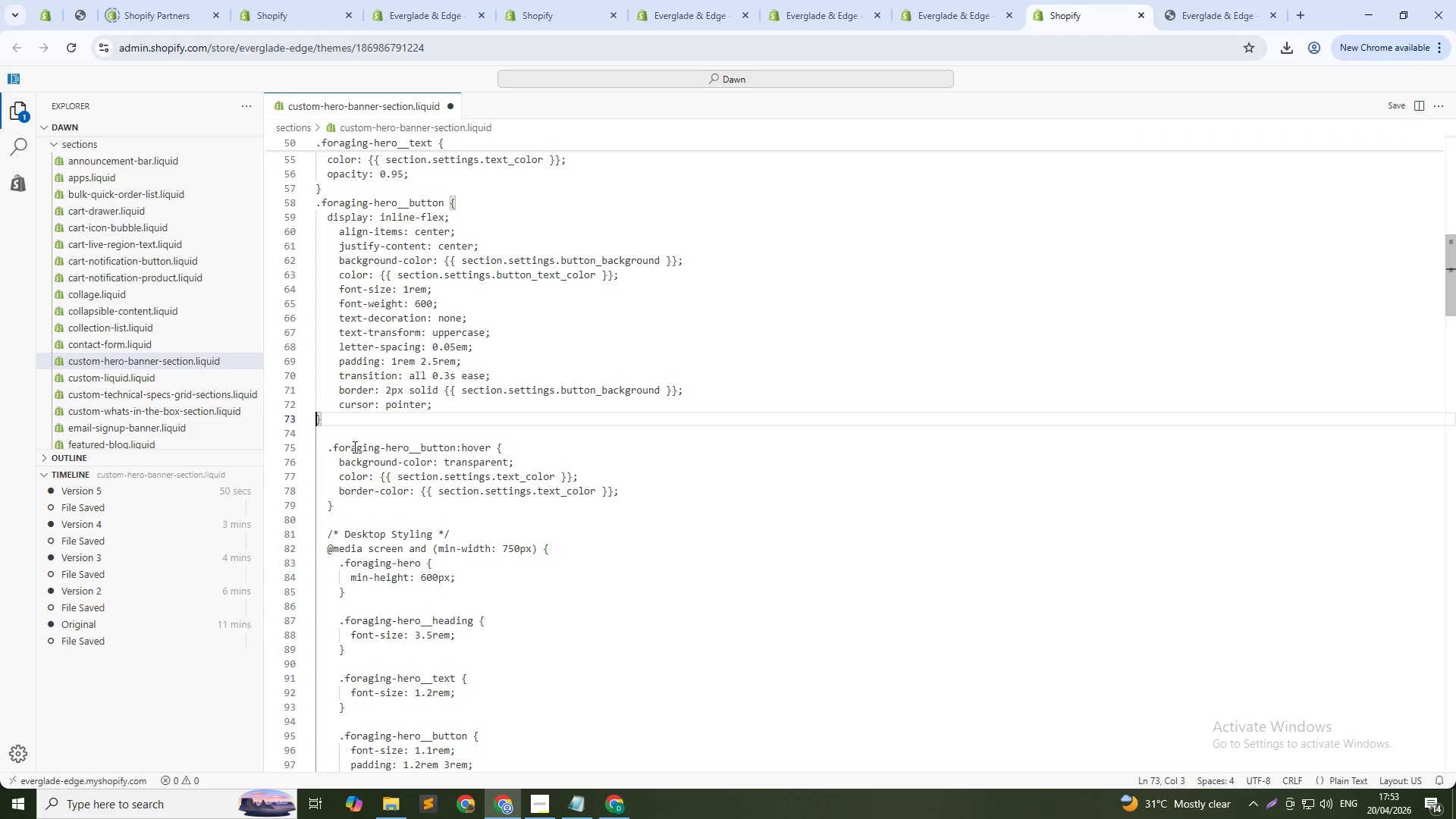 
key(Backspace)
 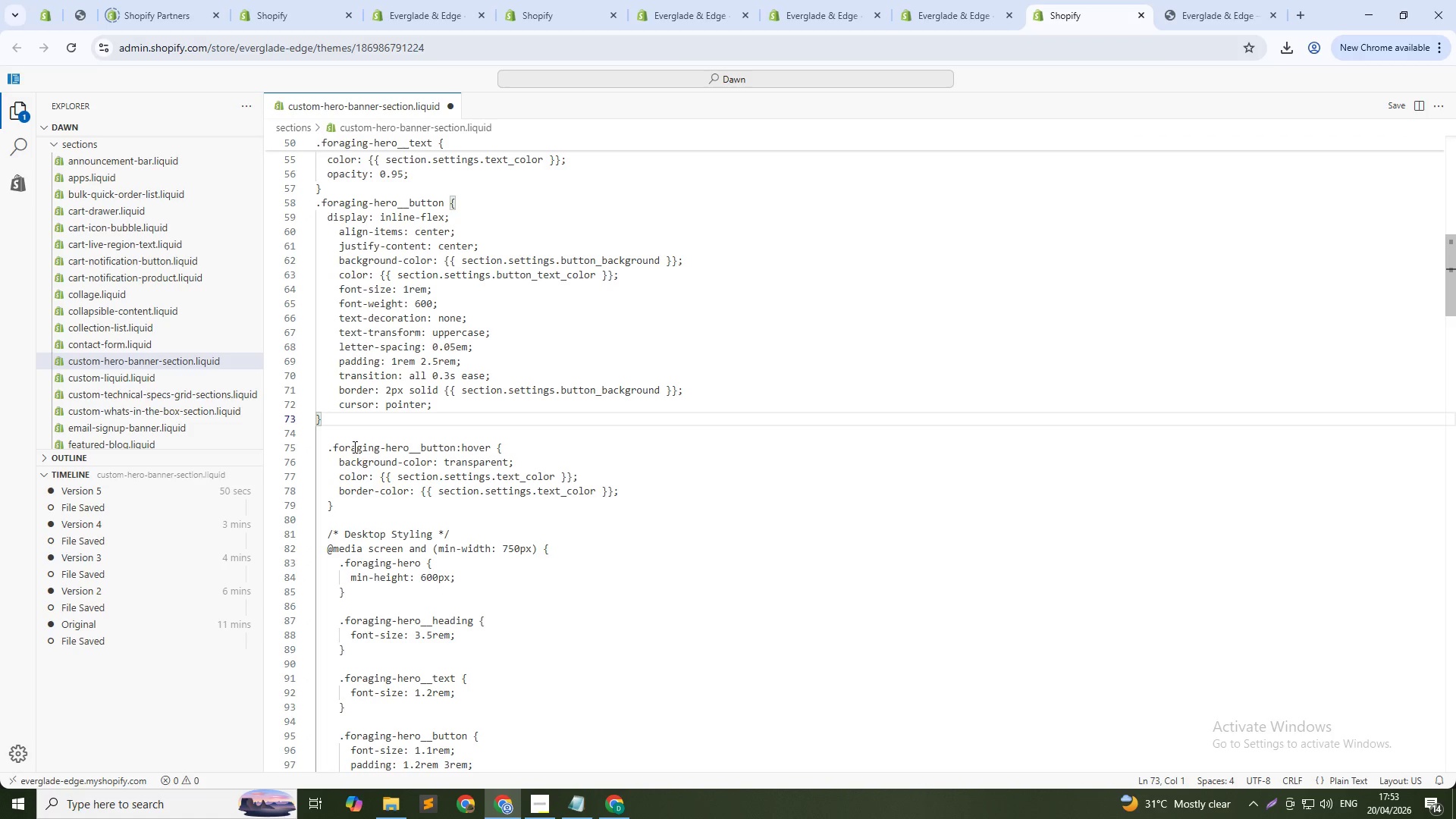 
key(Control+Z)
 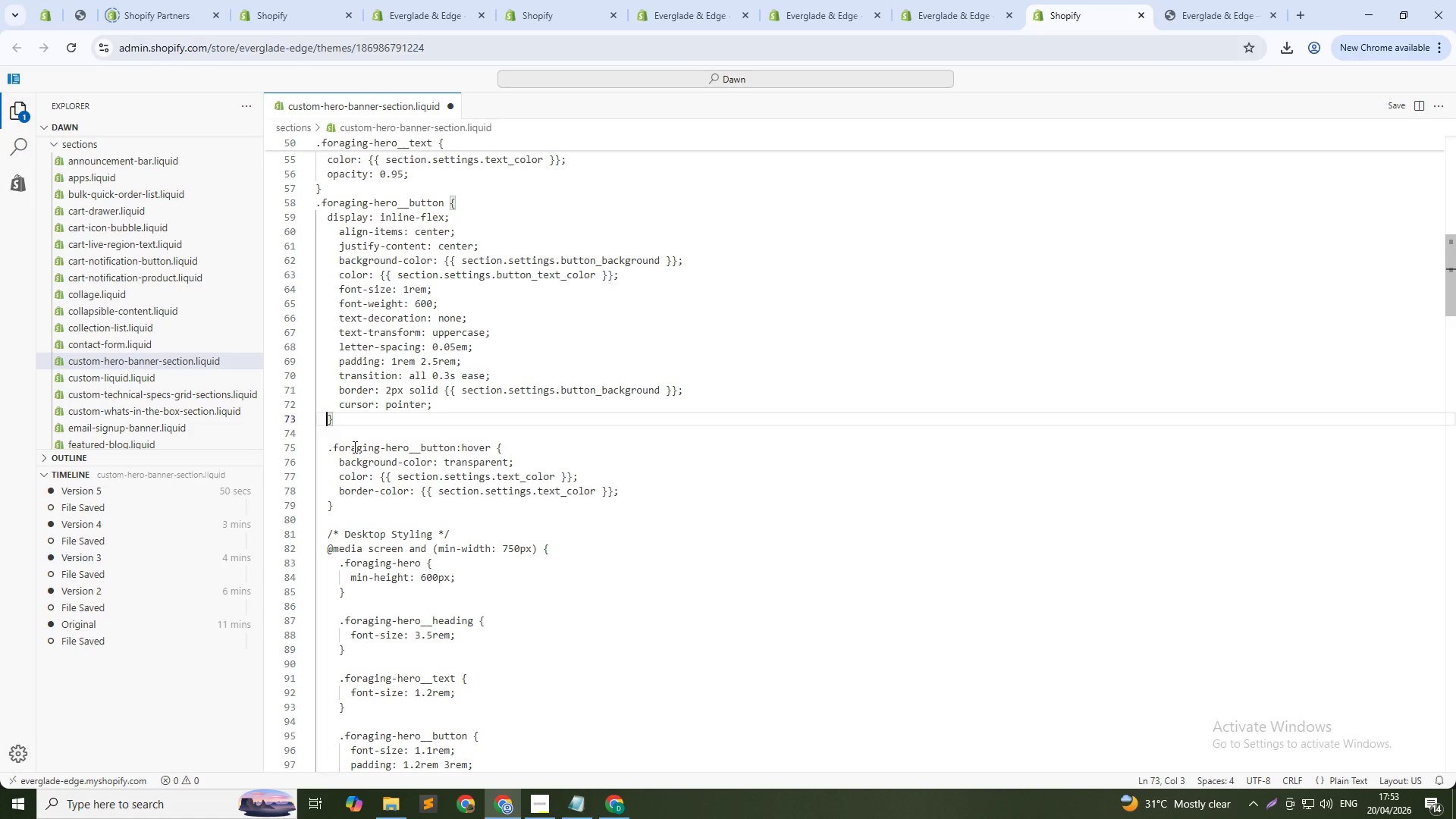 
key(Alt+Control+Shift+ArrowUp)
 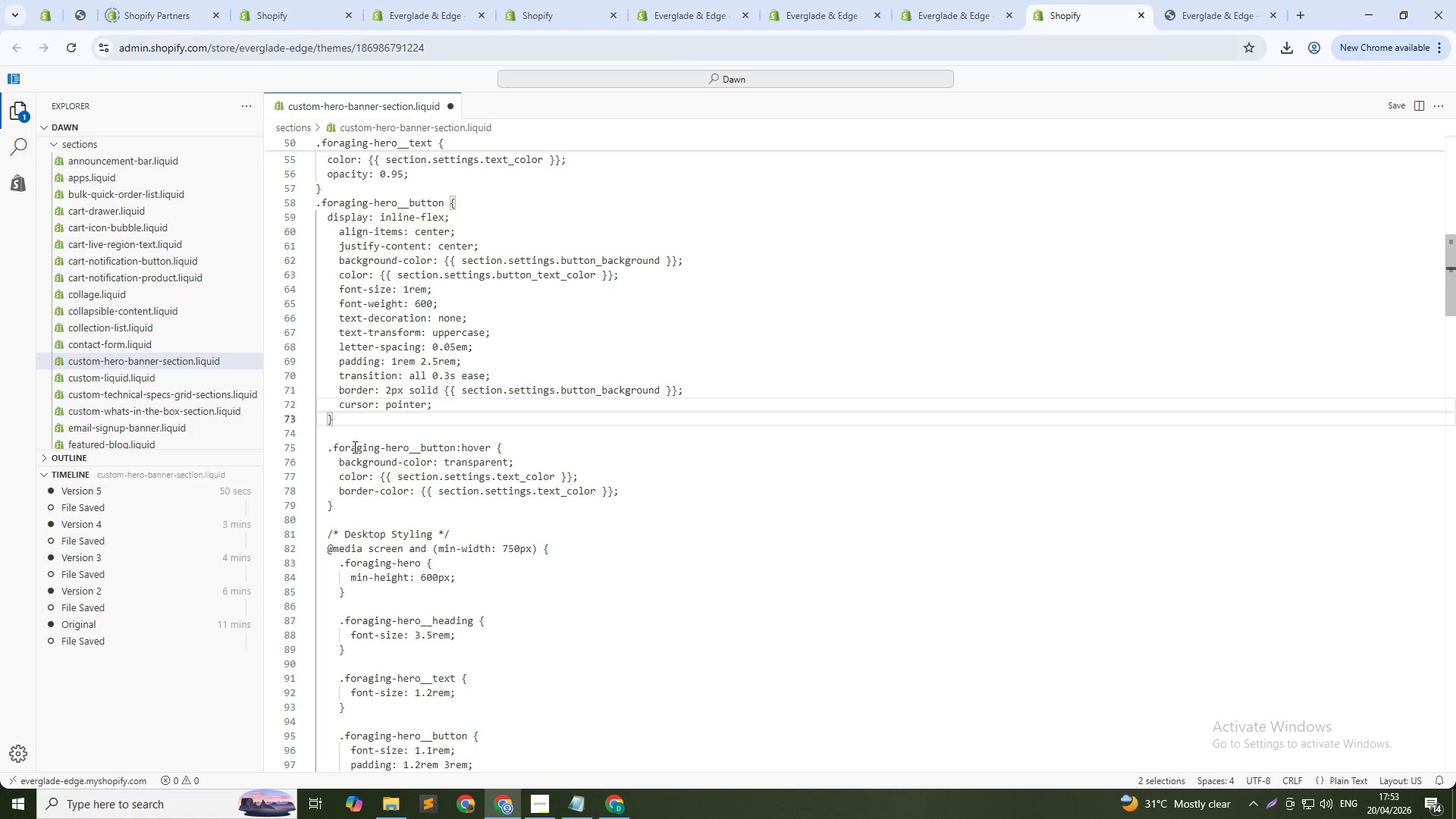 
hold_key(key=ArrowUp, duration=0.88)
 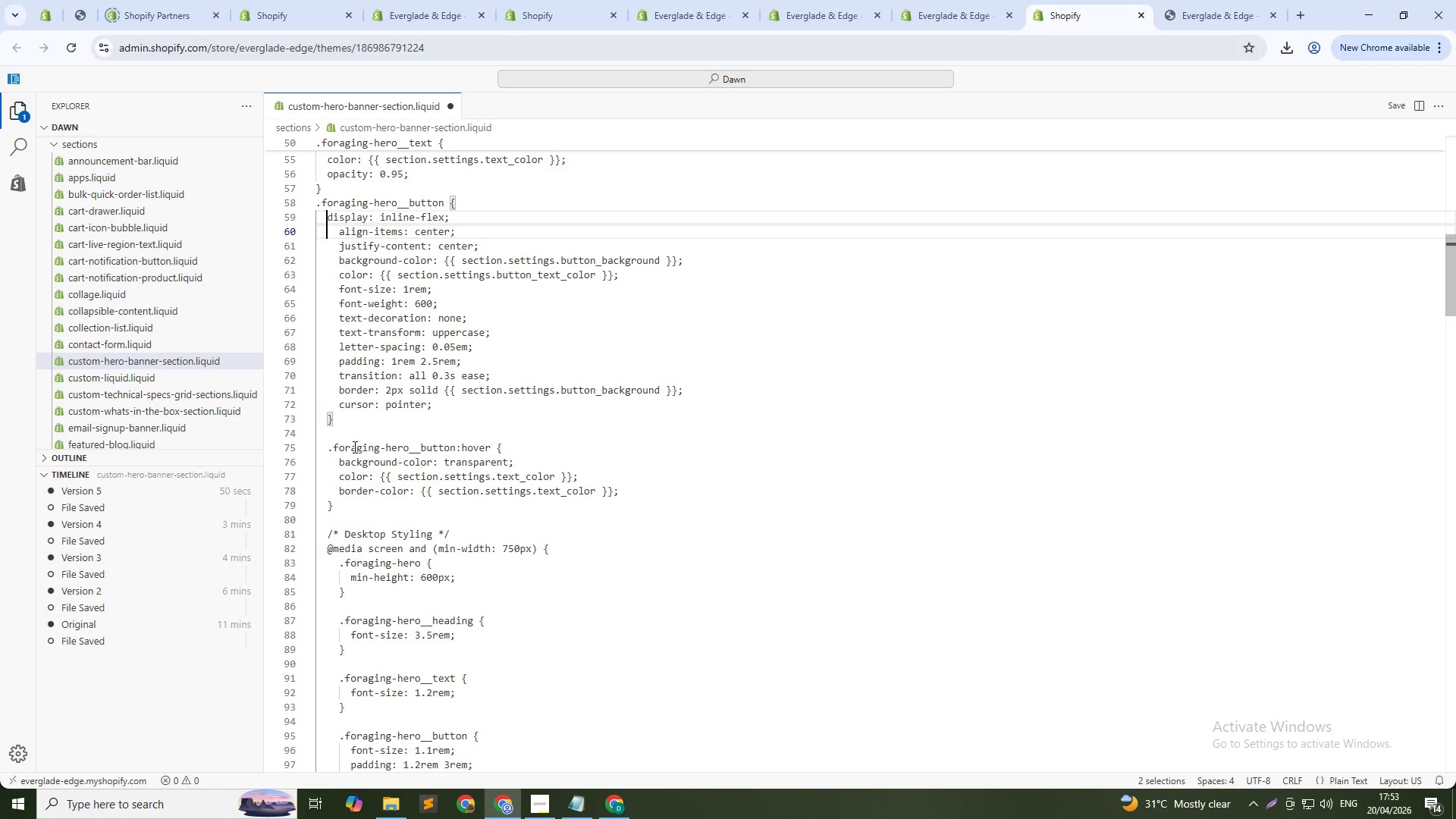 
key(ArrowUp)
 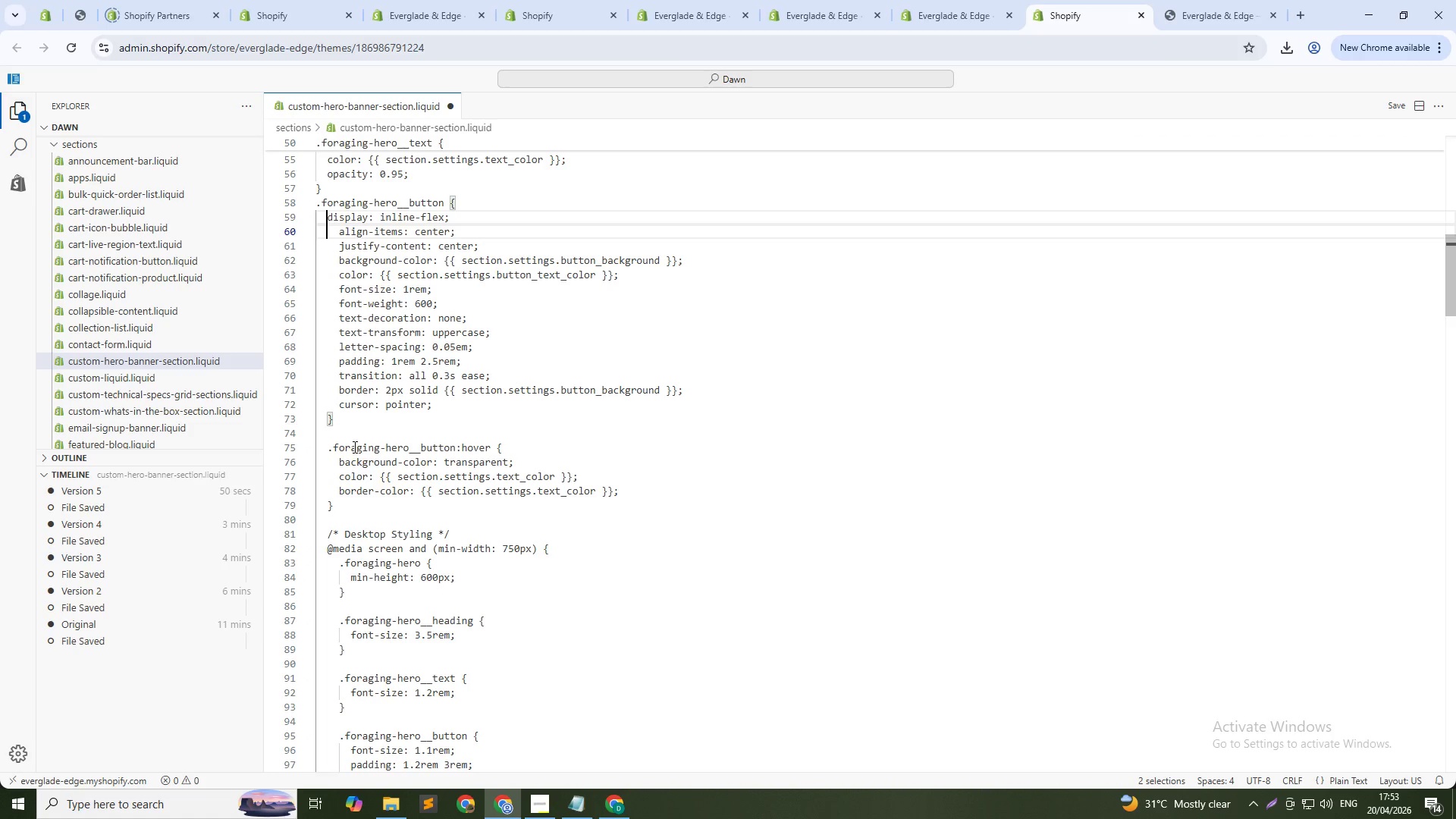 
key(Alt+Control+Shift+ArrowDown)
 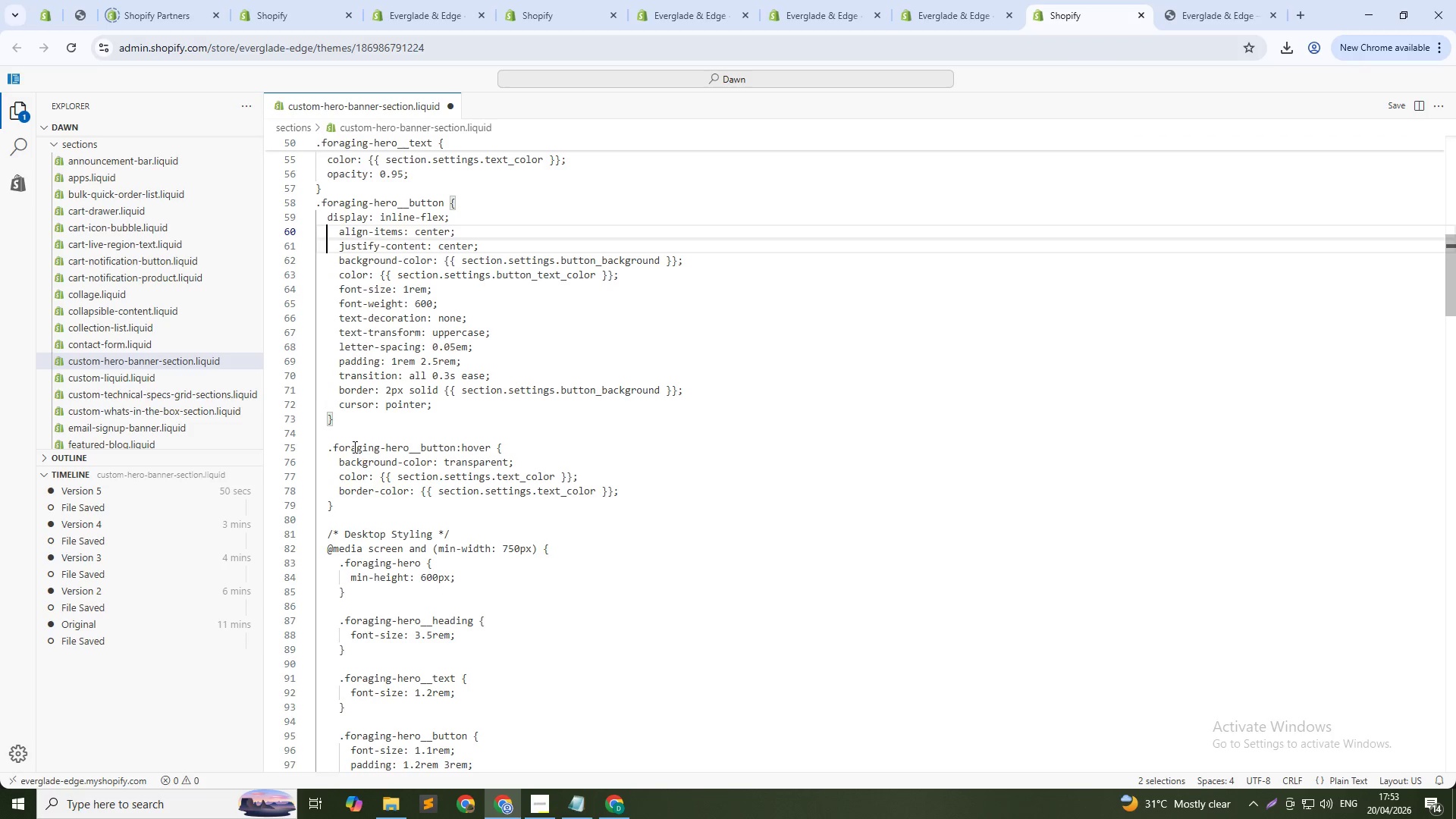 
key(ArrowUp)
 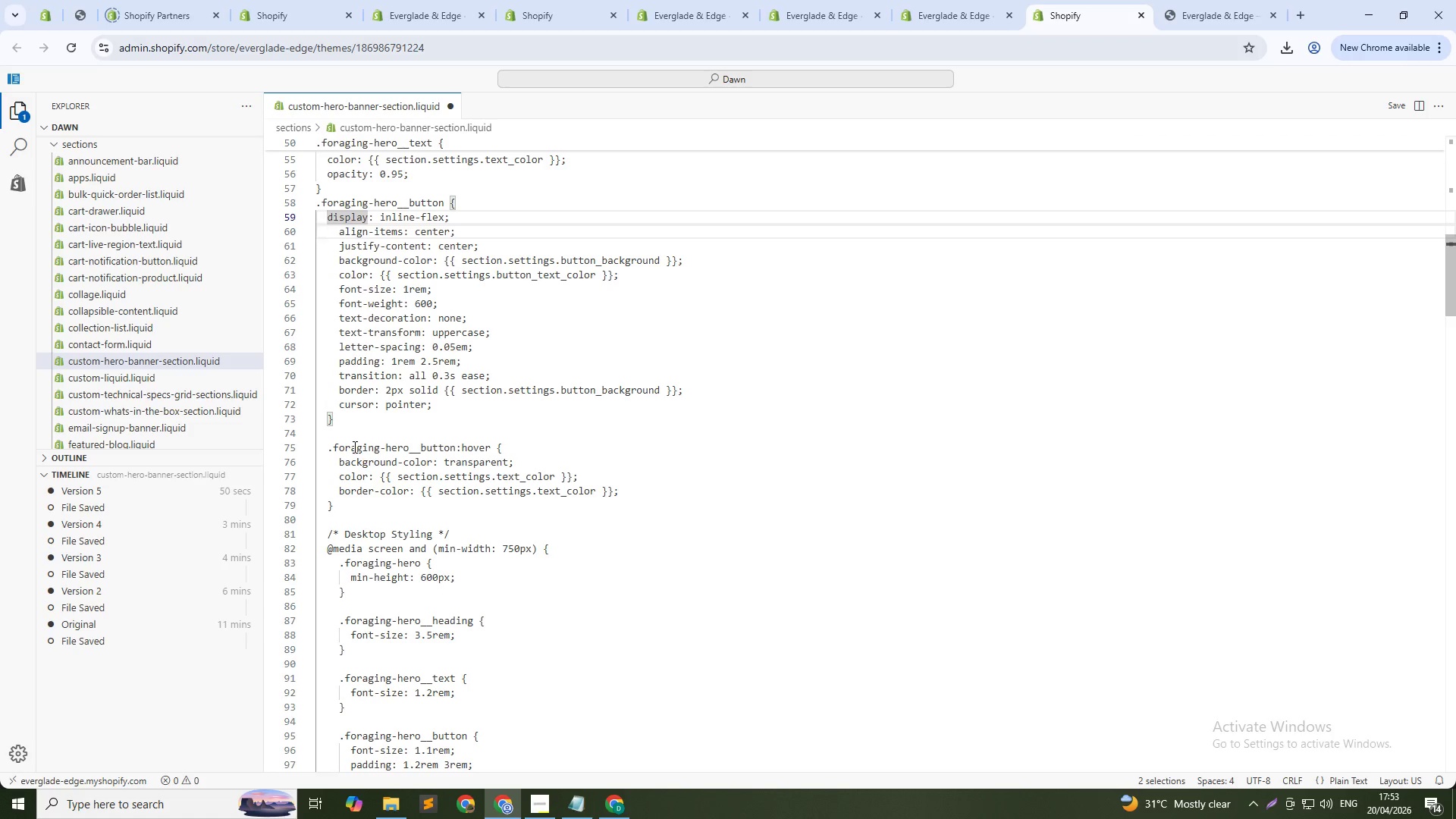 
key(Alt+Shift+ArrowDown)
 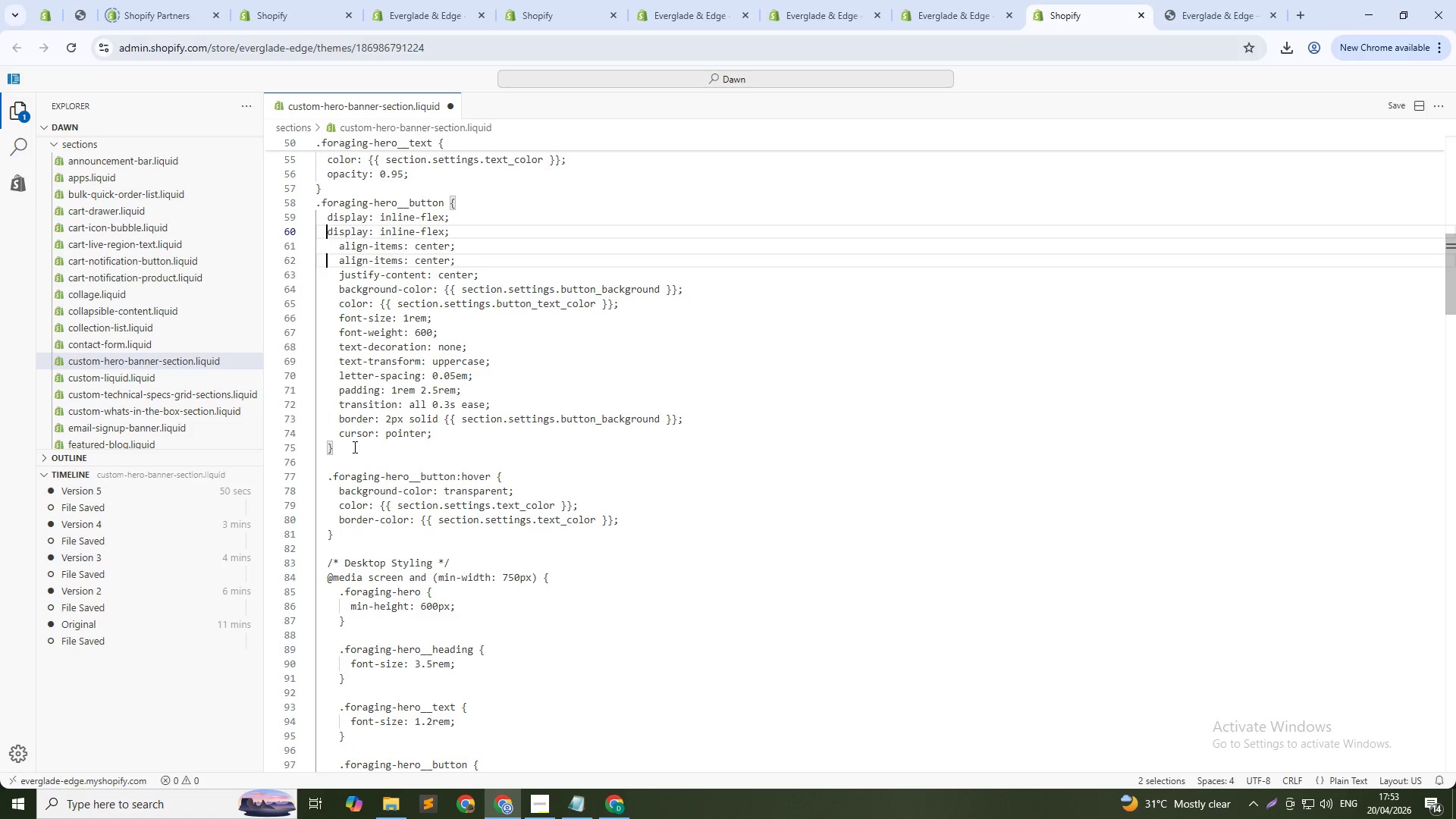 
key(Alt+Control+Shift+ArrowDown)
 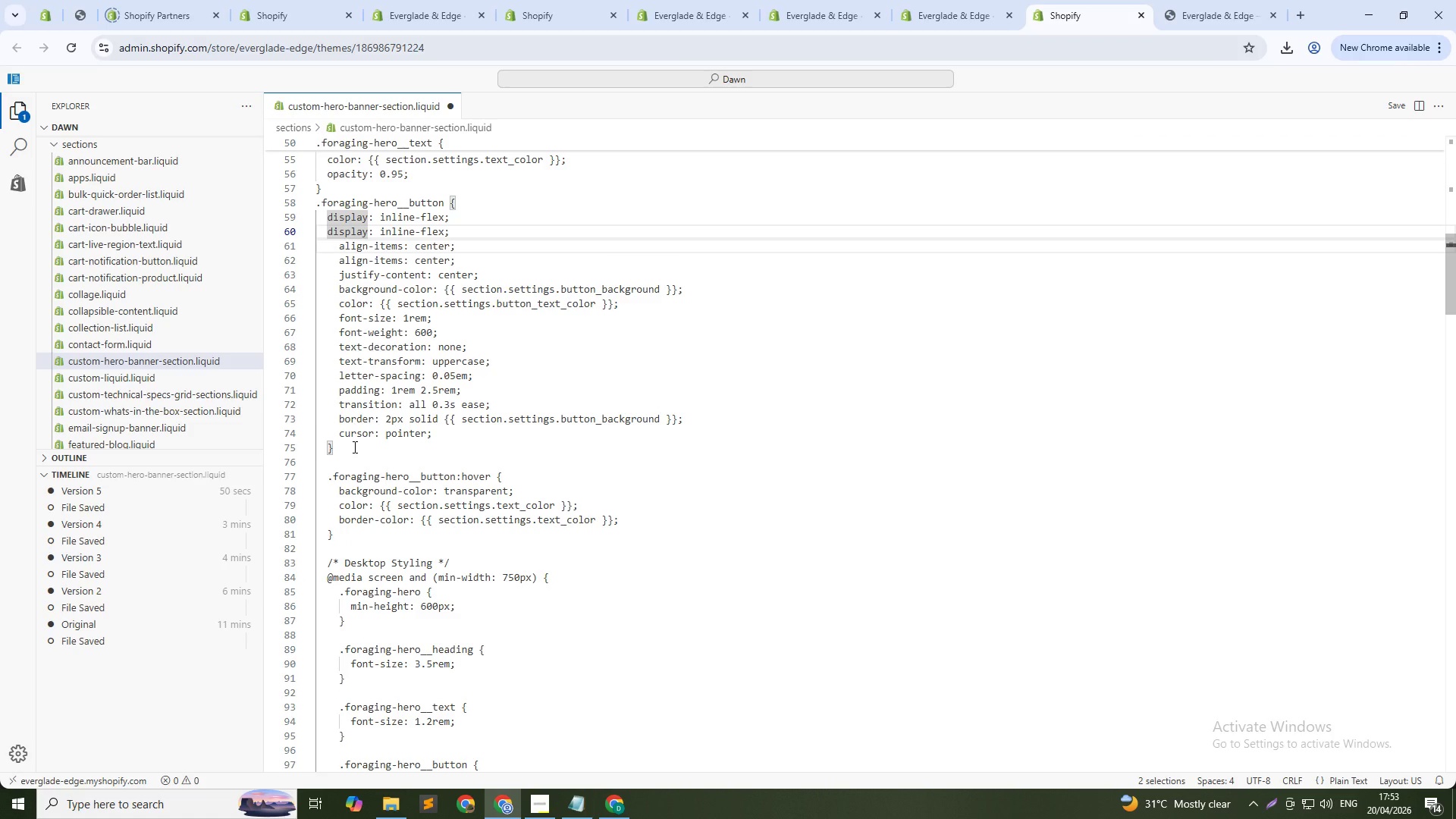 
key(Control+Z)
 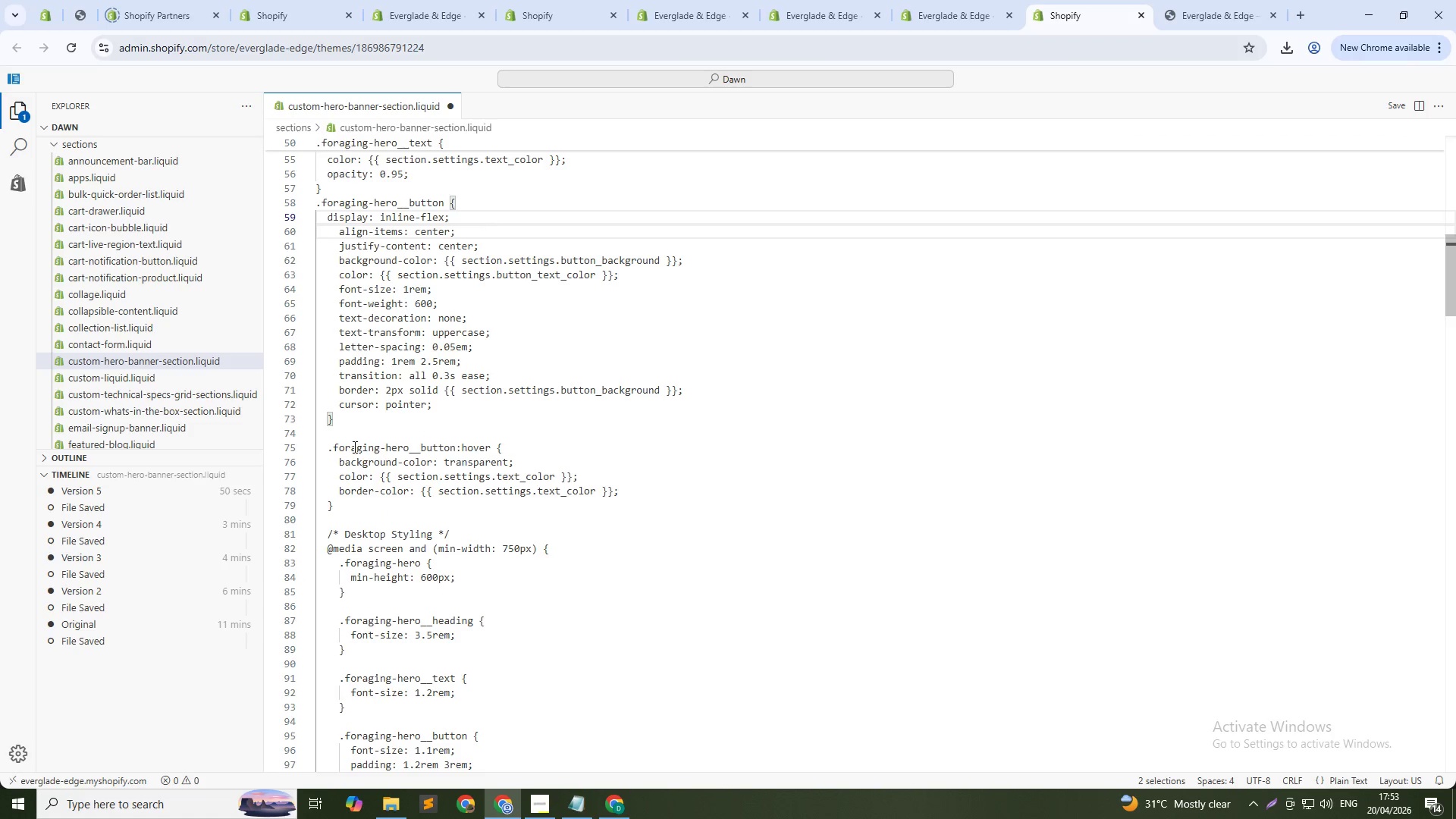 
key(Escape)
 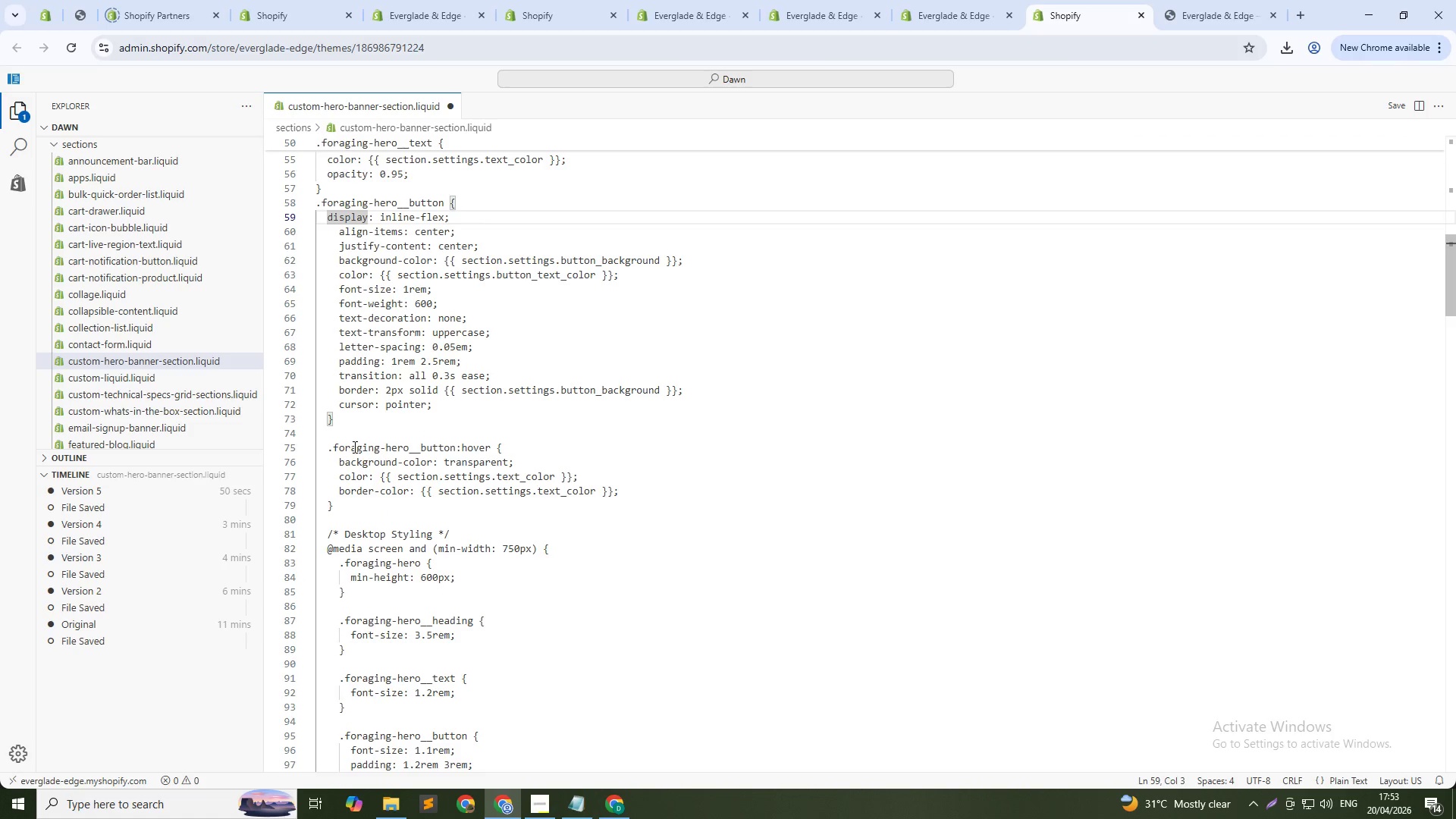 
hold_key(key=ArrowDown, duration=1.5)
 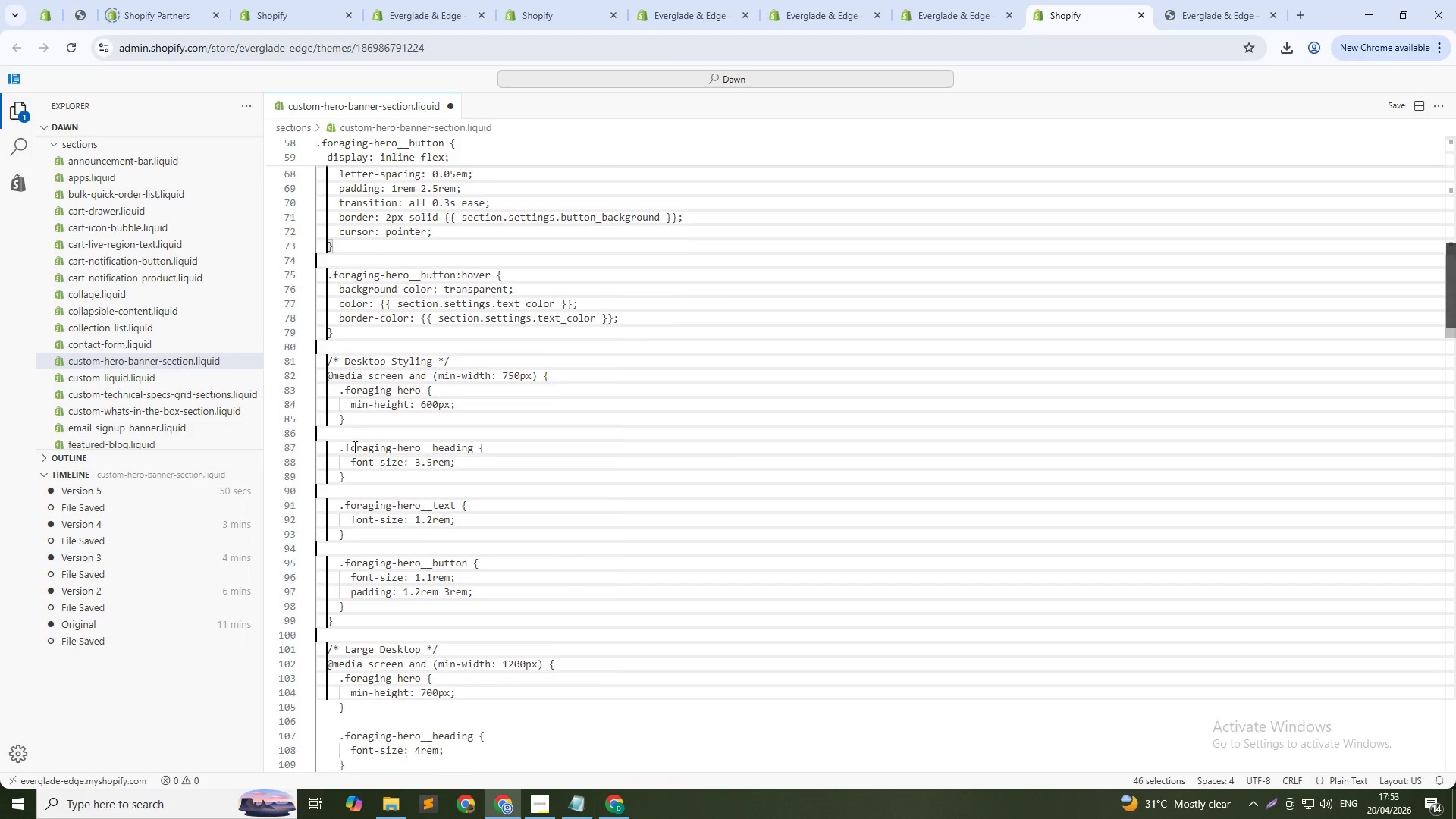 
hold_key(key=ArrowDown, duration=0.64)
 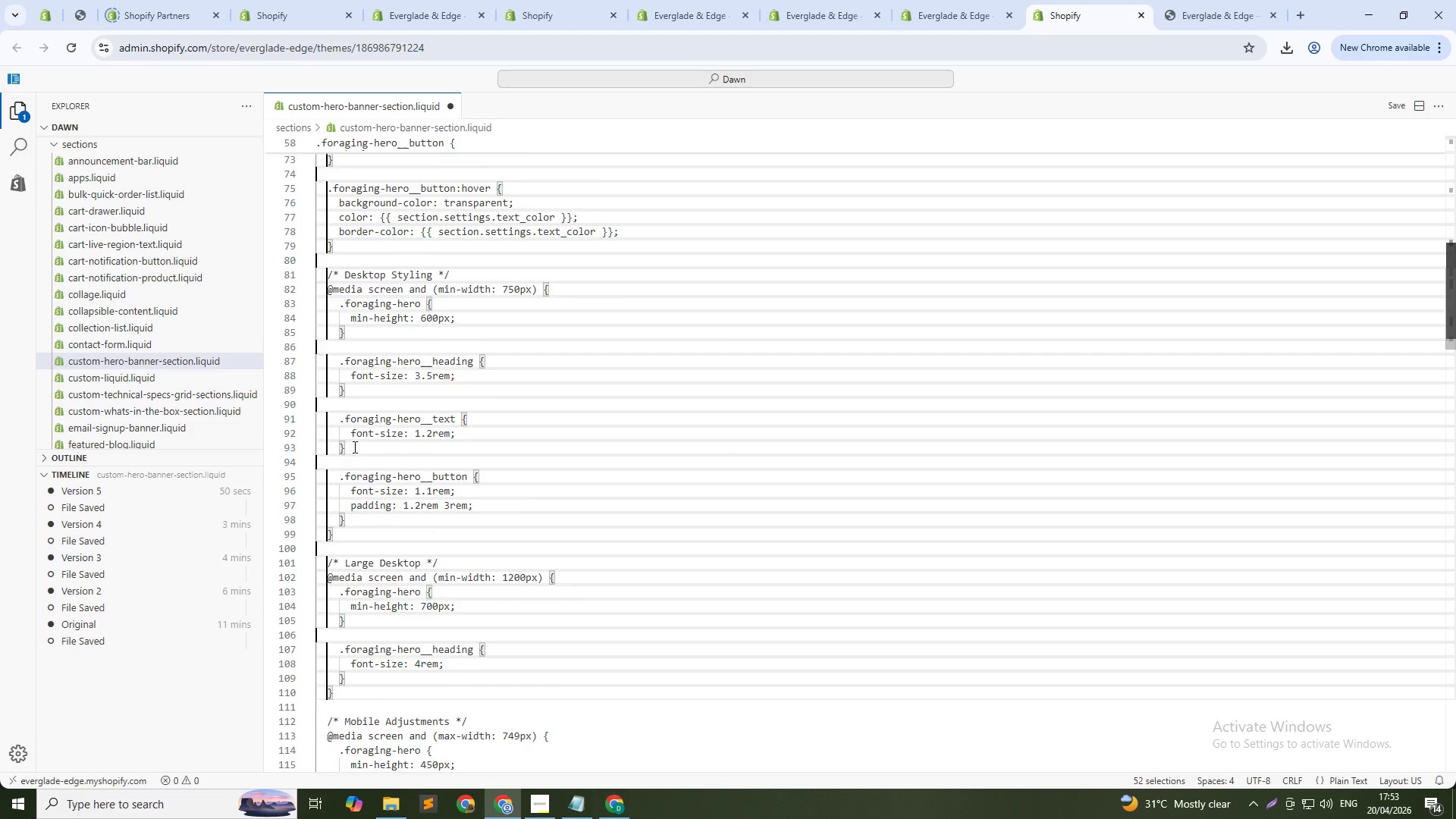 
hold_key(key=ArrowDown, duration=1.5)
 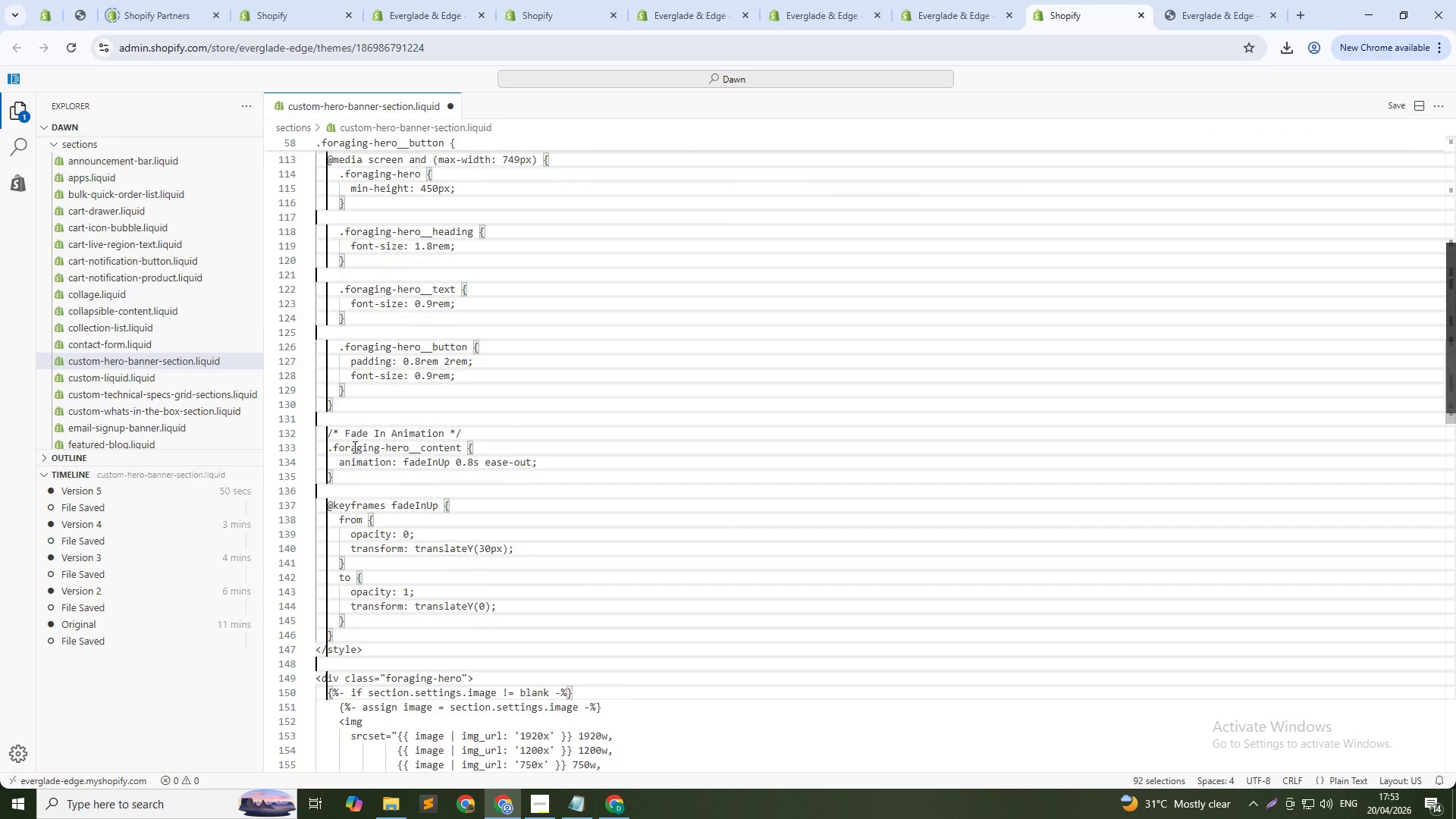 
key(Alt+Control+Shift+ArrowDown)
 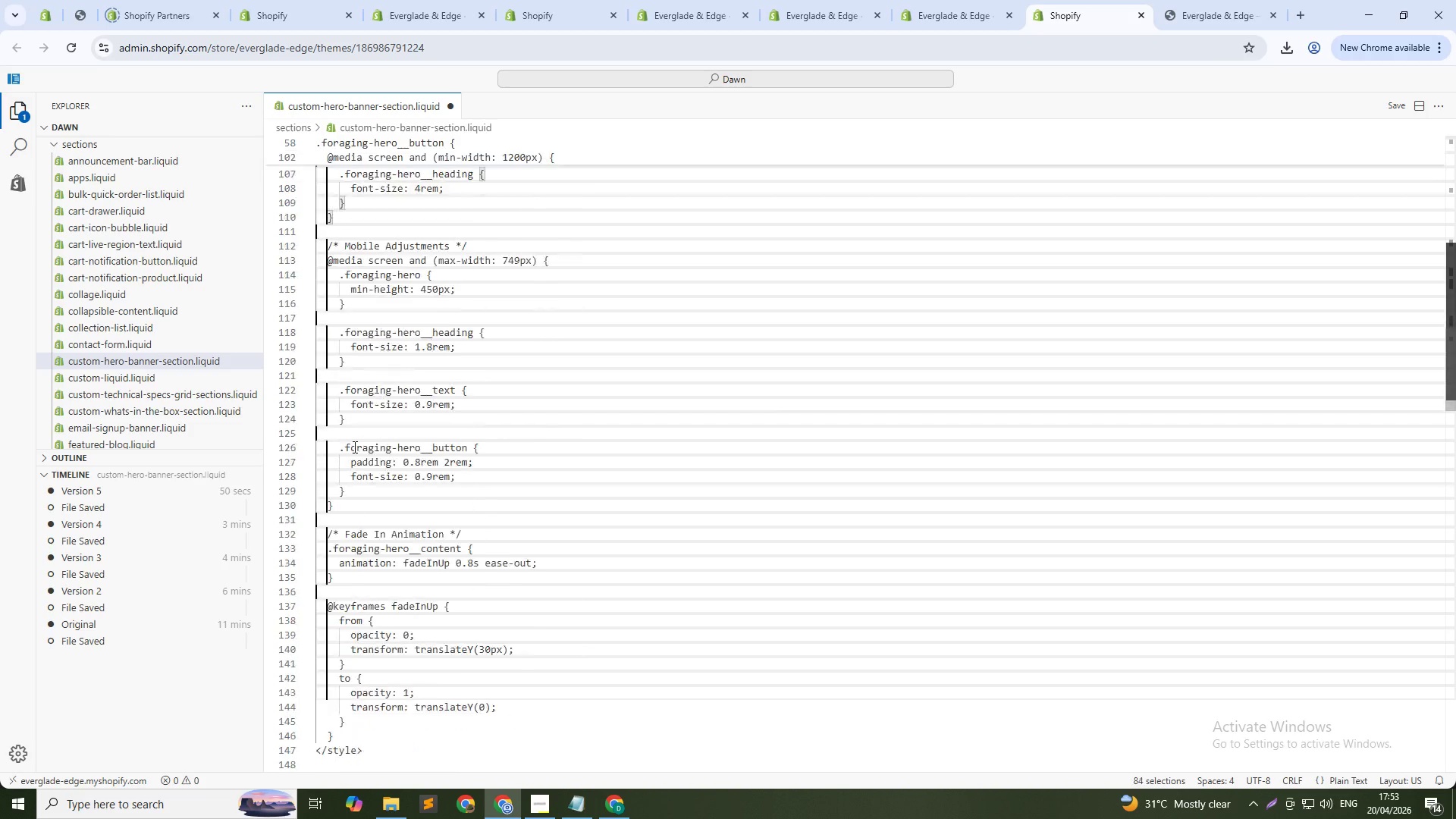 
key(Alt+Control+Shift+ArrowDown)
 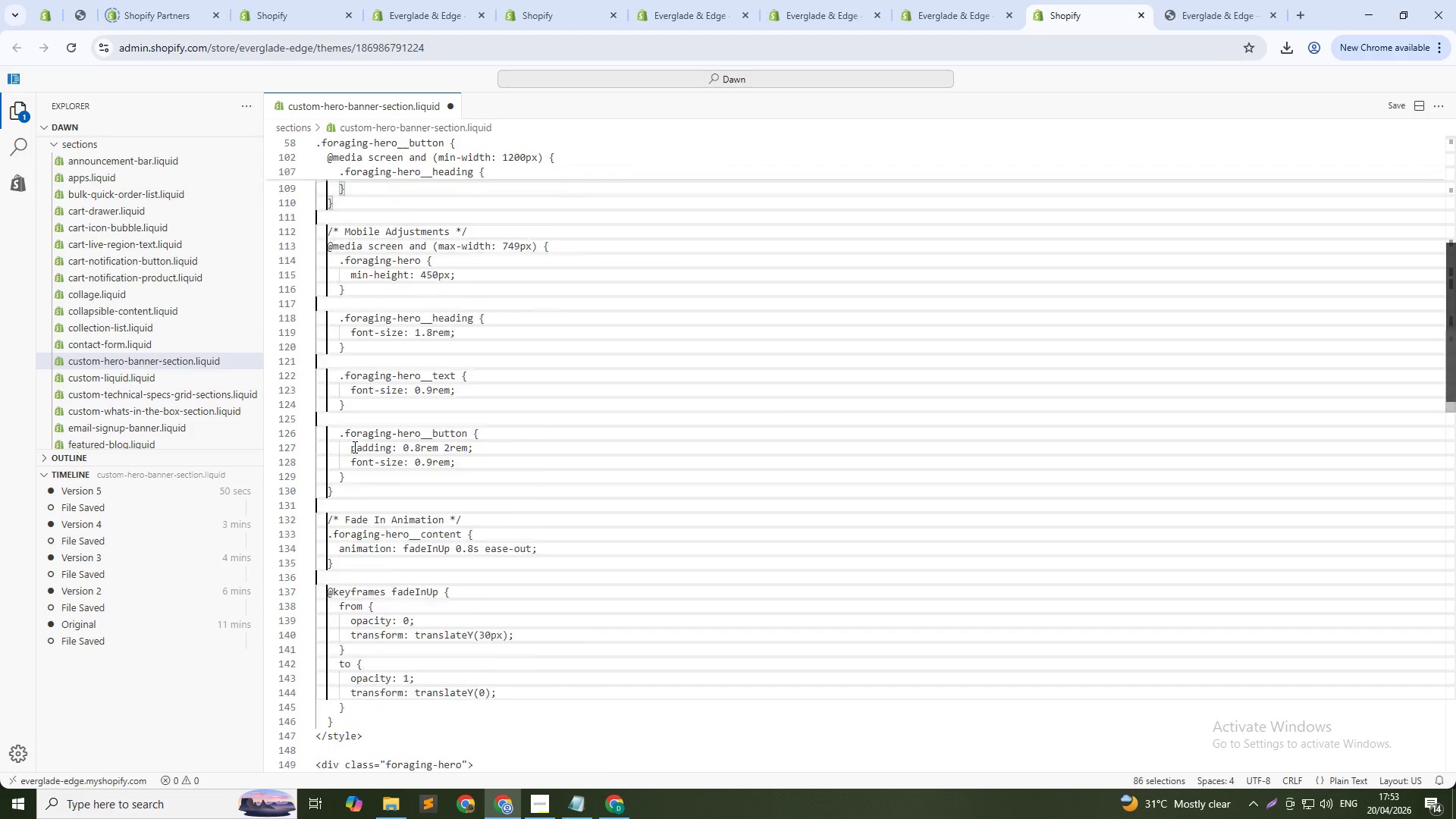 
key(Alt+Control+Shift+ArrowDown)
 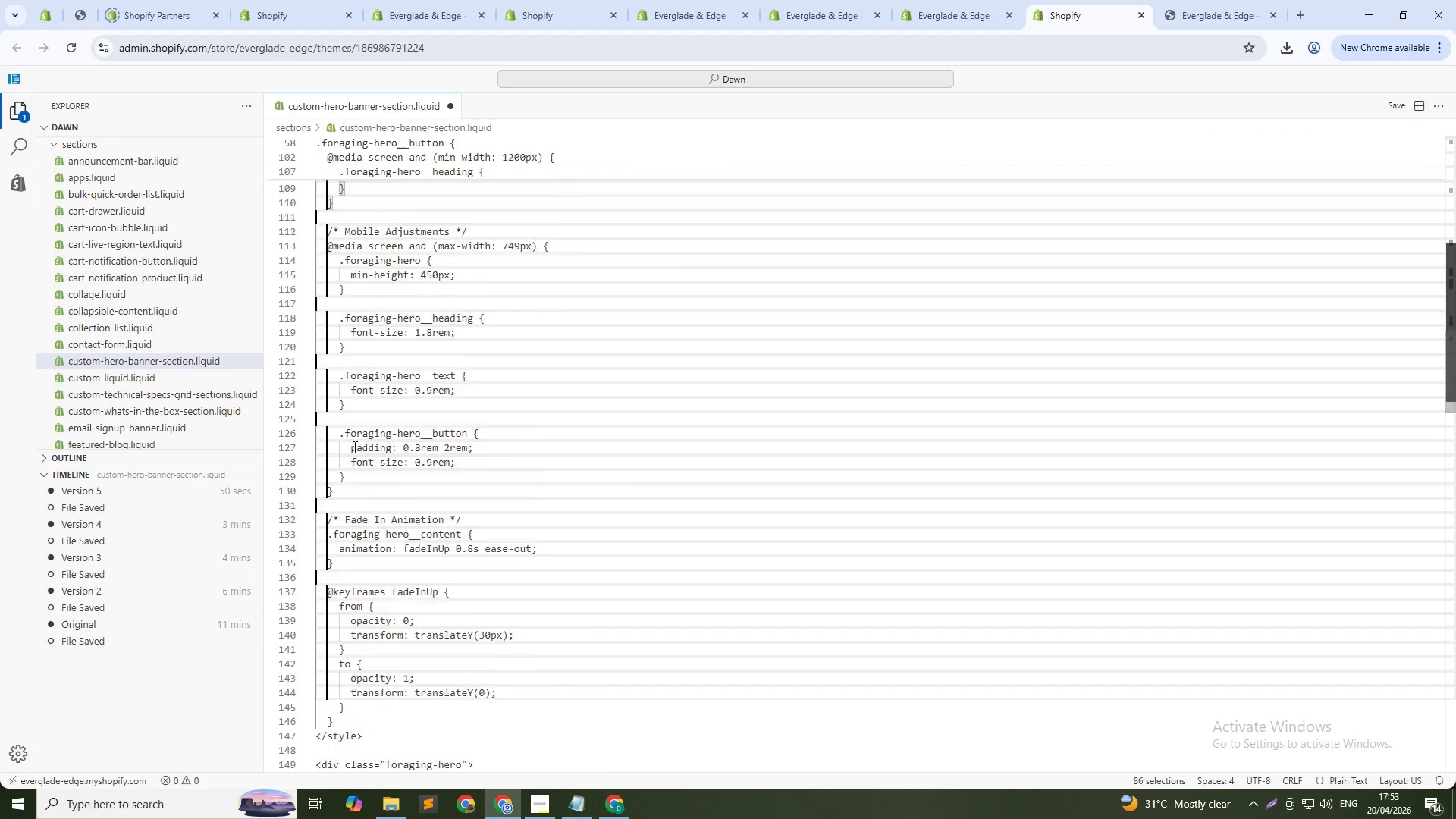 
key(Alt+Control+Shift+ArrowDown)
 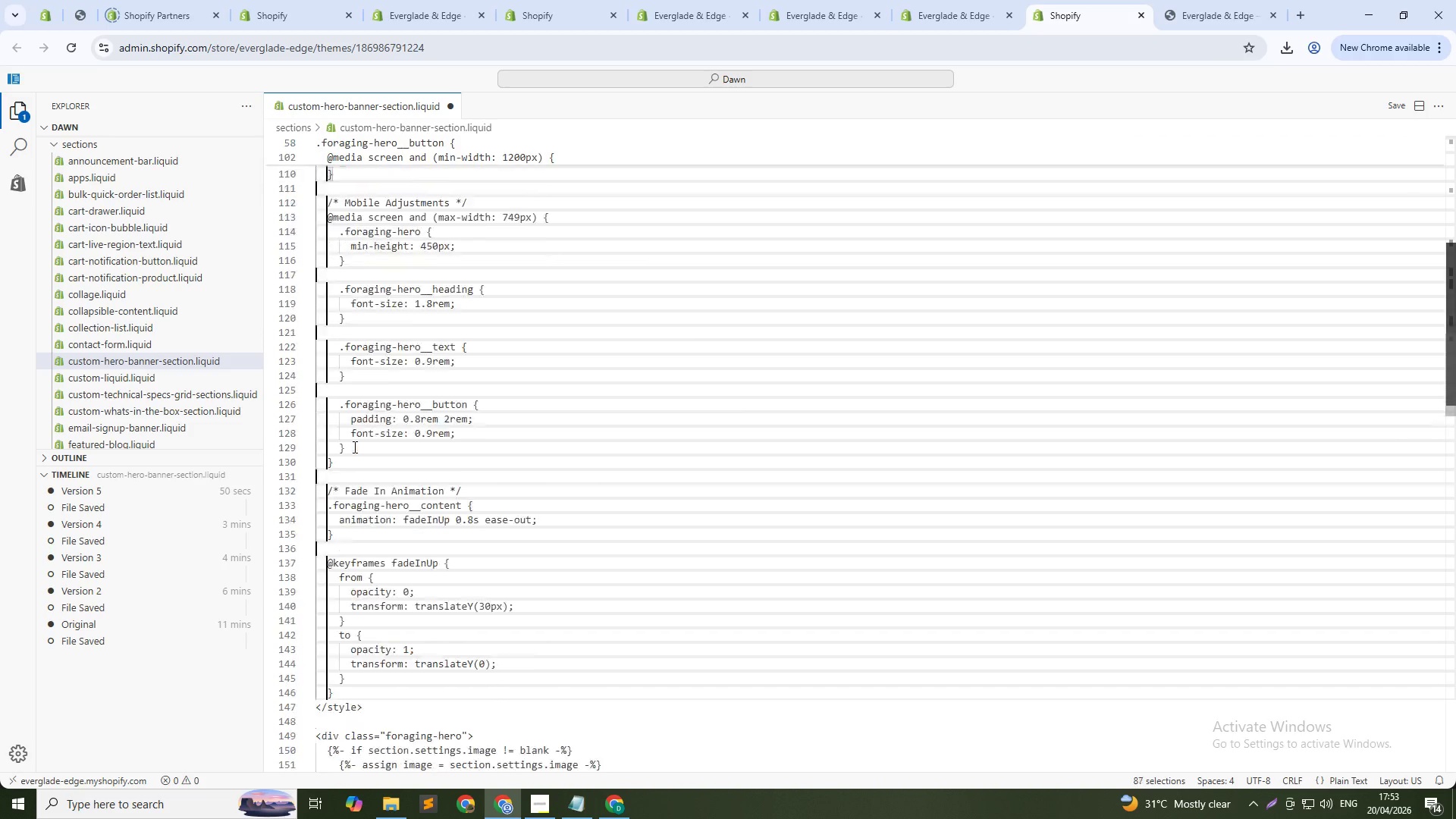 
key(Alt+Control+Shift+ArrowDown)
 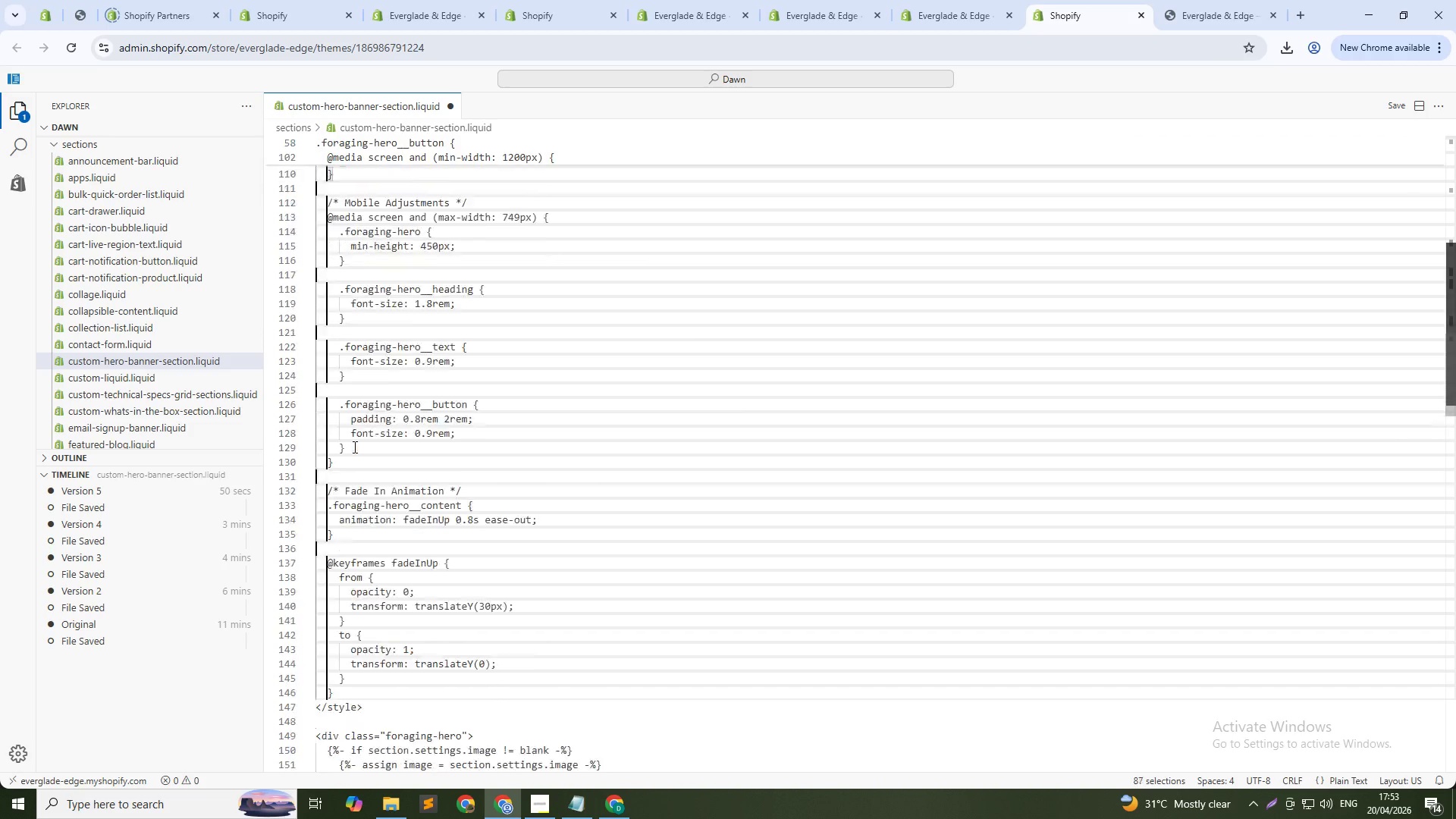 
key(Alt+Control+Shift+ArrowDown)
 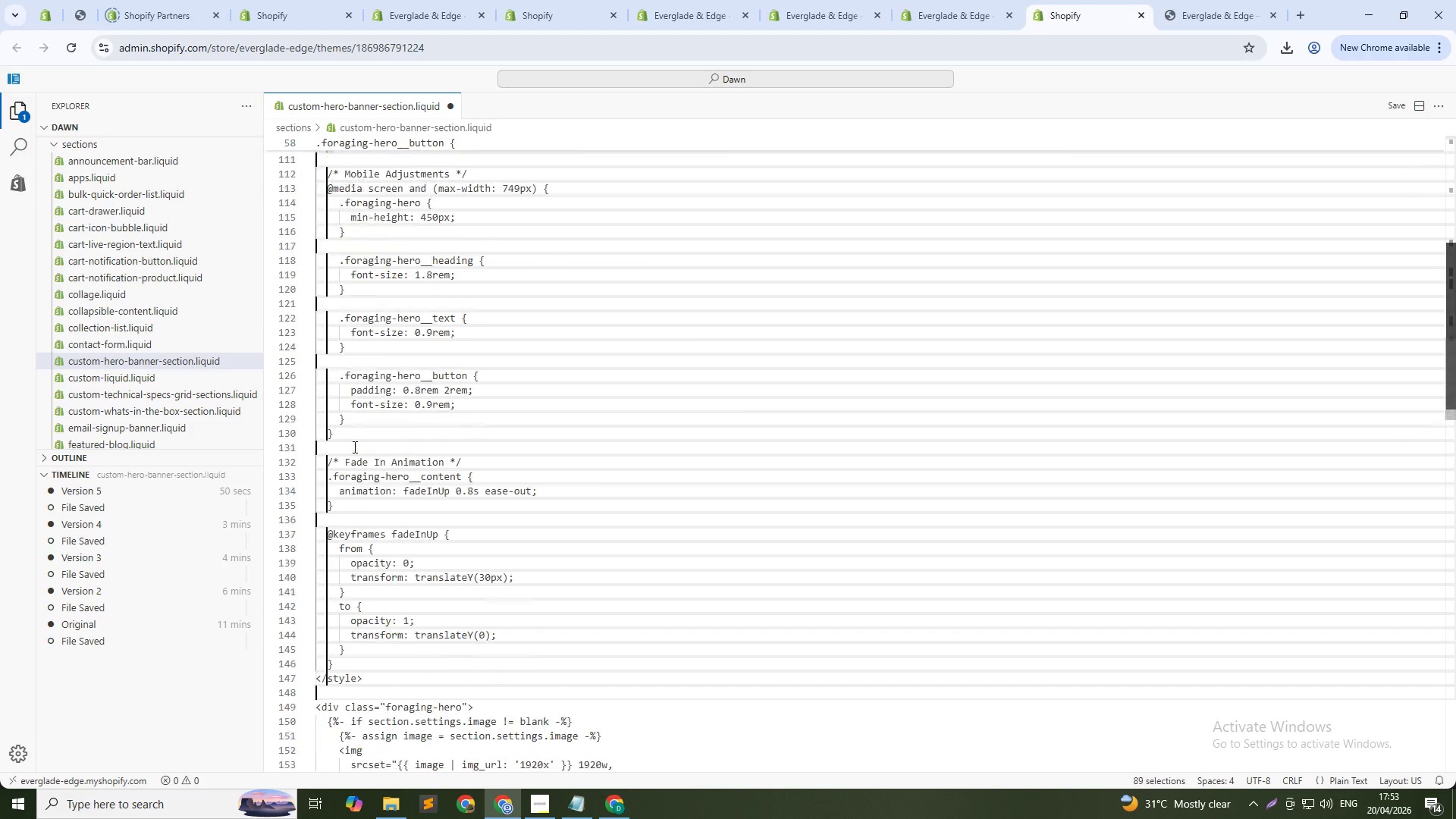 
key(Alt+Control+Shift+ArrowDown)
 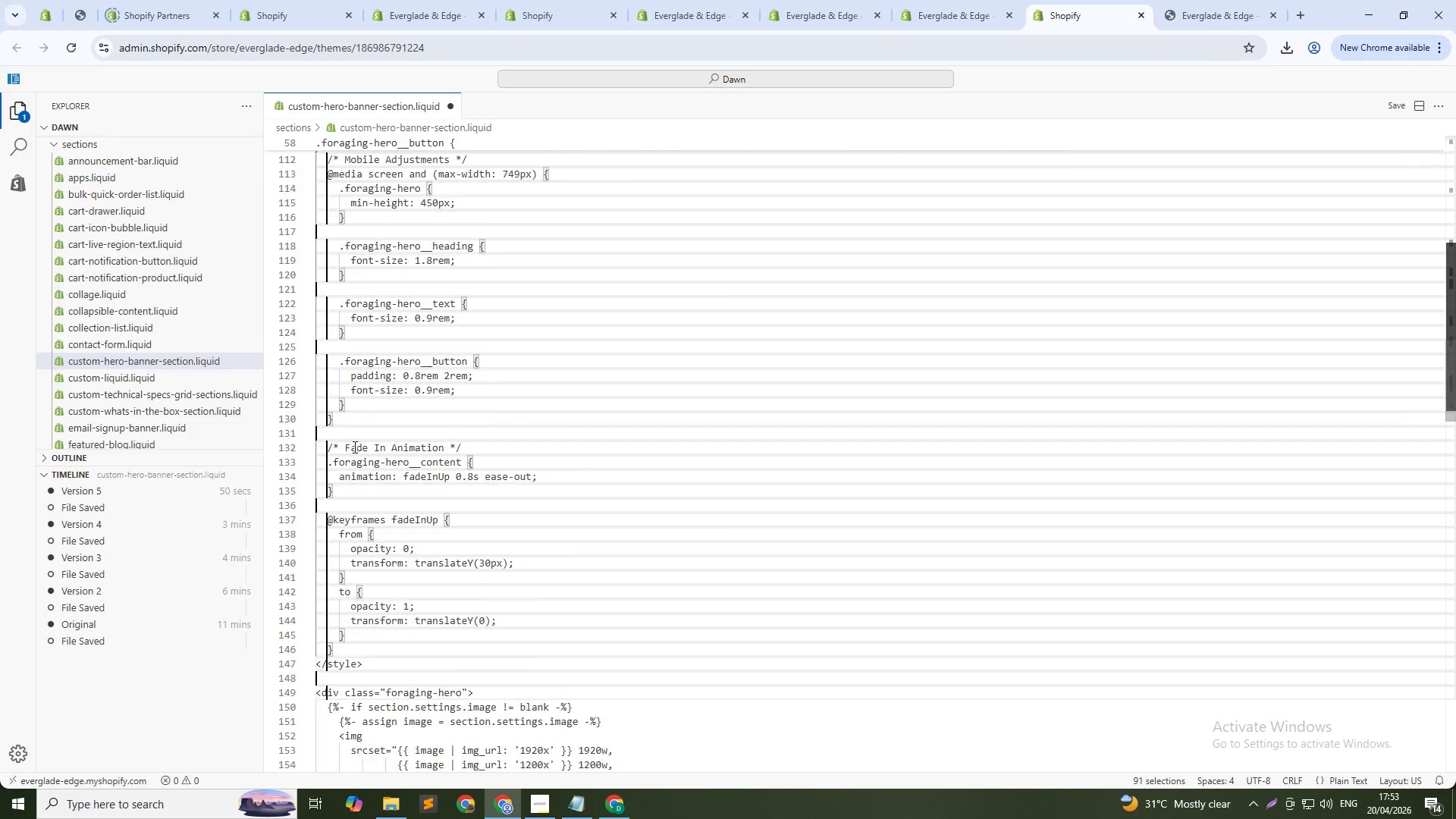 
key(Alt+Control+Shift+ArrowDown)
 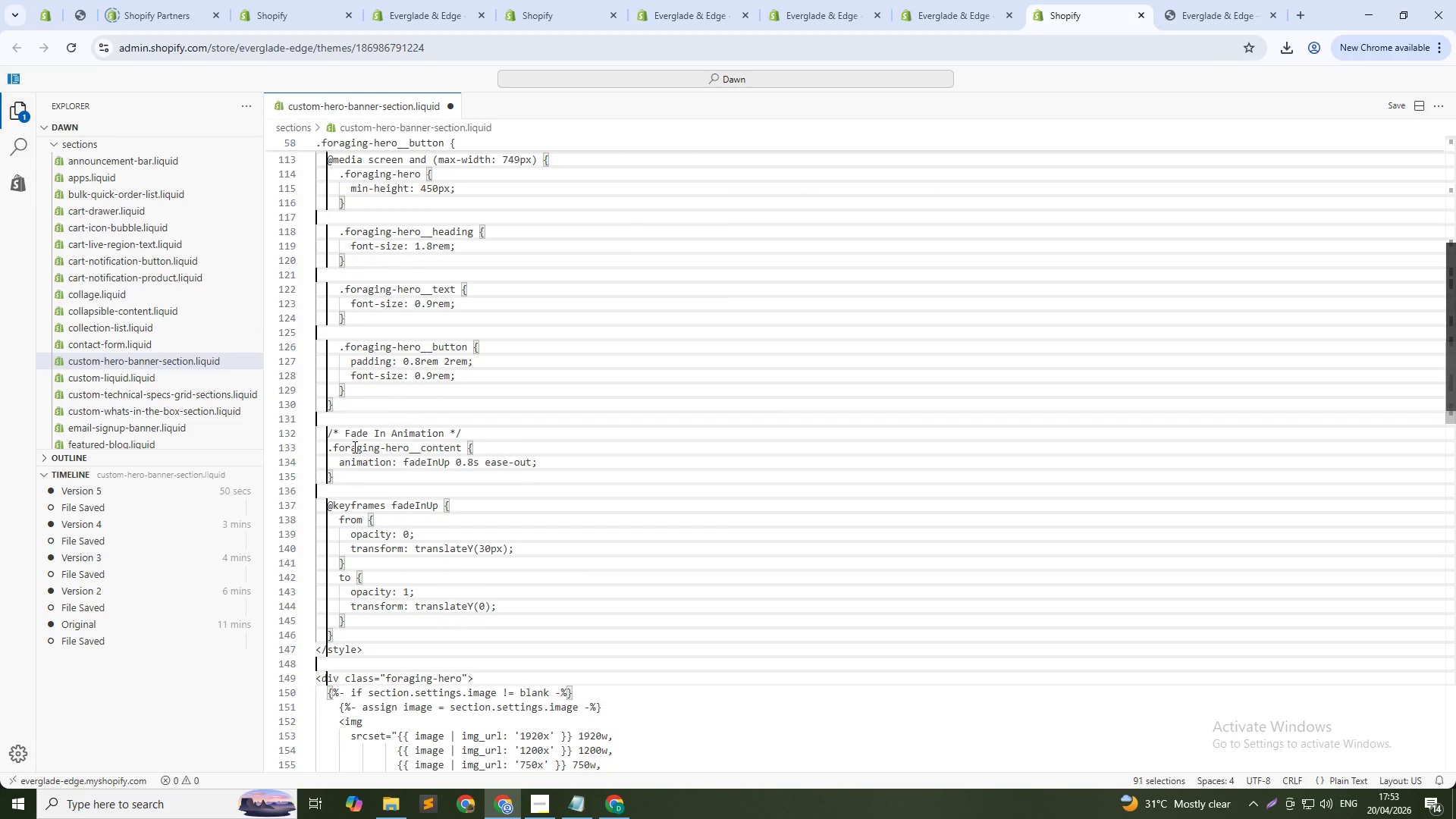 
key(Alt+Control+Shift+ArrowUp)
 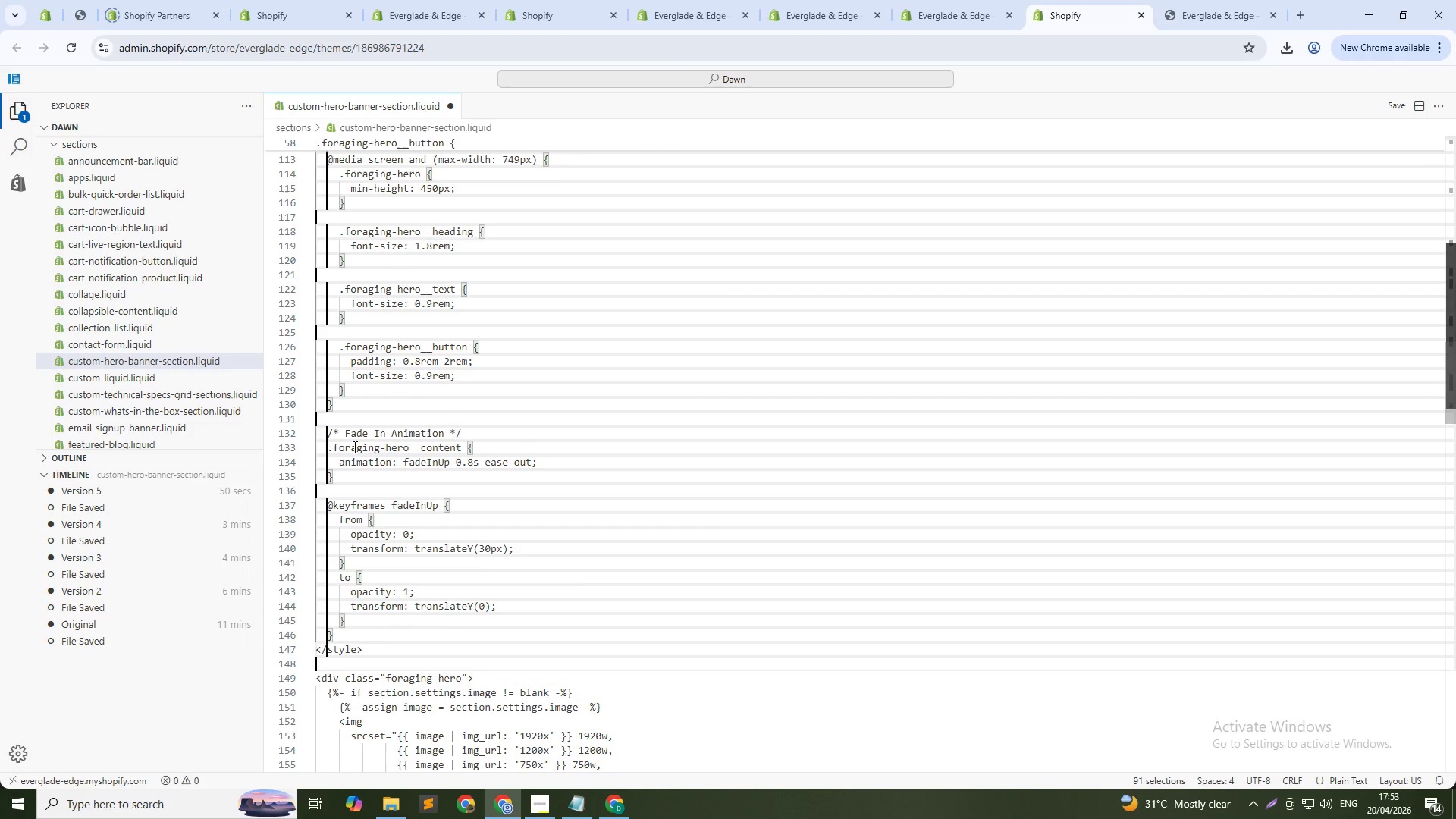 
key(Alt+Control+Shift+ArrowUp)
 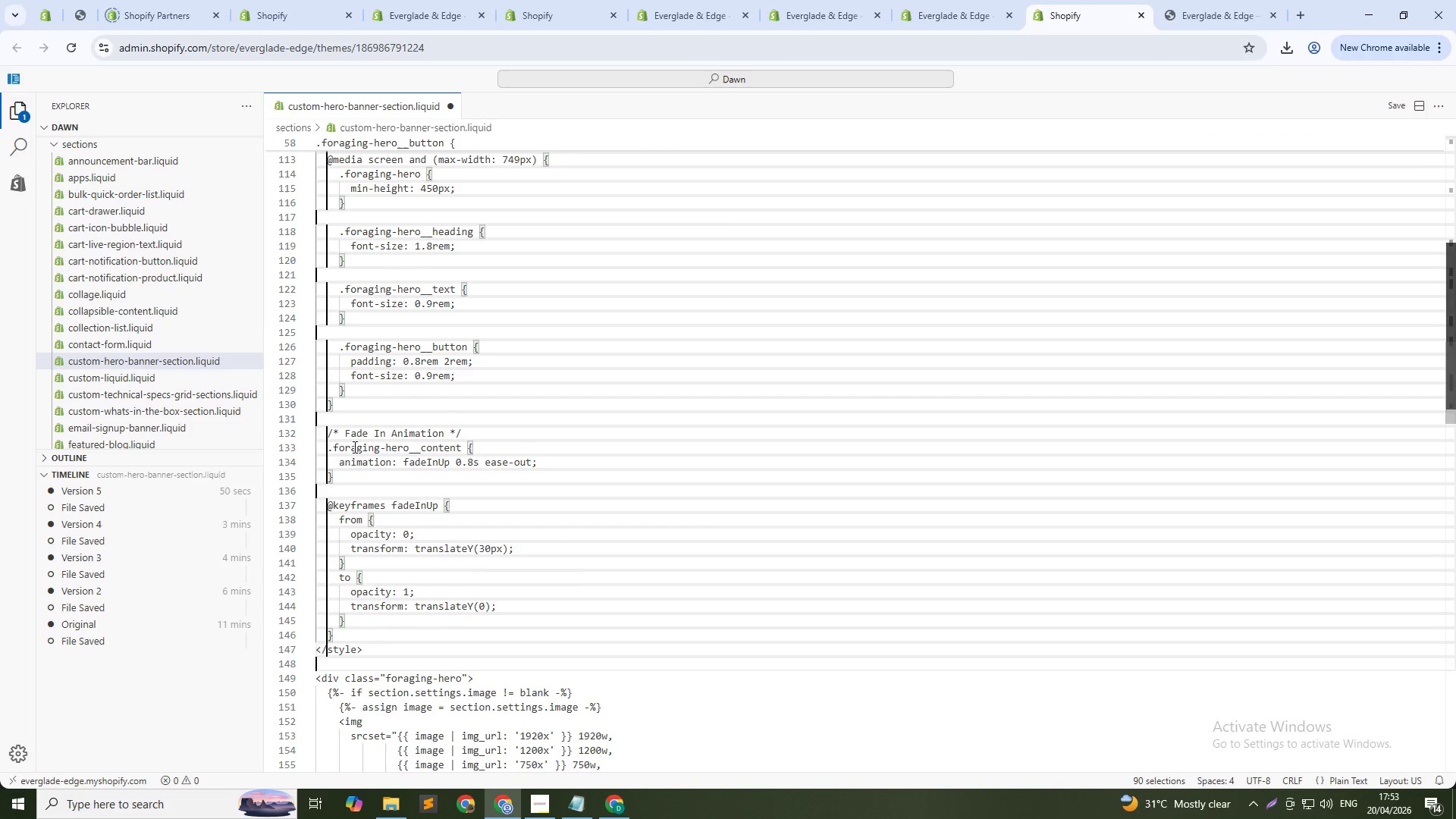 
key(Alt+Control+Shift+ArrowUp)
 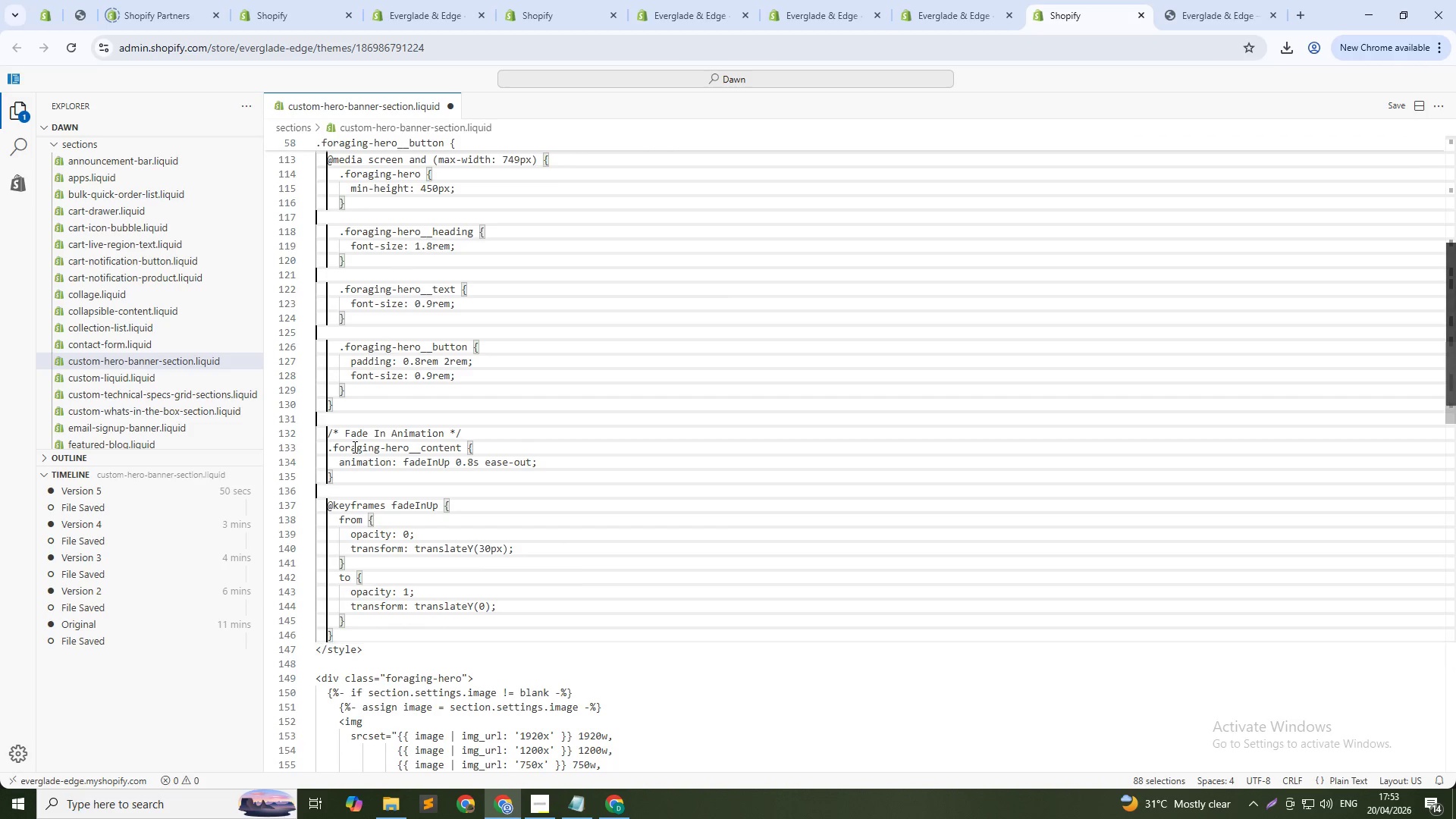 
key(Alt+Control+Shift+ArrowUp)
 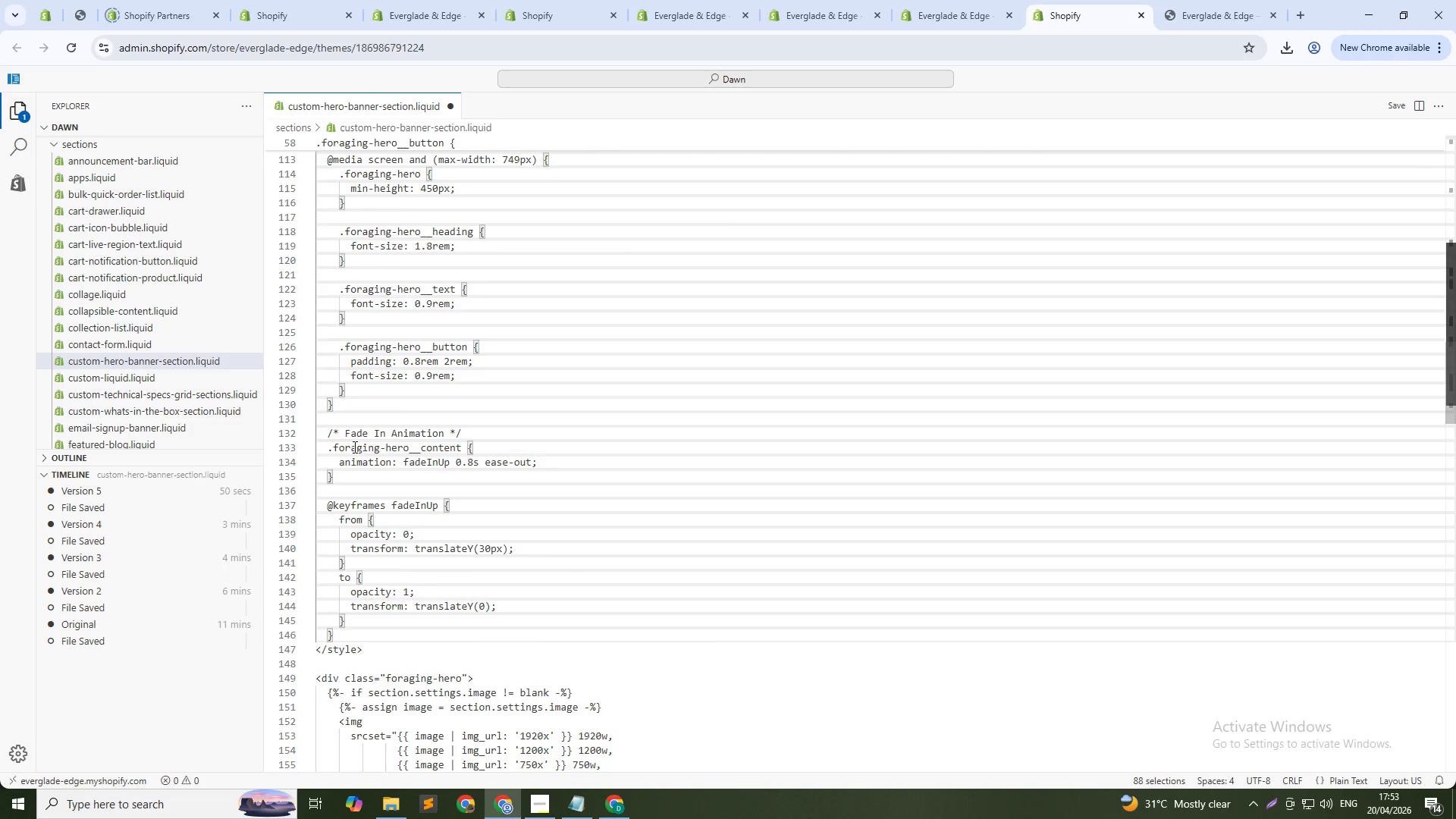 
key(Backspace)
 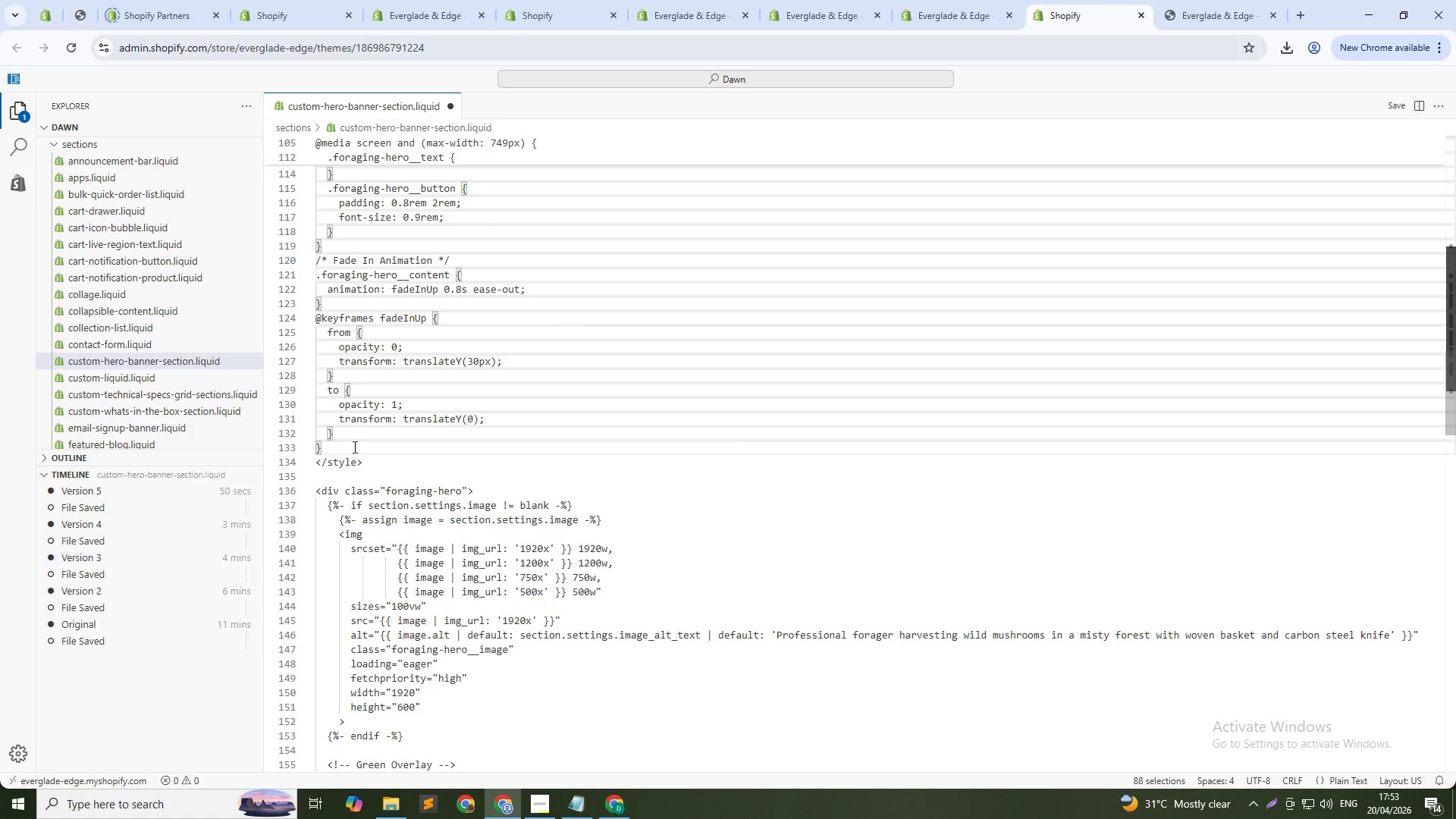 
key(Escape)
 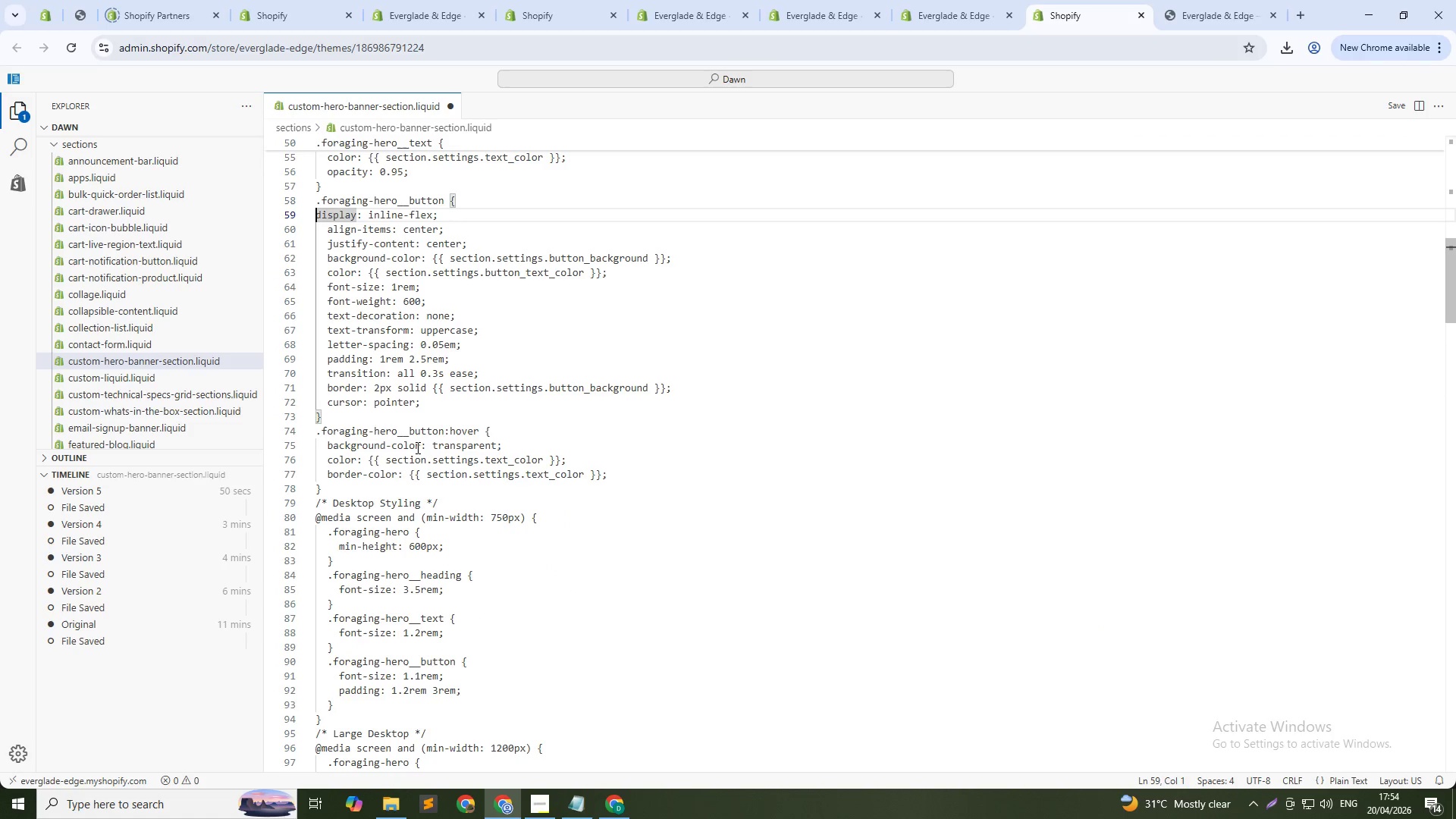 
left_click([358, 504])
 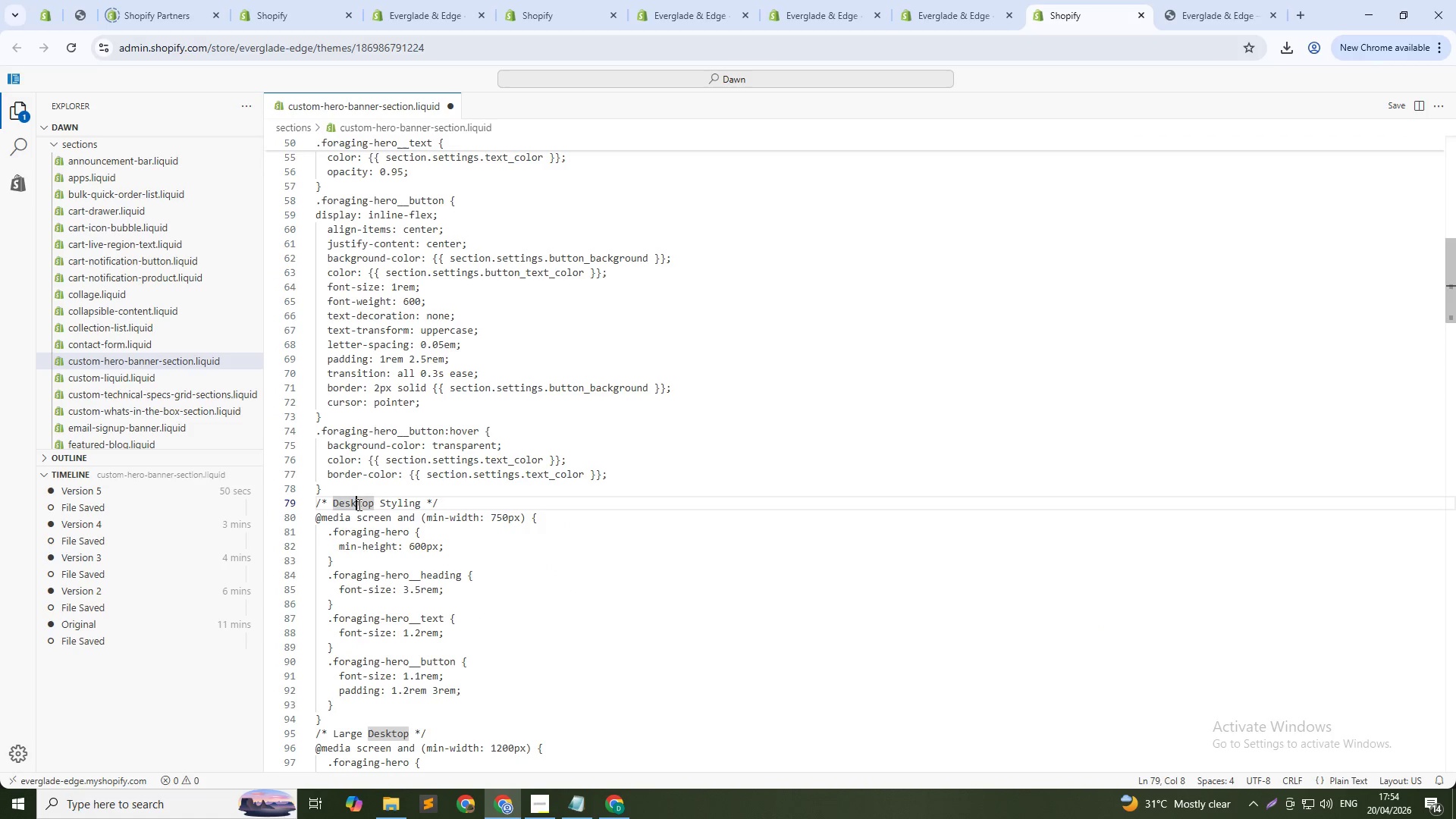 
key(Control+L)
 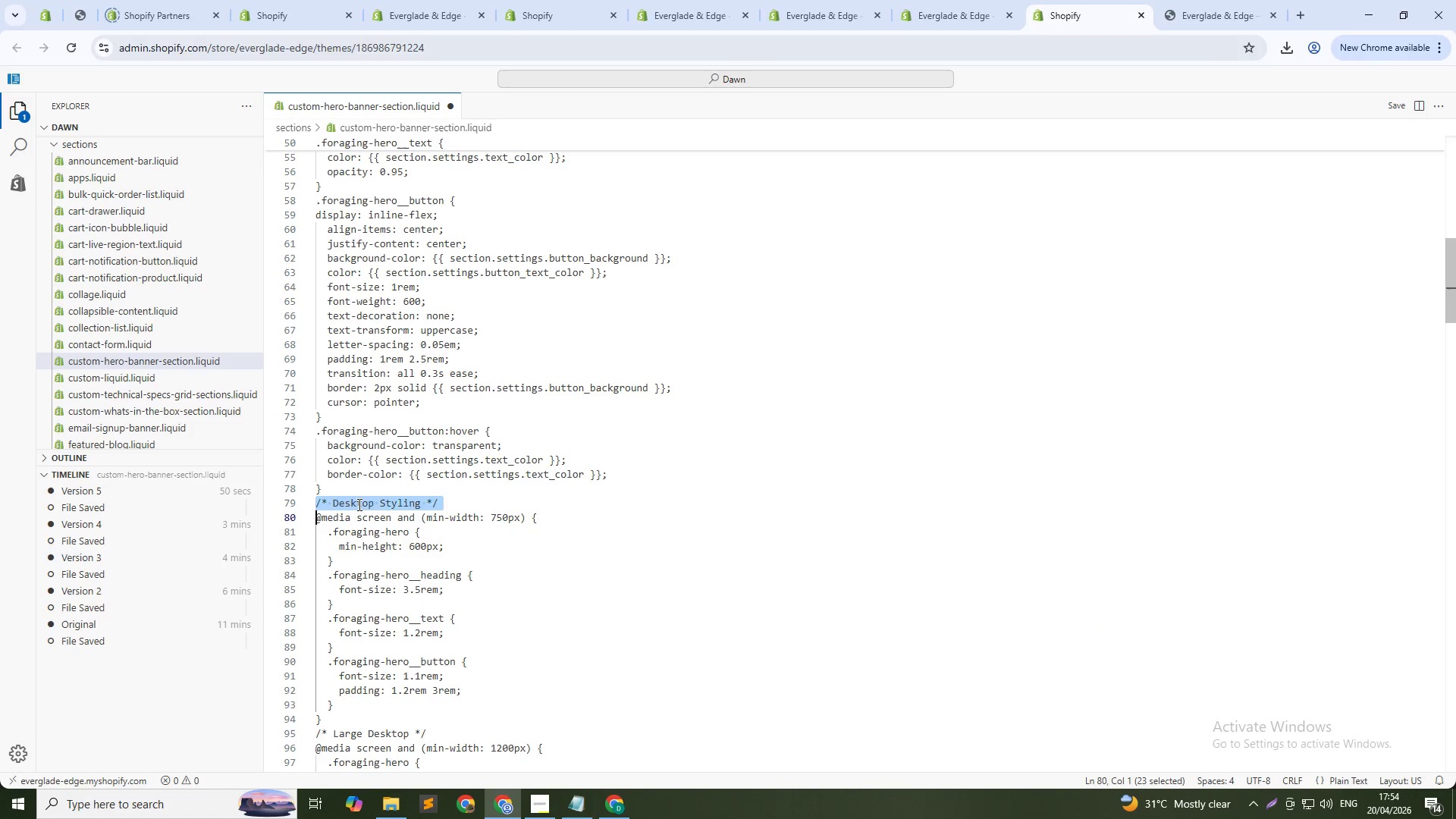 
key(Control+Backspace)
 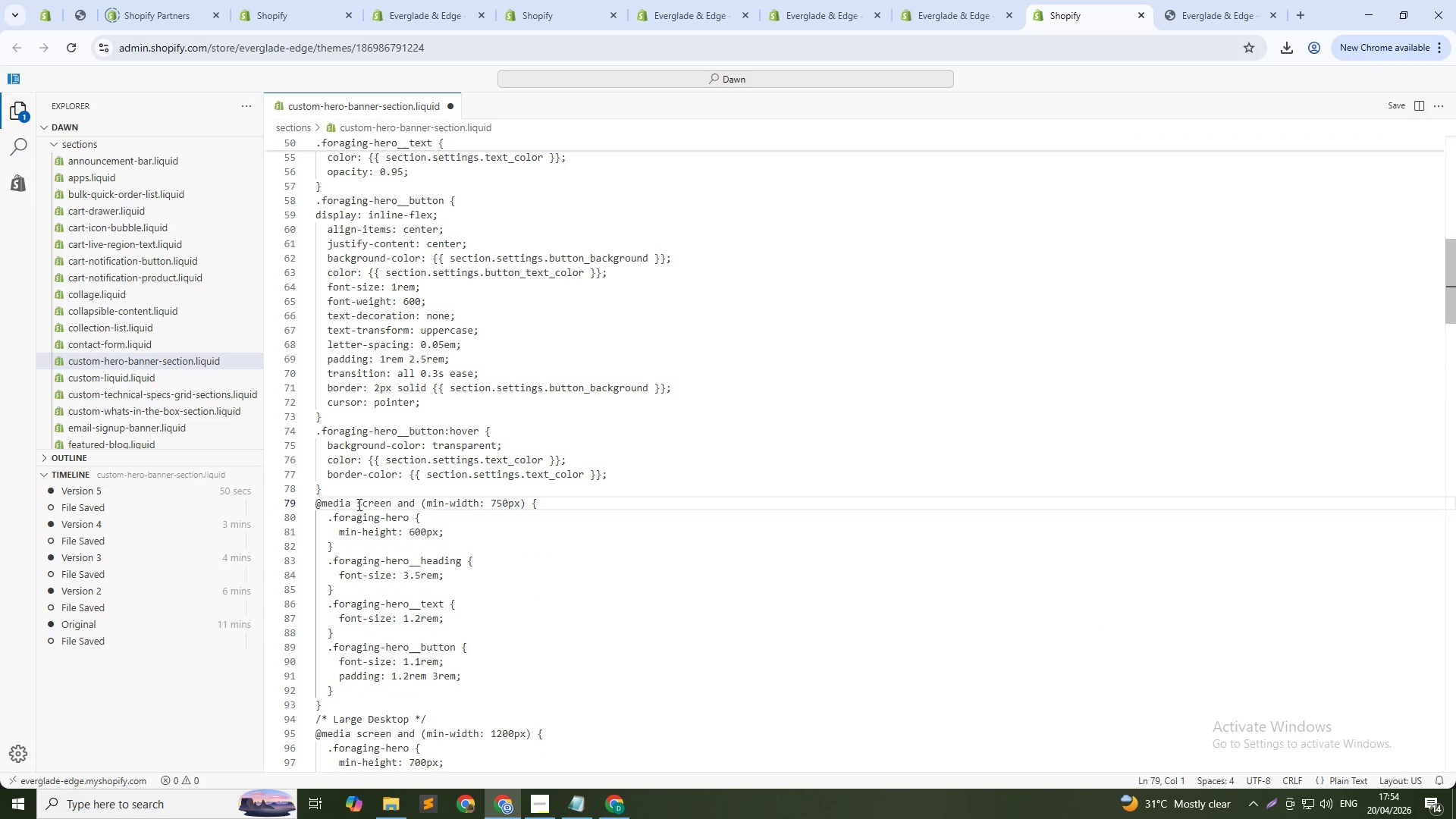 
hold_key(key=ArrowDown, duration=0.8)
 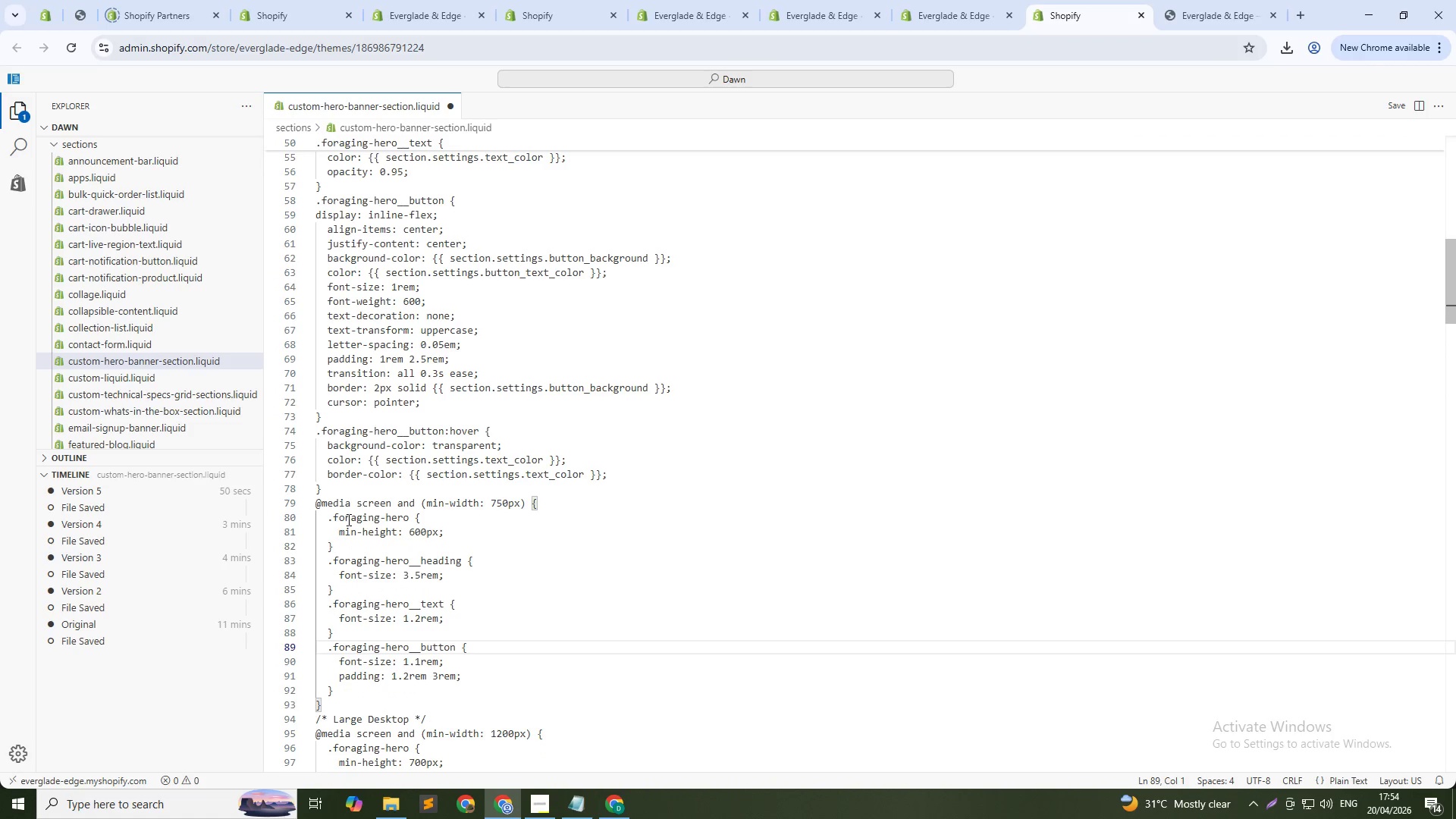 
scroll: coordinate [327, 558], scroll_direction: down, amount: 3.0
 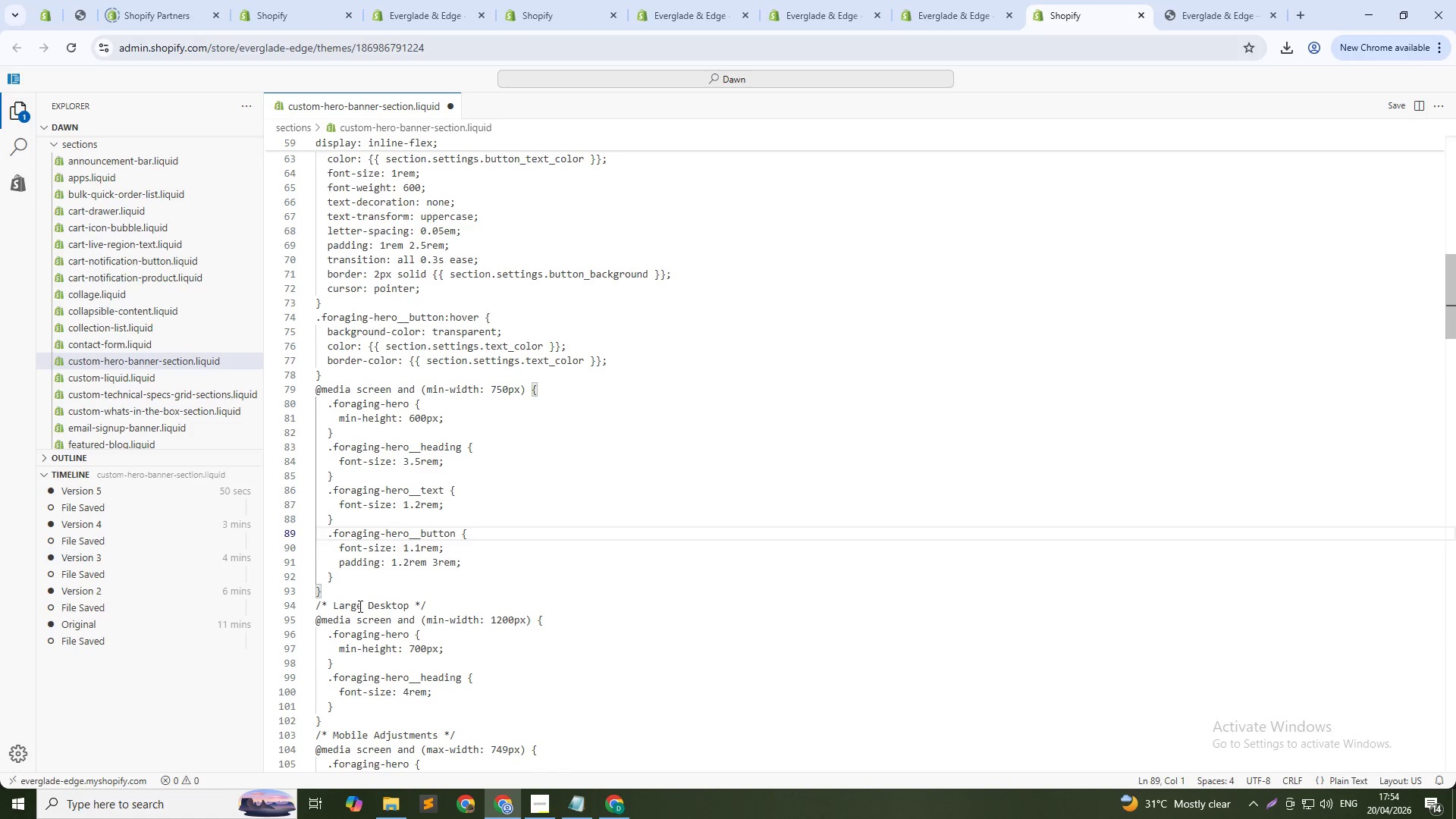 
left_click([359, 606])
 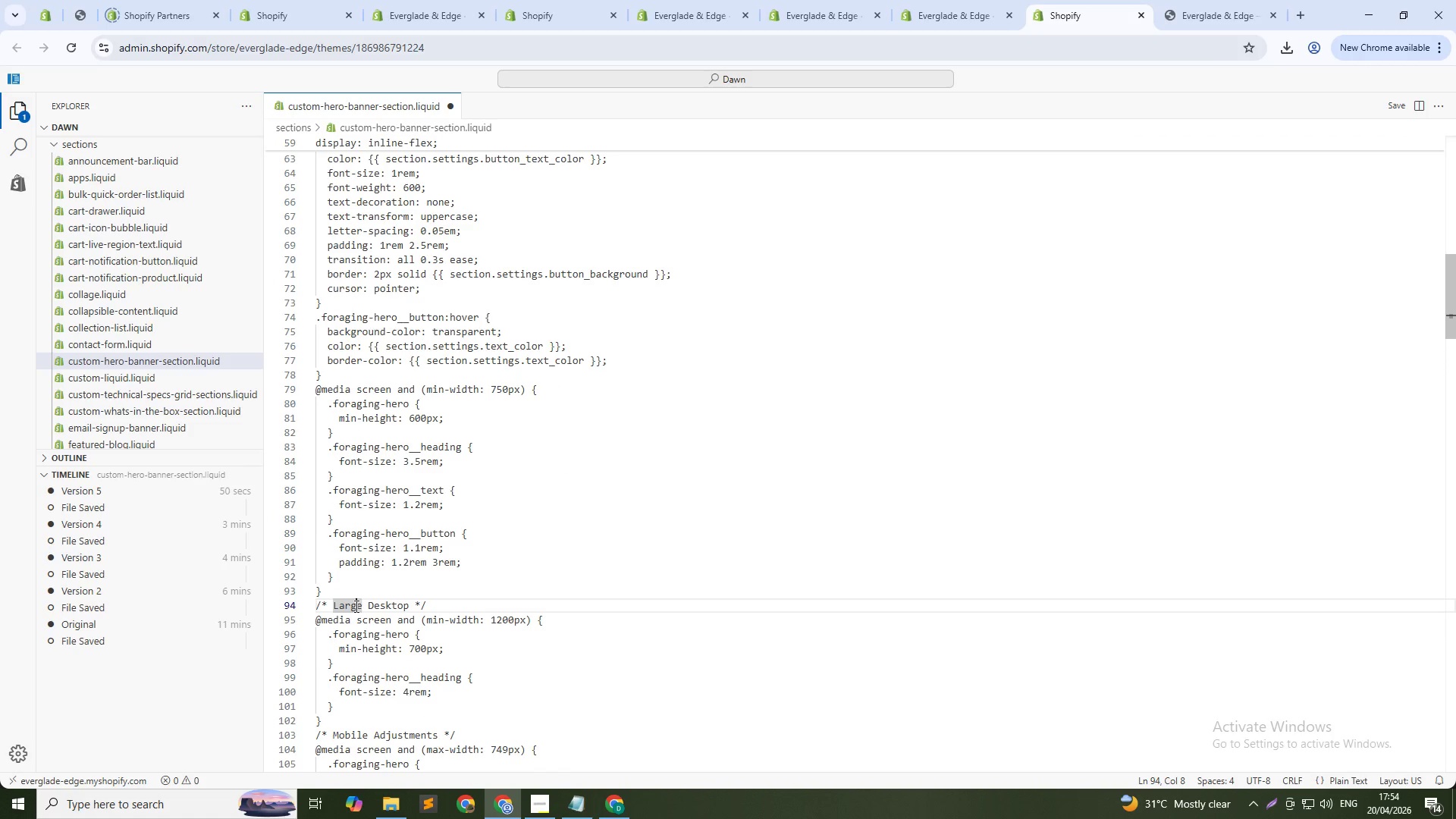 
key(Control+L)
 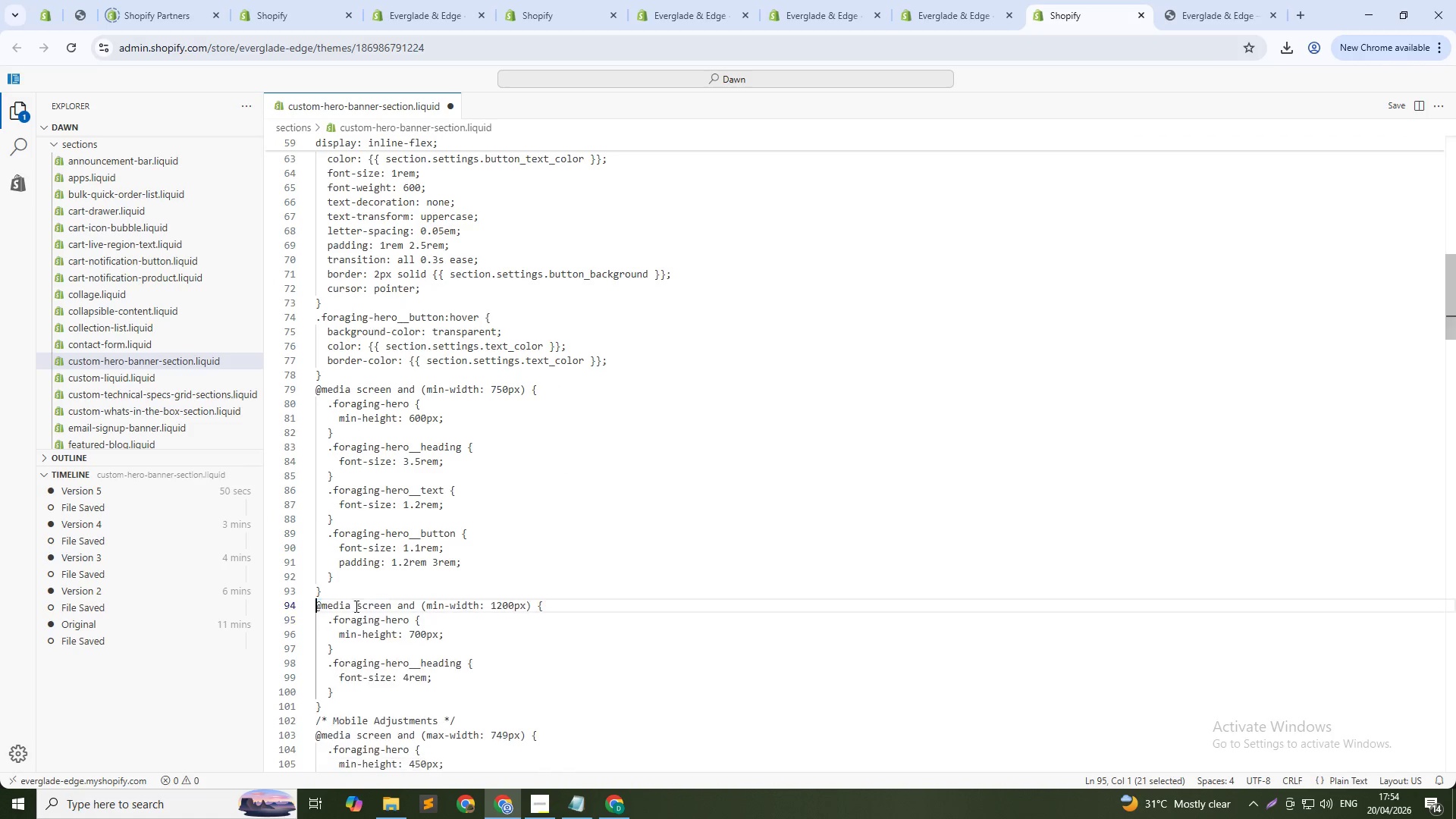 
key(Control+Backspace)
 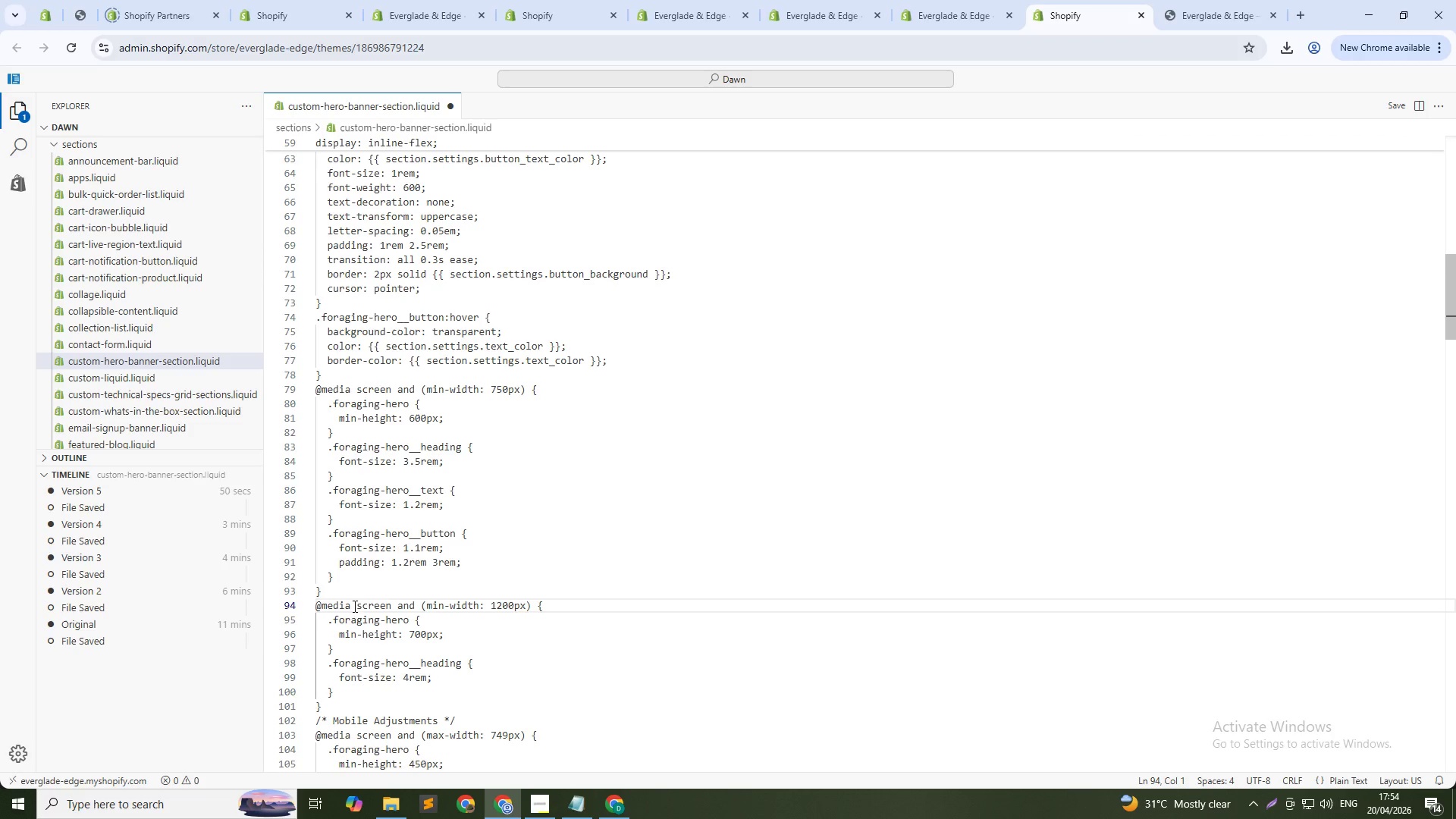 
scroll: coordinate [372, 623], scroll_direction: down, amount: 7.0
 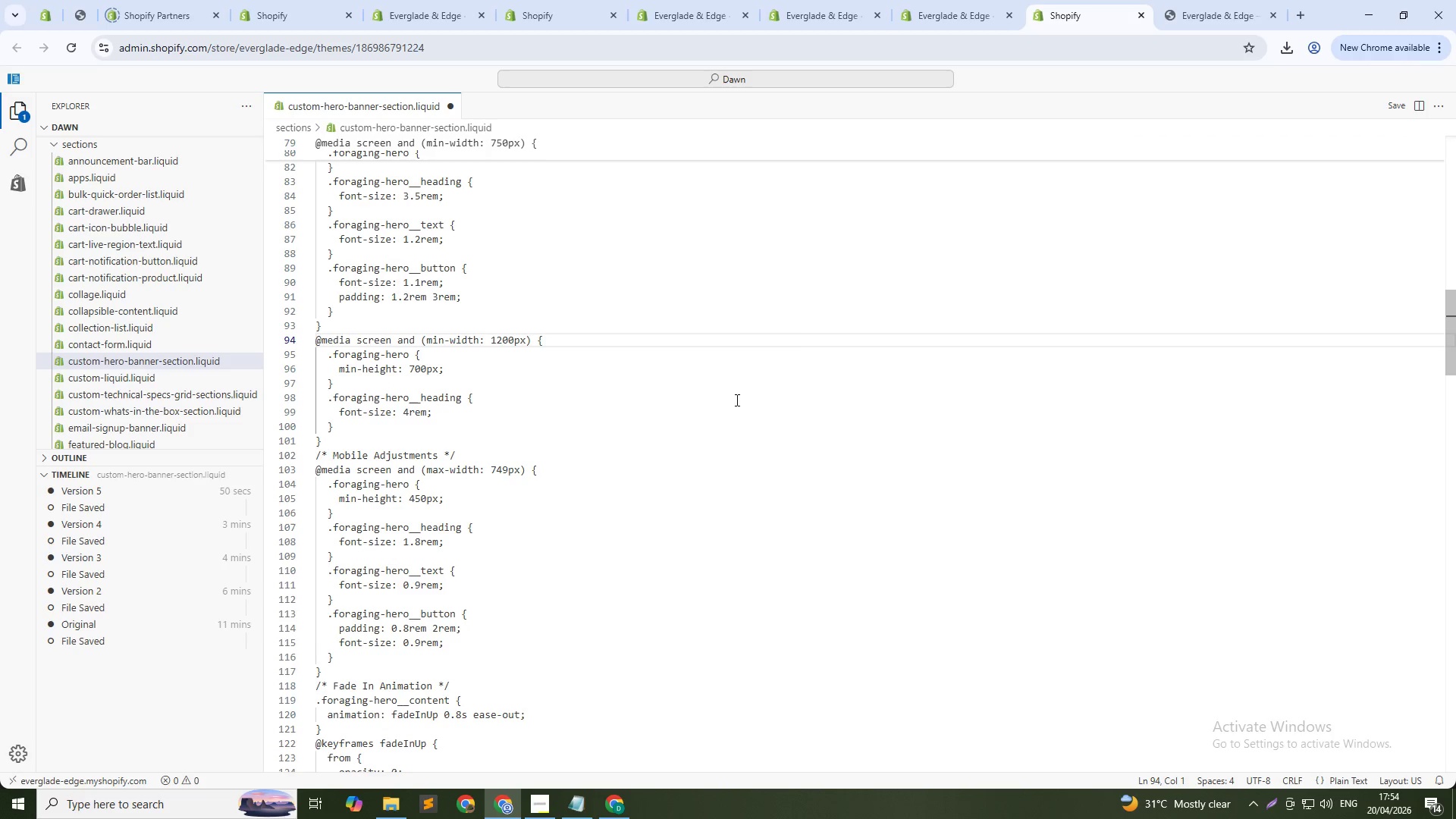 
right_click([796, 344])
 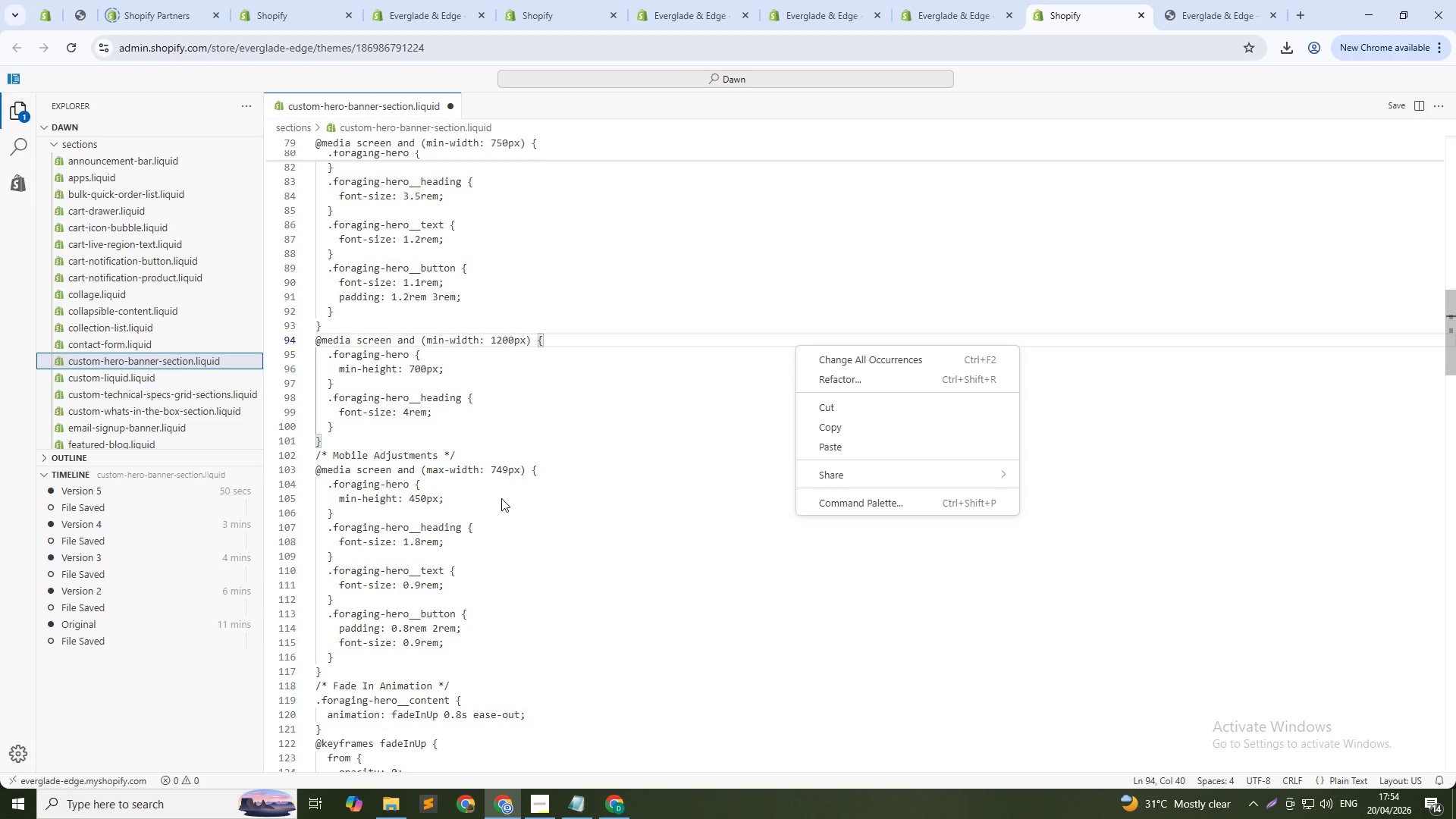 
left_click([408, 448])
 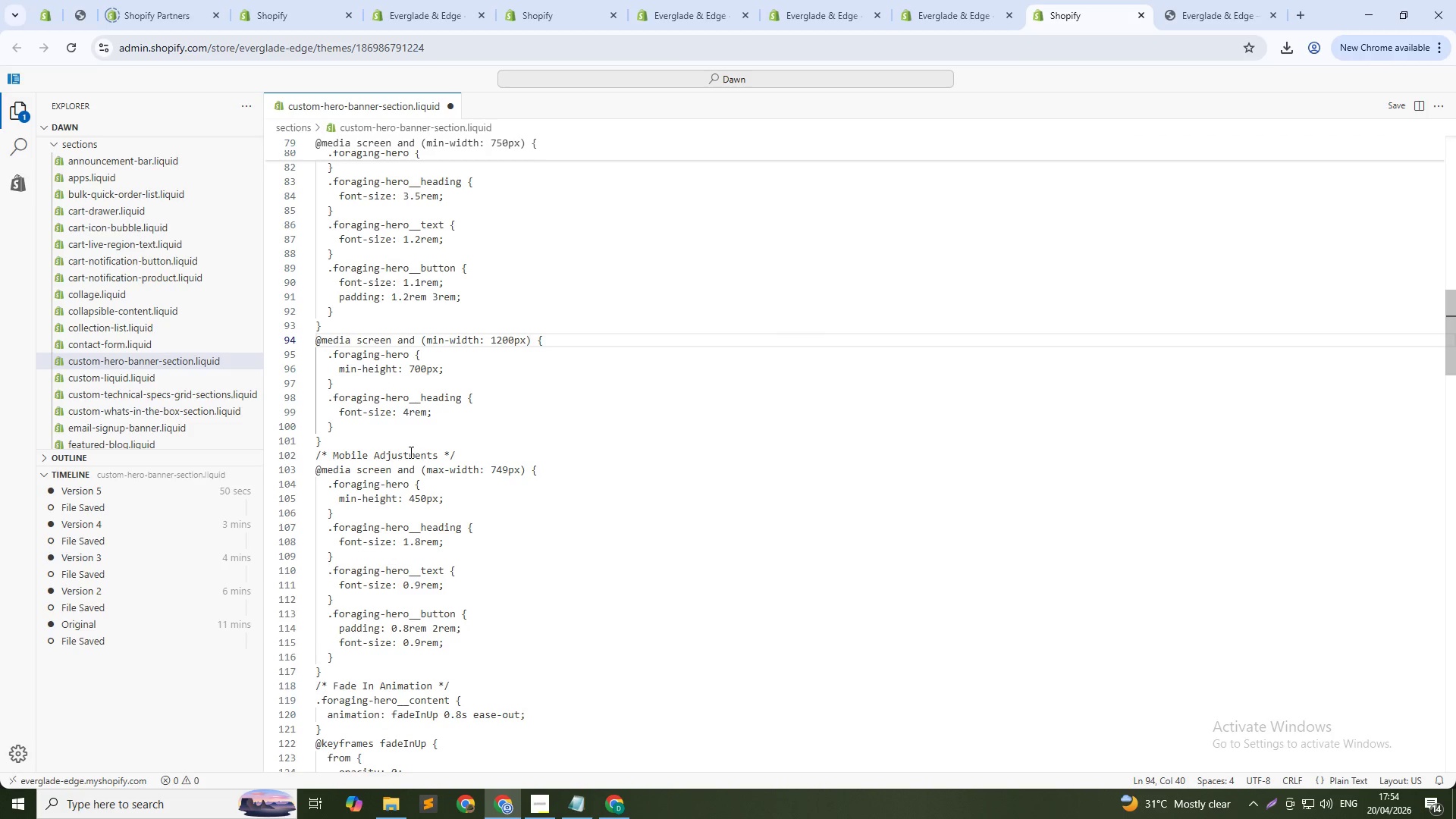 
left_click([410, 453])
 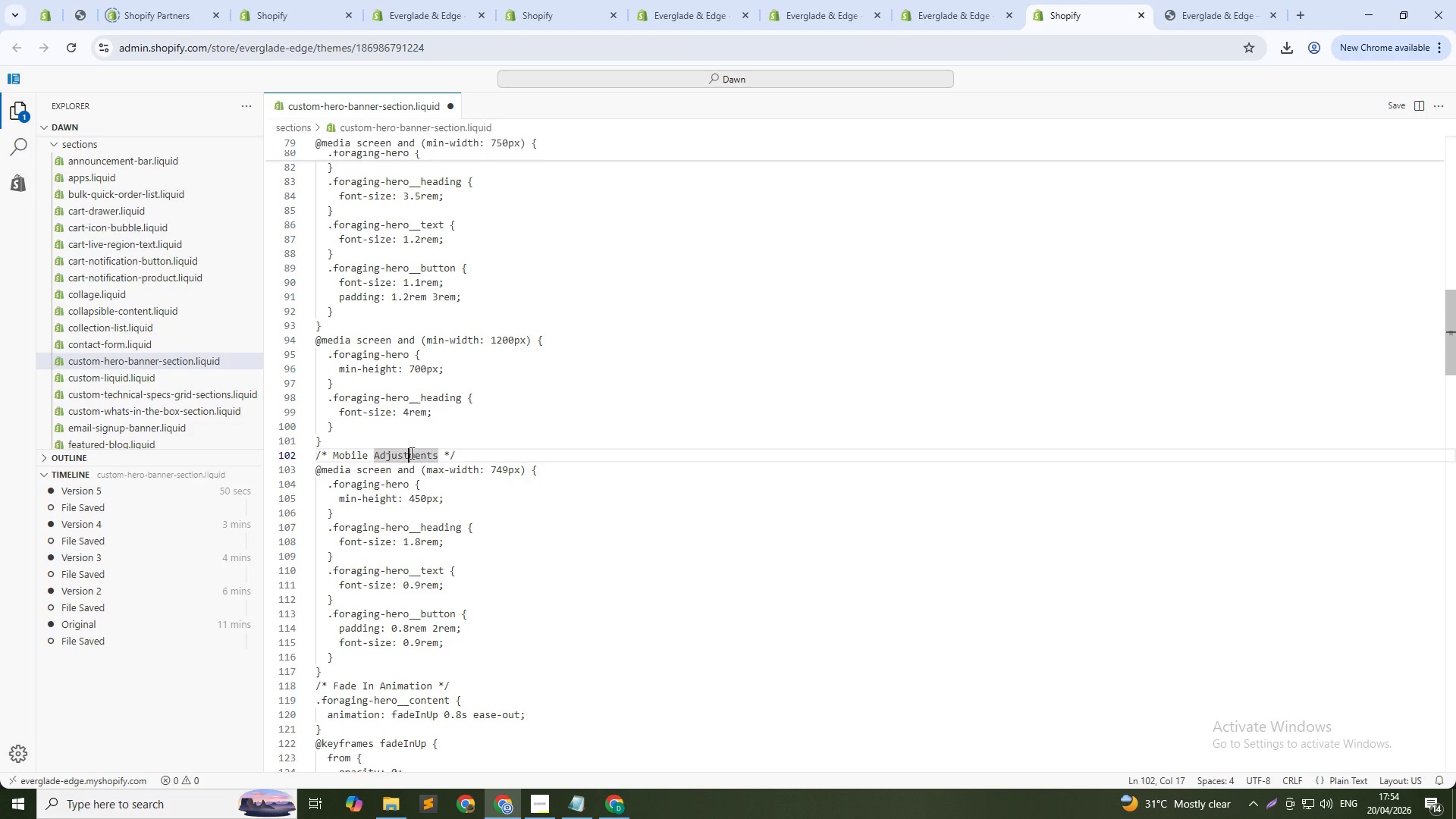 
key(Control+L)
 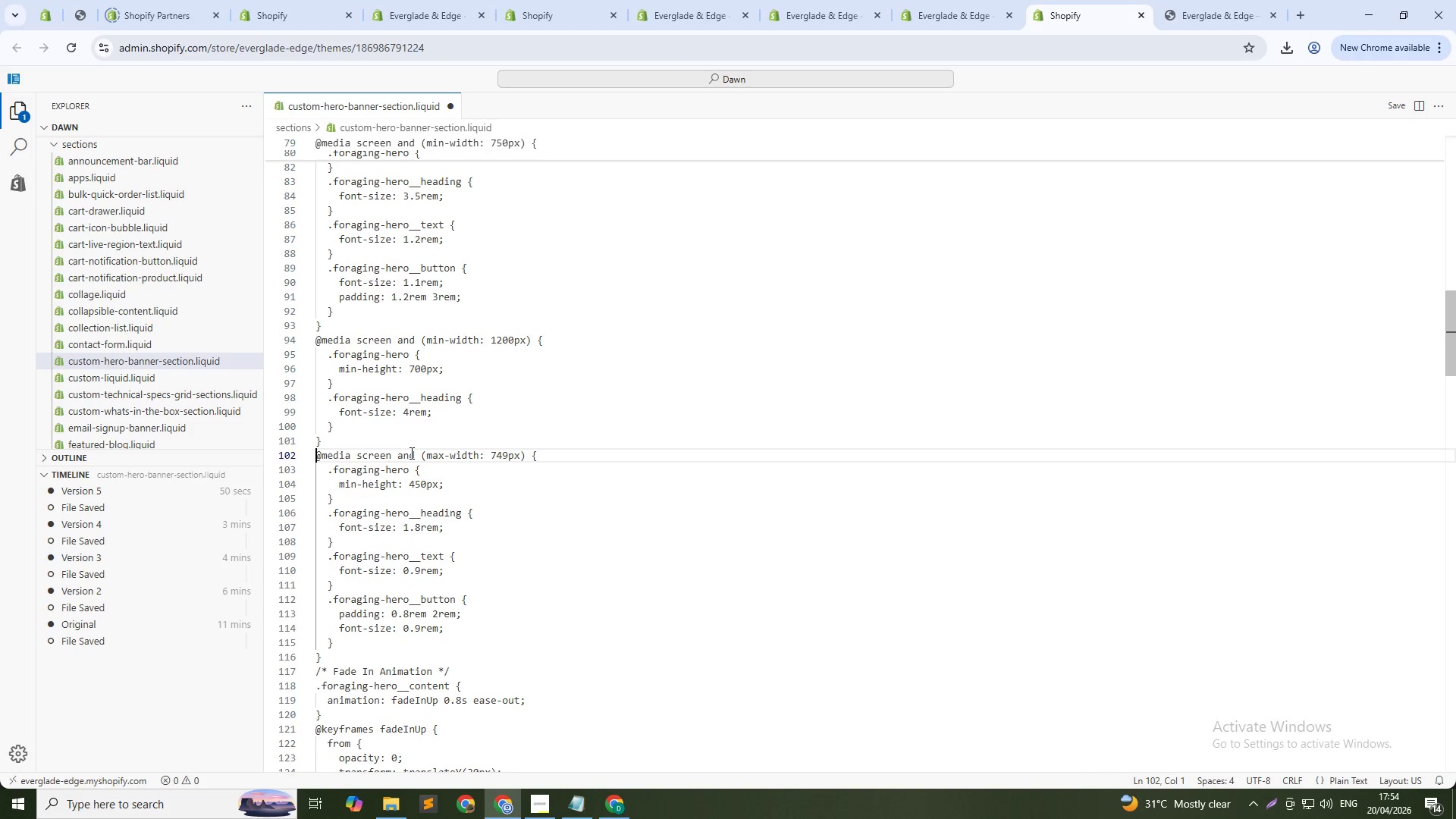 
key(Control+Backspace)
 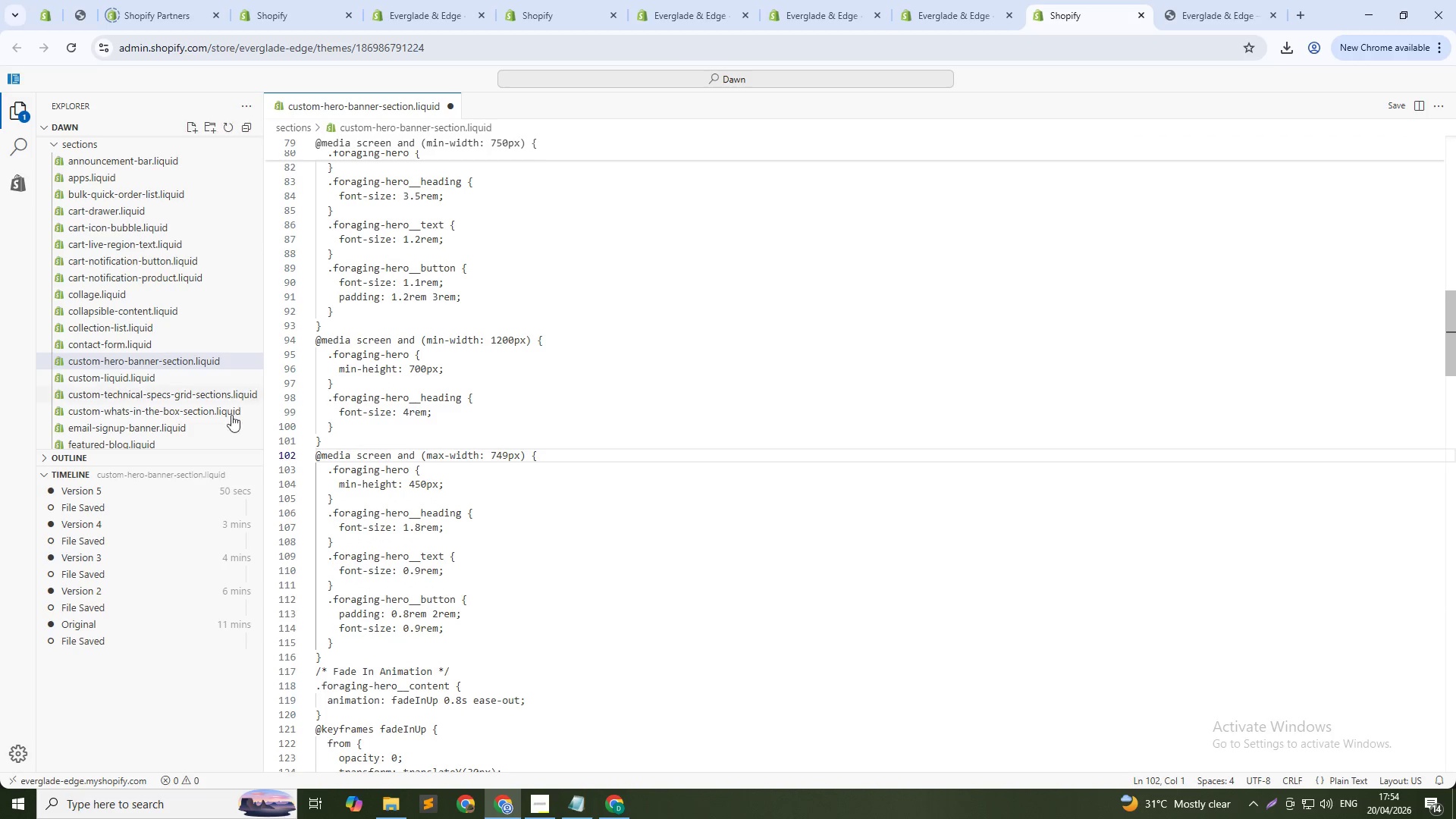 
scroll: coordinate [328, 572], scroll_direction: down, amount: 3.0
 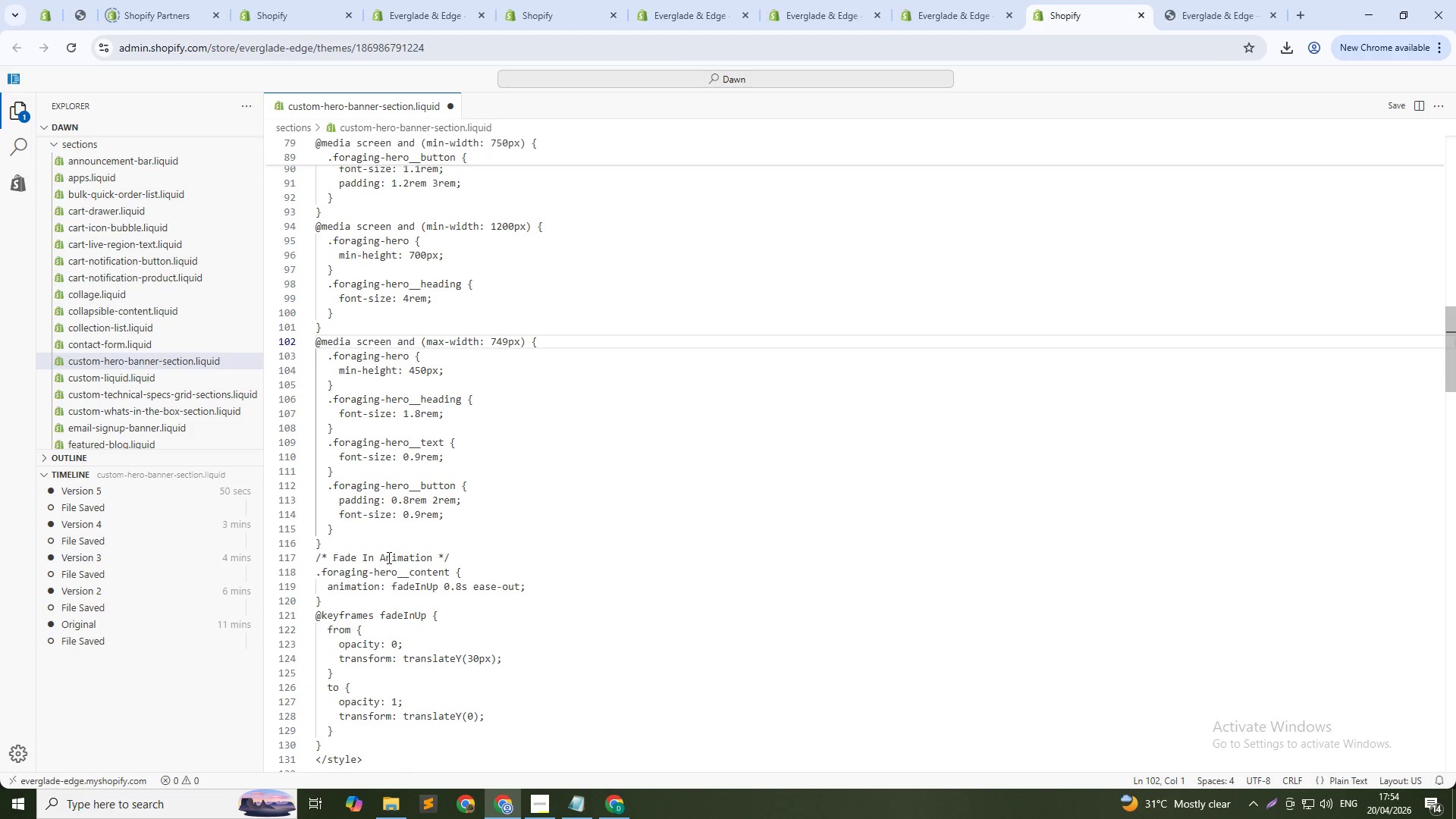 
left_click([388, 557])
 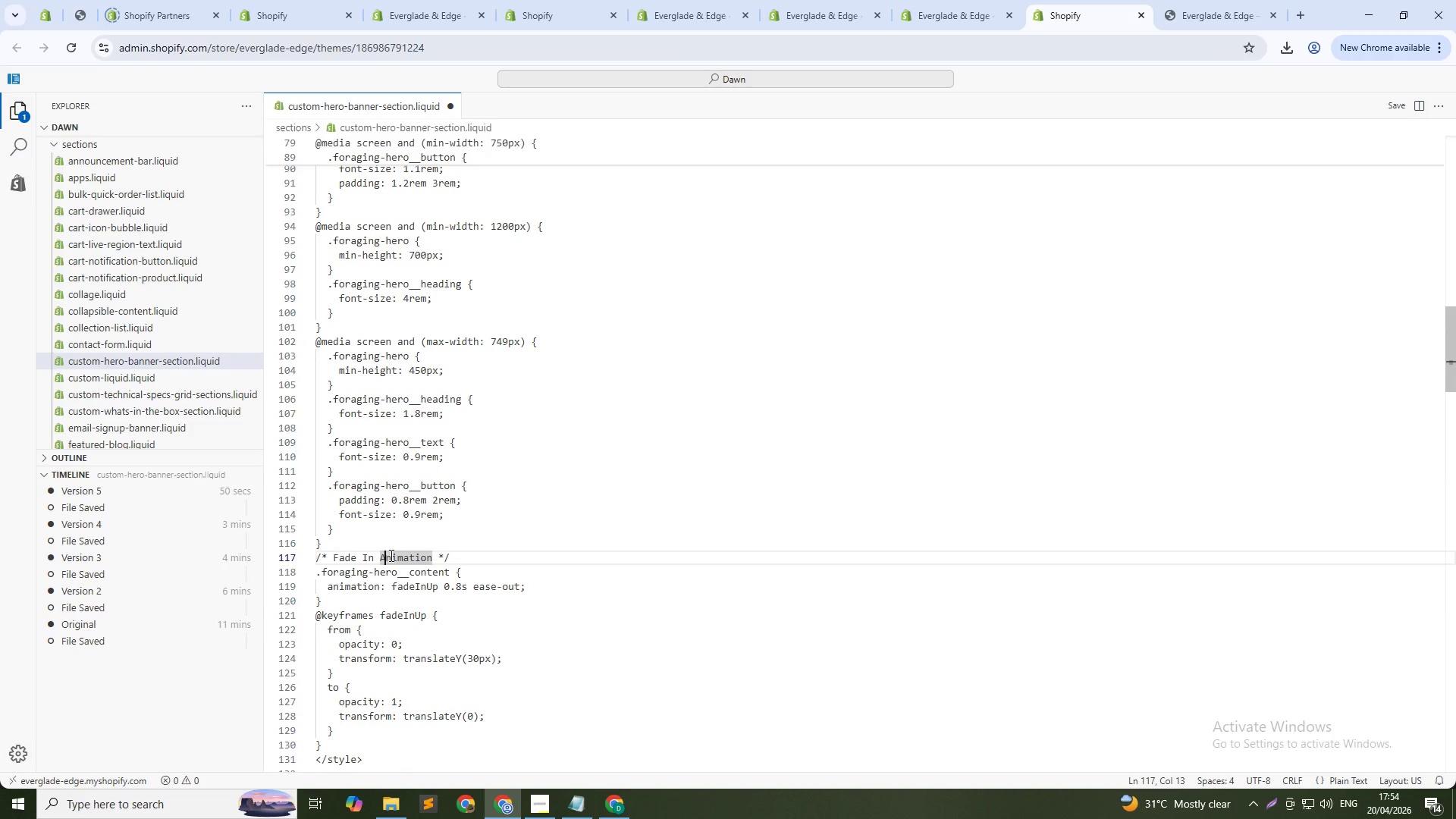 
key(Control+L)
 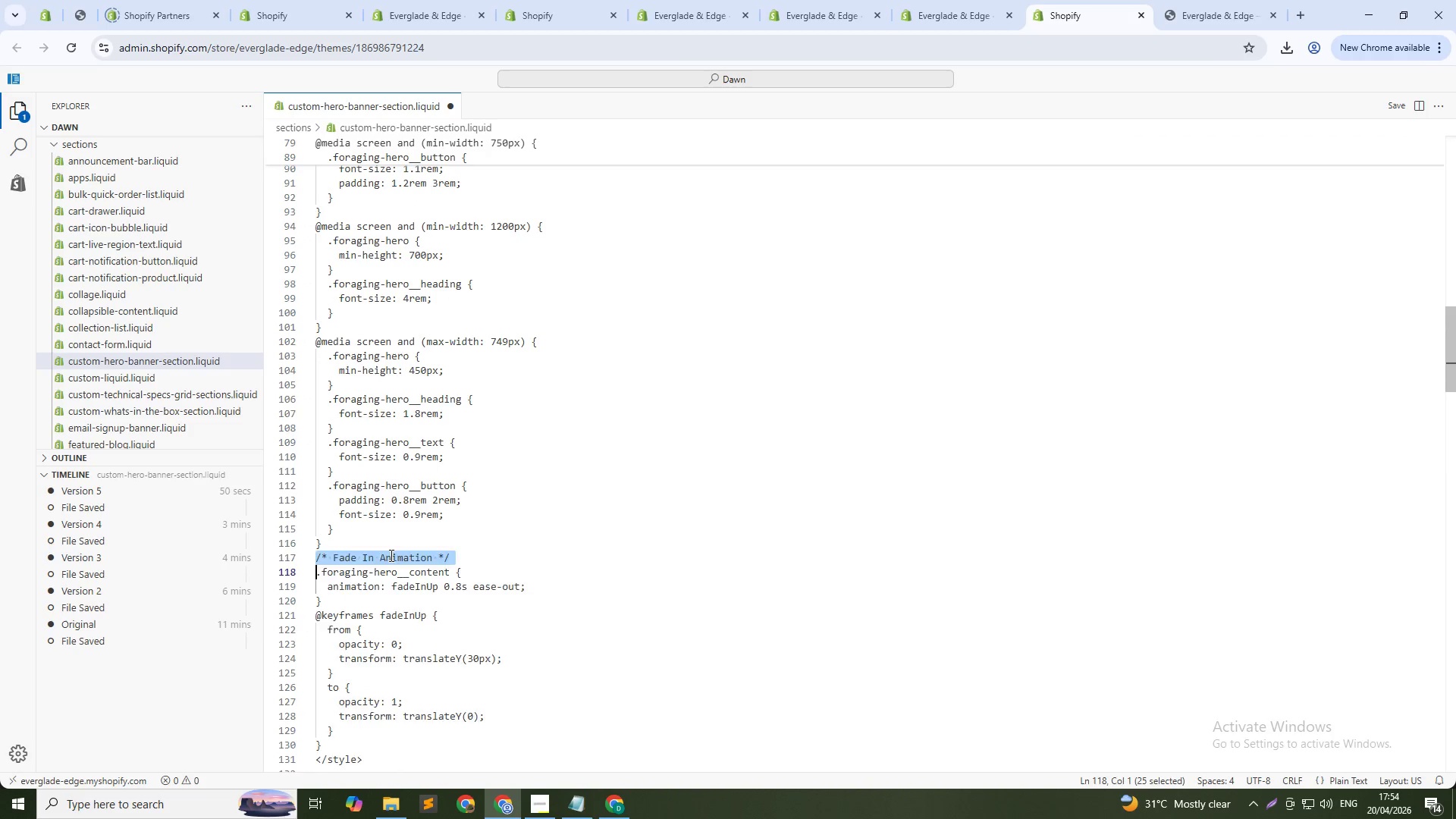 
key(Control+Backspace)
 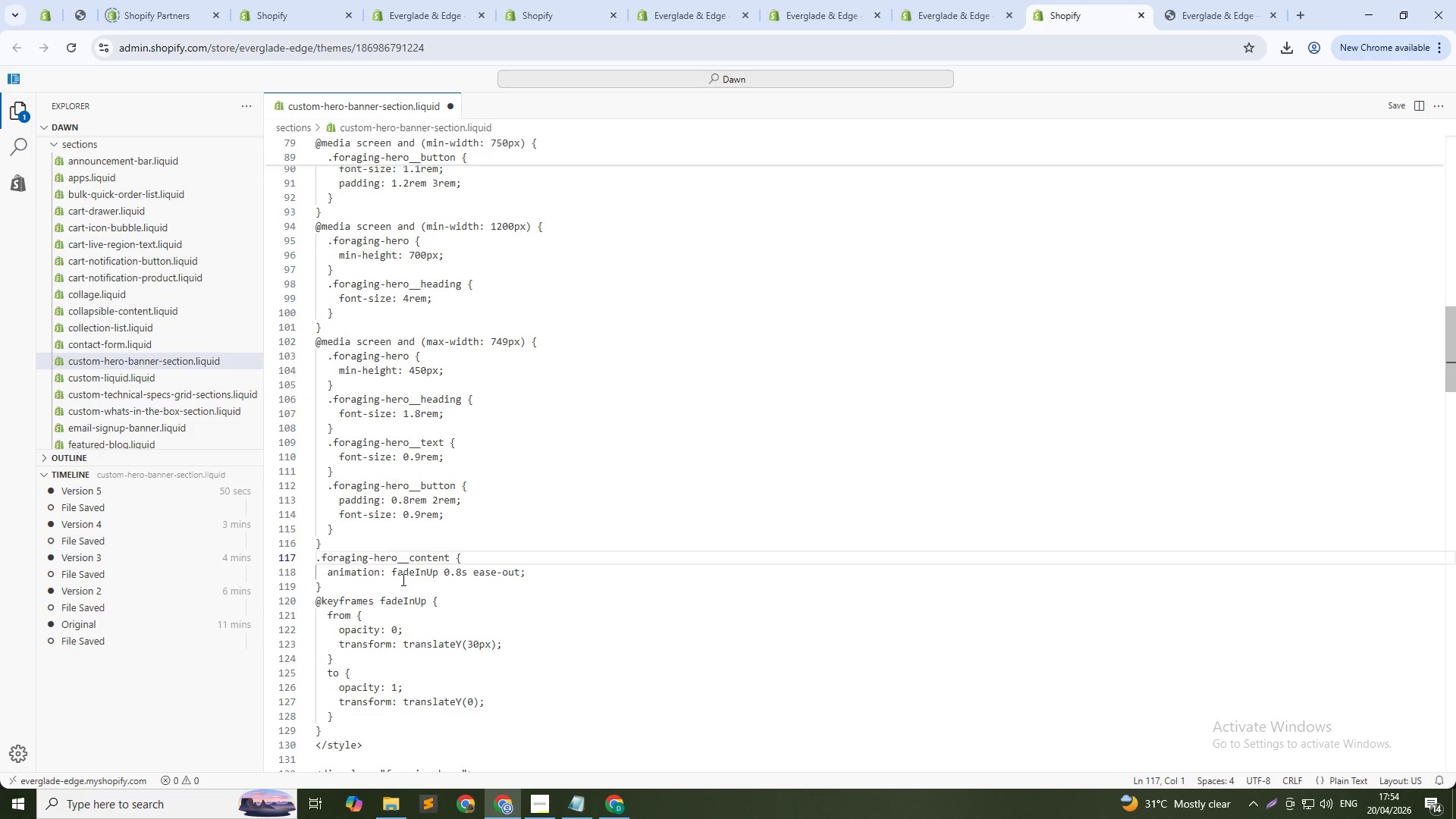 
scroll: coordinate [350, 563], scroll_direction: down, amount: 26.0
 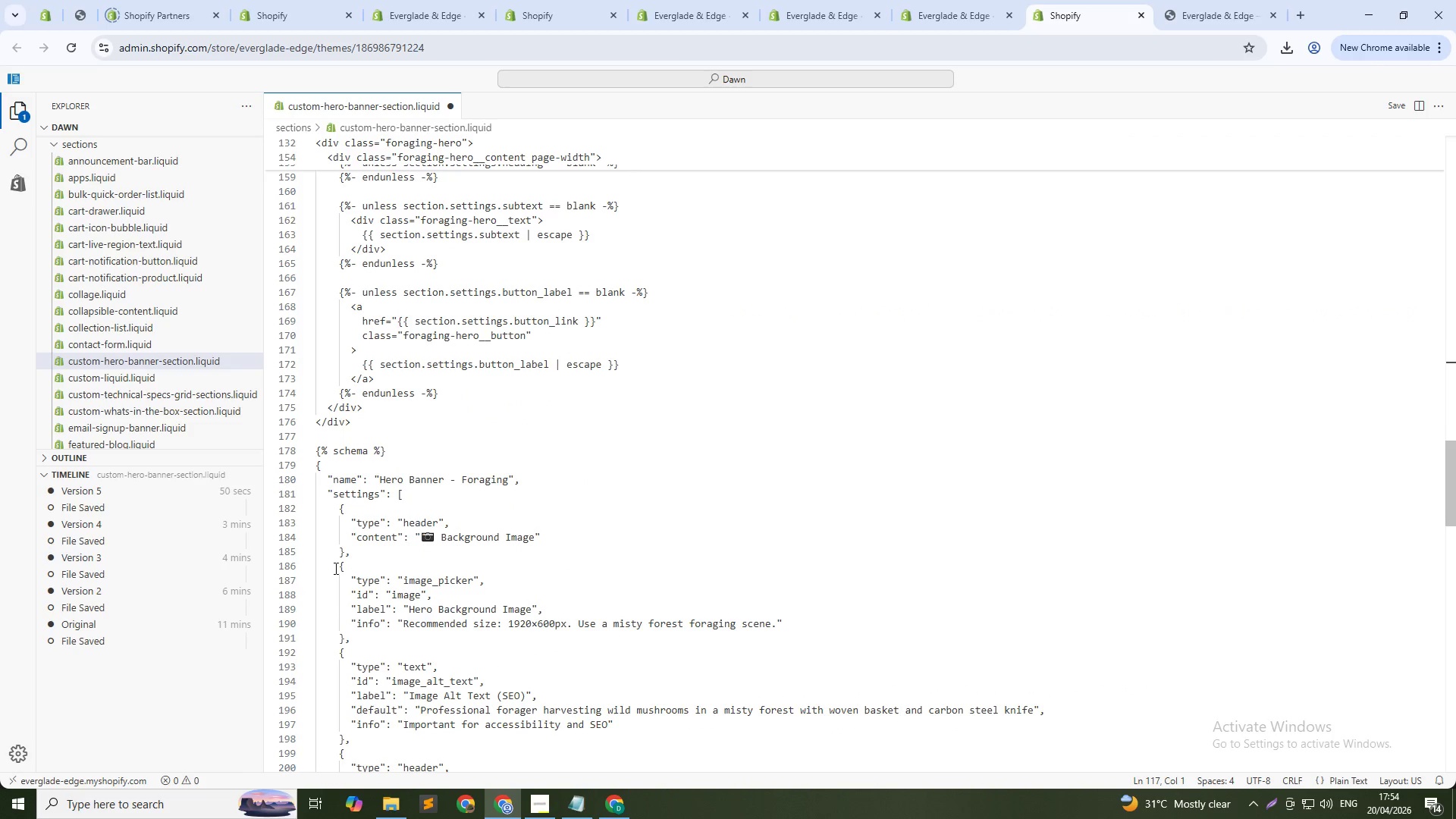 
key(Control+S)
 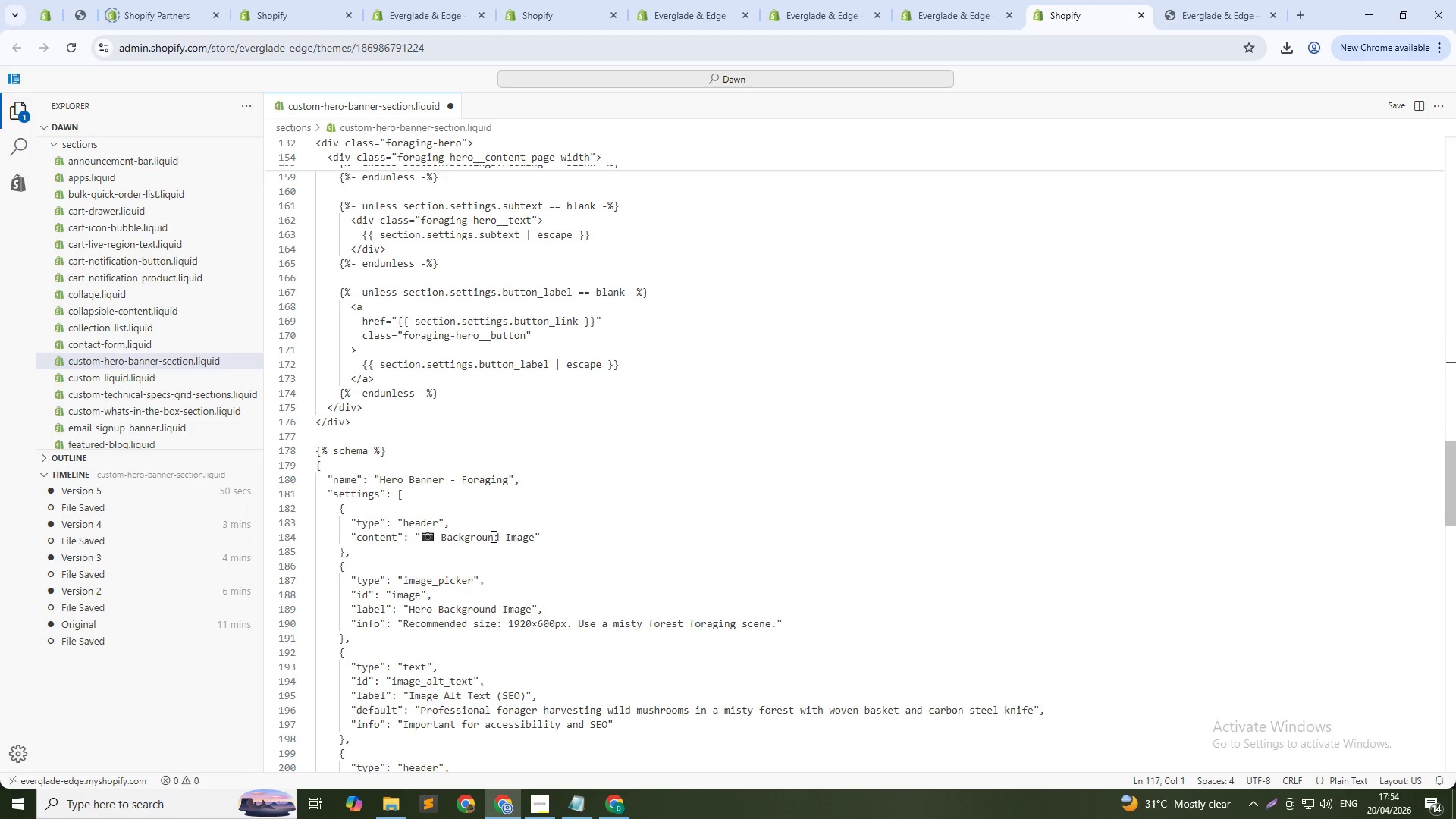 
scroll: coordinate [494, 536], scroll_direction: up, amount: 5.0
 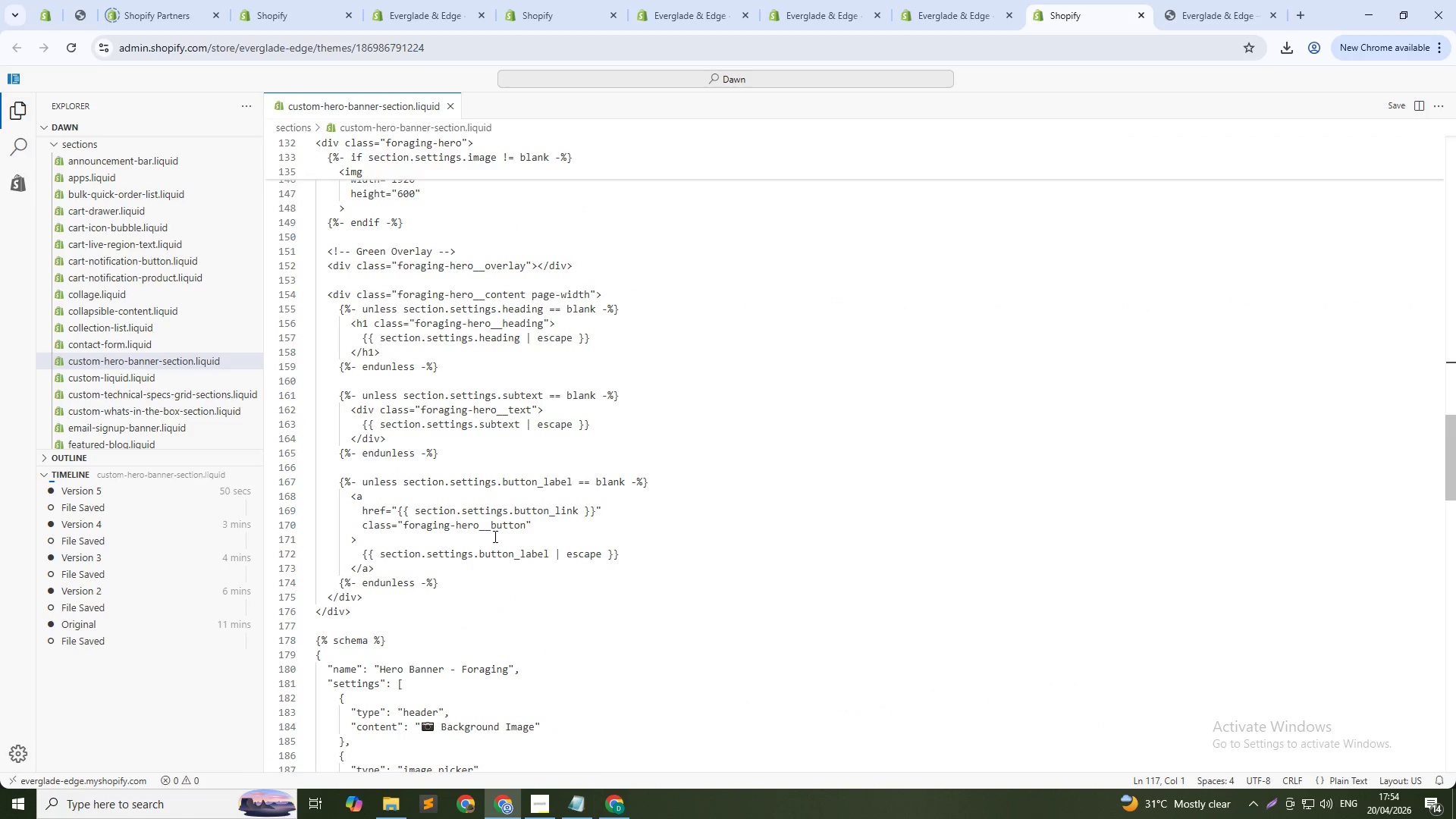 
scroll: coordinate [494, 532], scroll_direction: down, amount: 33.0
 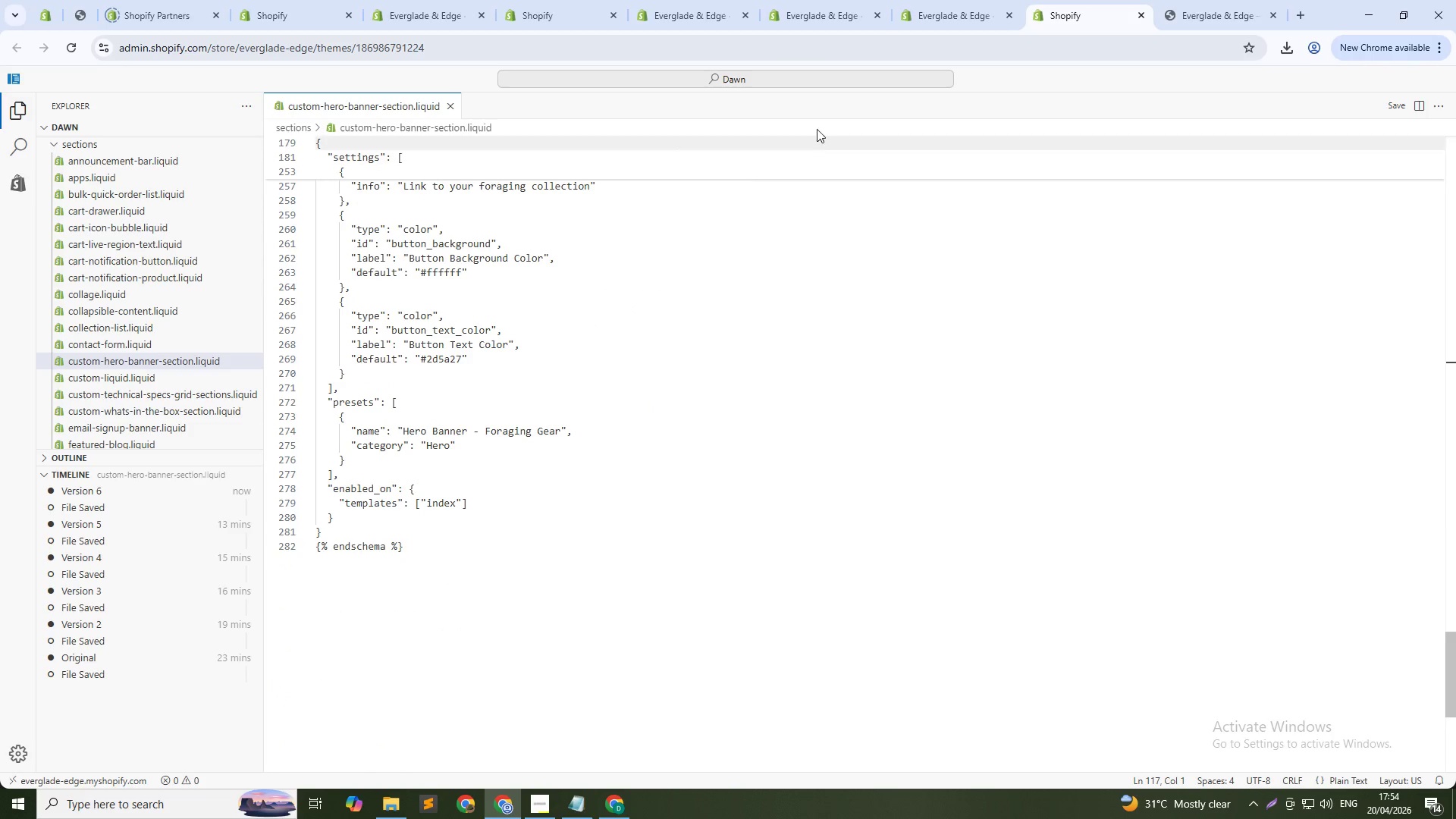 
left_click([930, 7])
 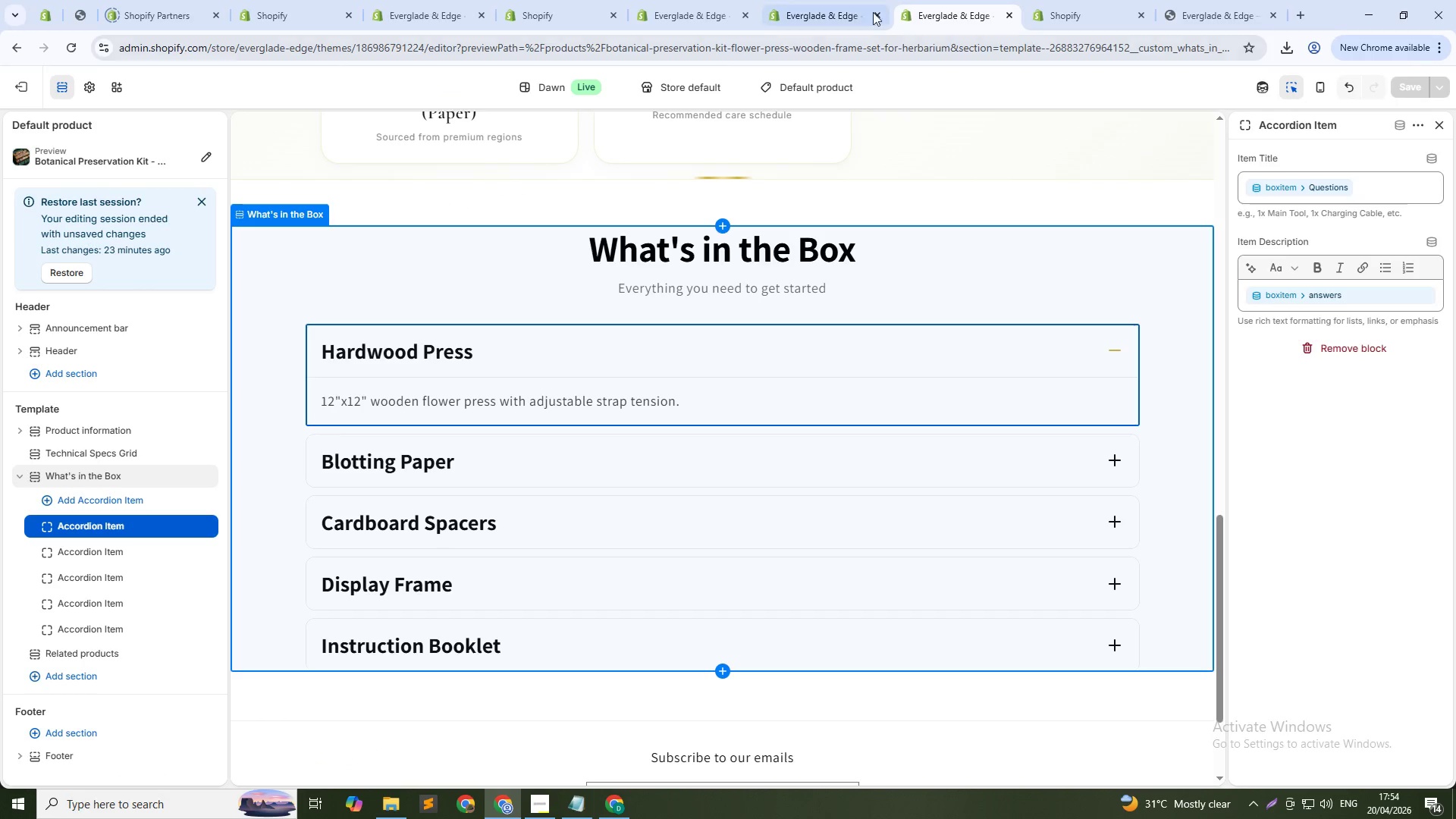 
left_click([843, 90])
 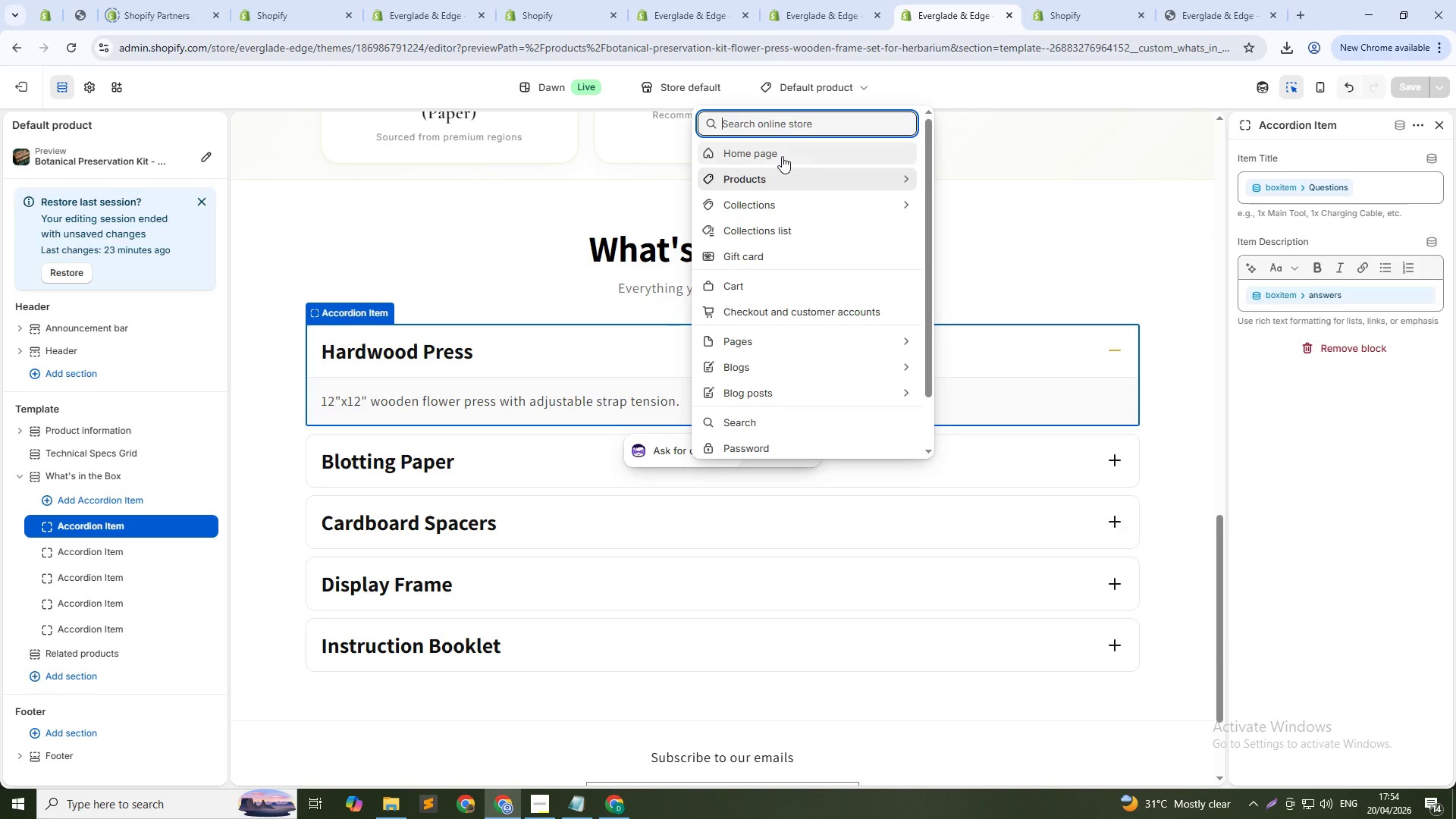 
left_click([782, 156])
 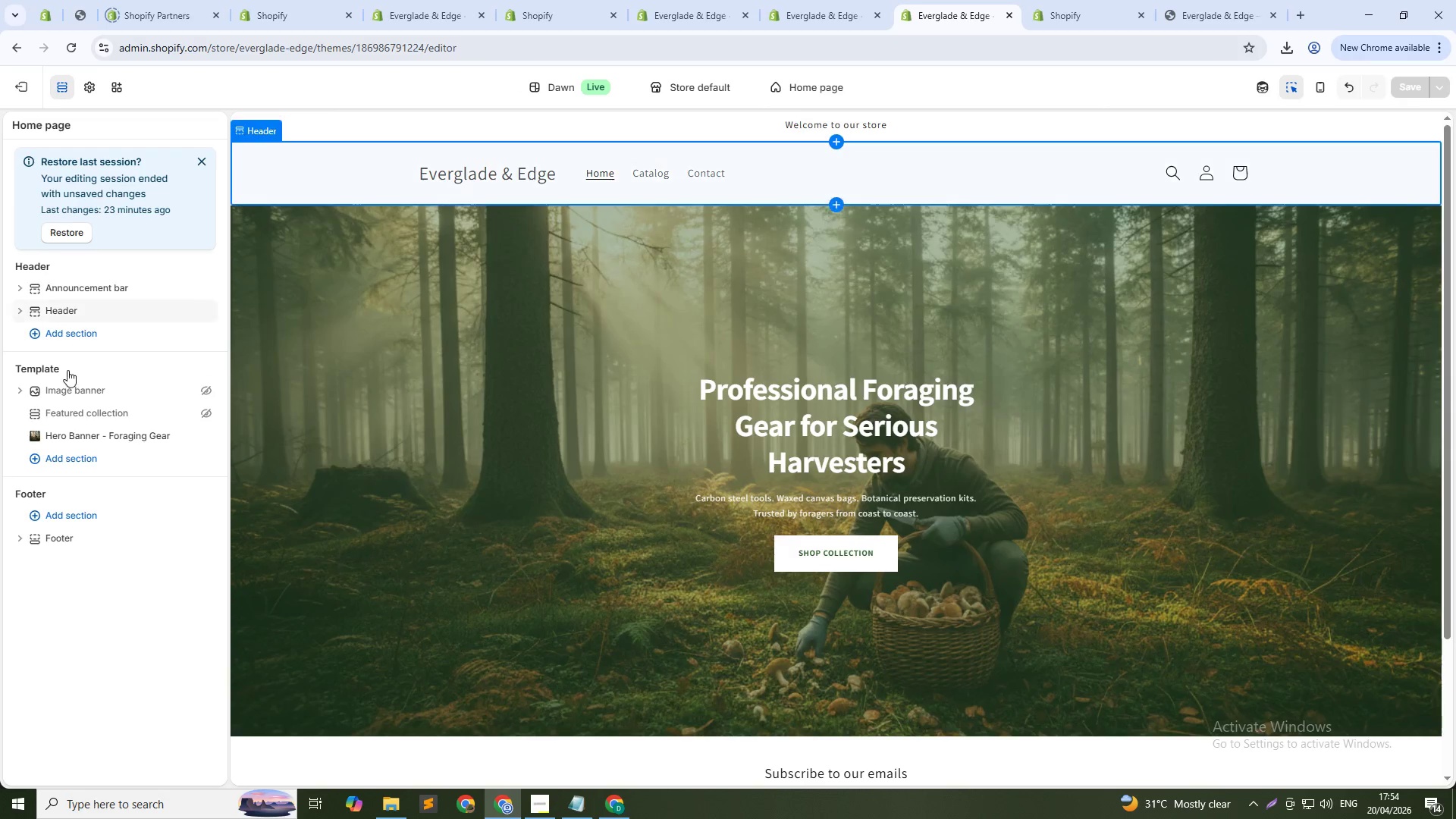 
wait(5.62)
 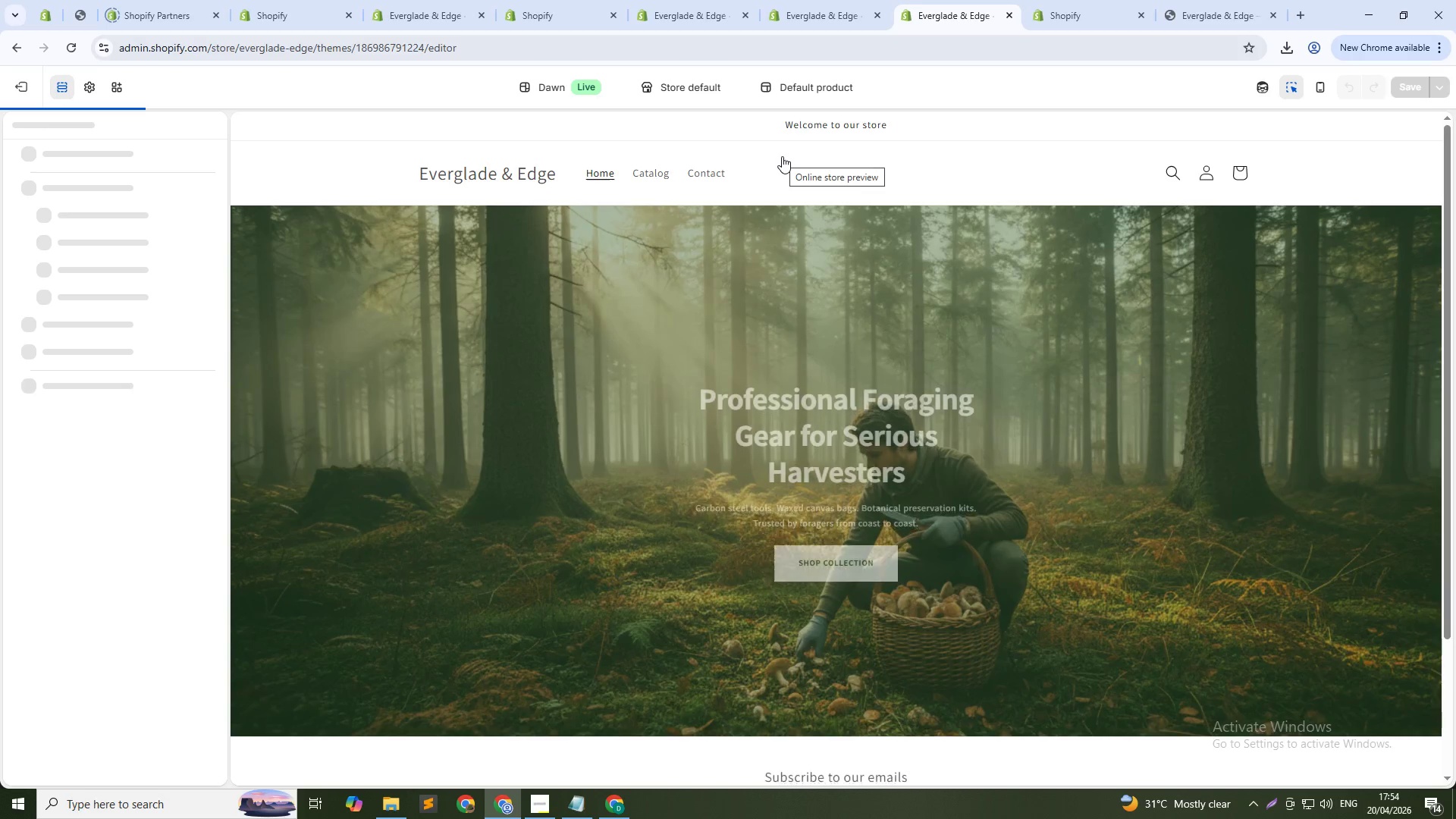 
left_click([107, 436])
 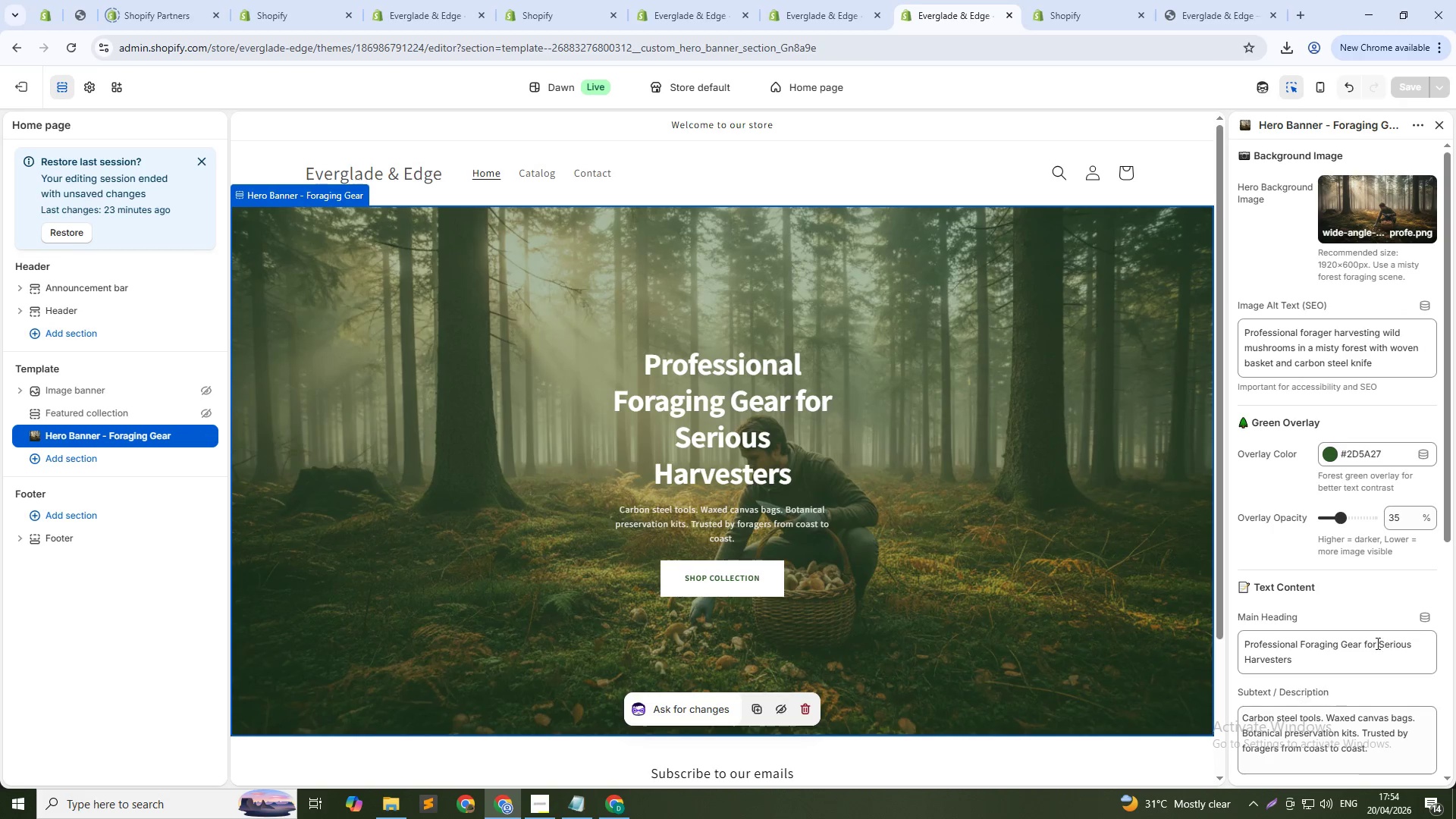 
scroll: coordinate [1274, 611], scroll_direction: down, amount: 1.0
 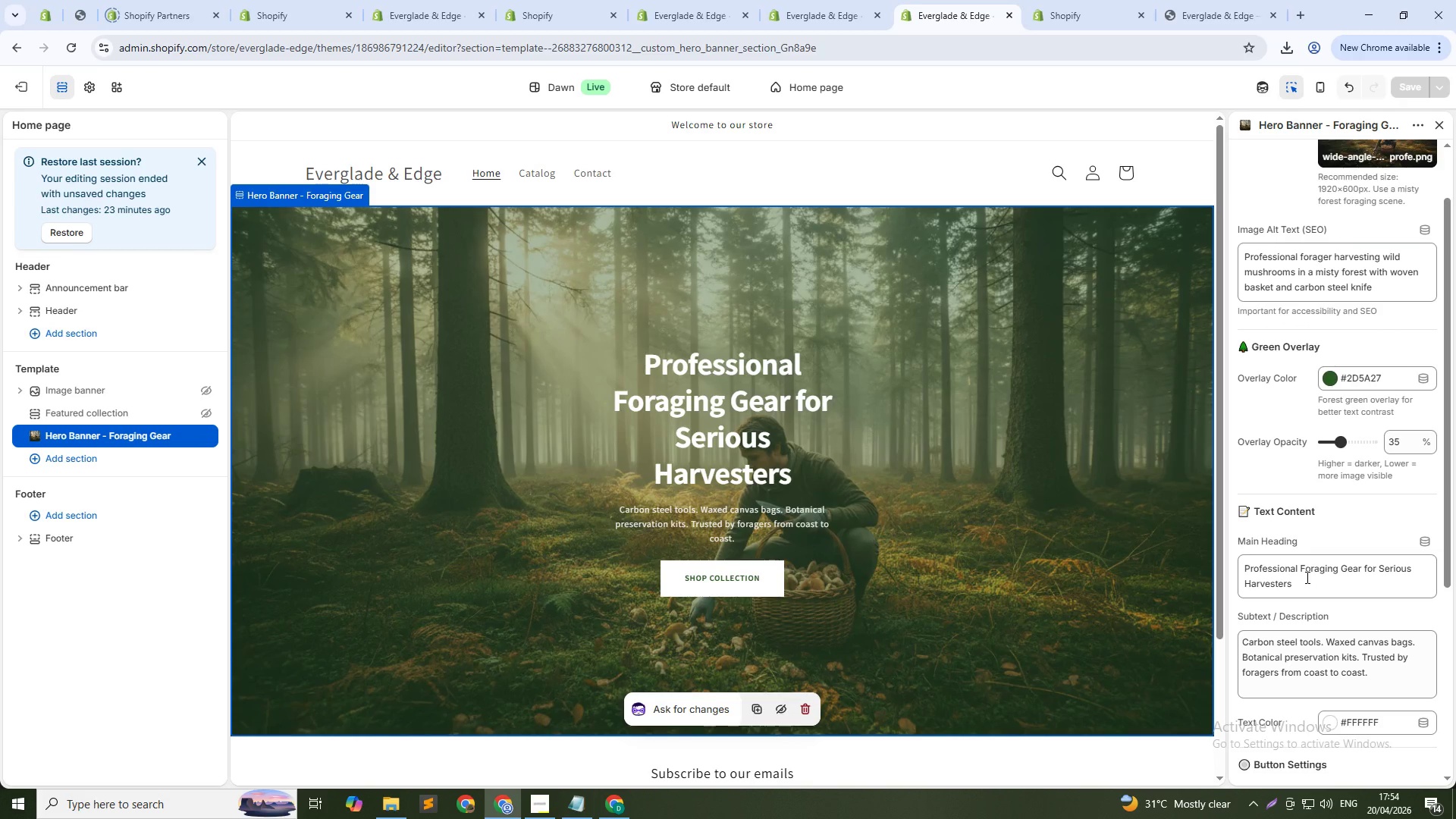 
wait(5.55)
 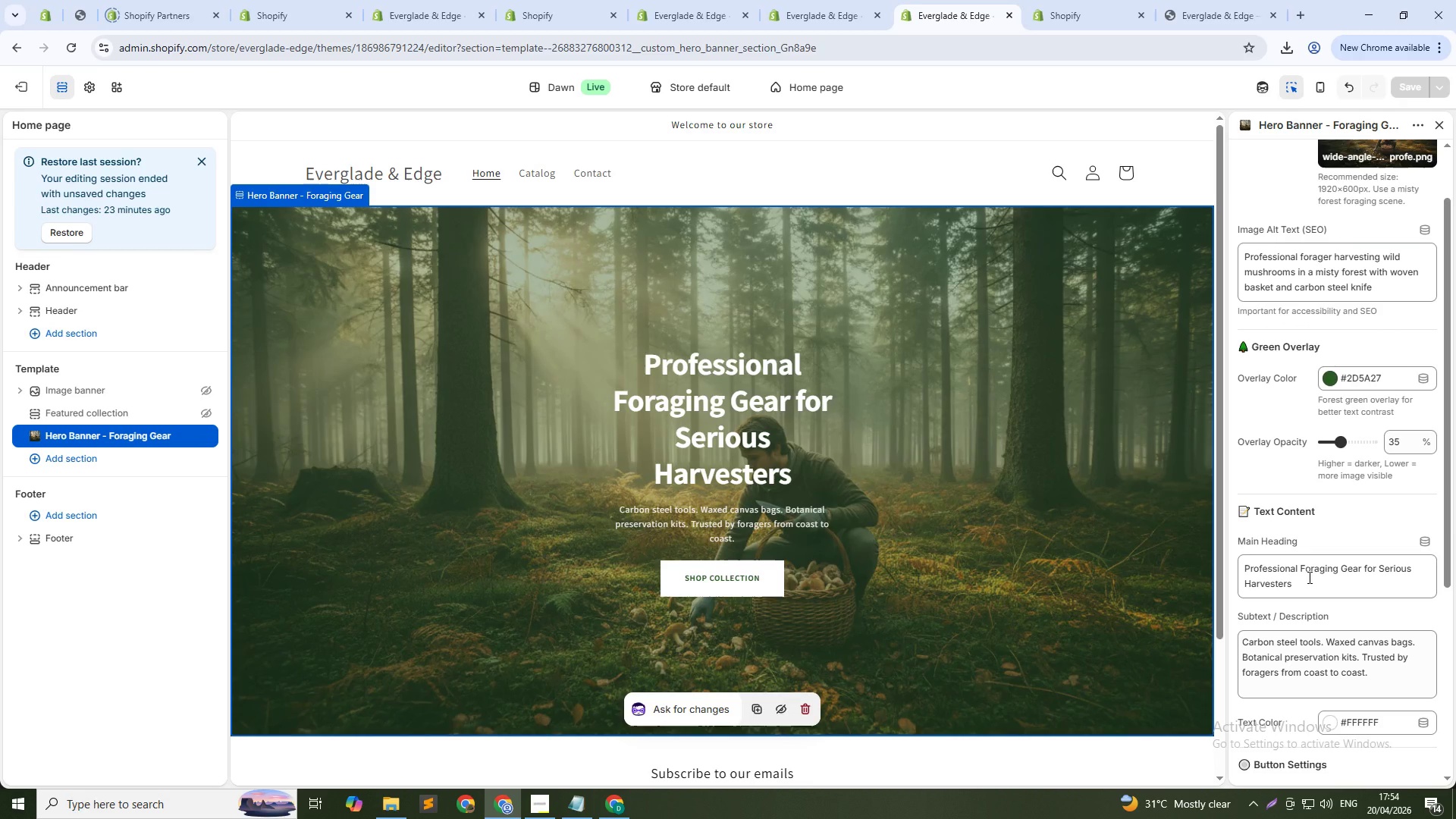 
key(Alt+Tab)